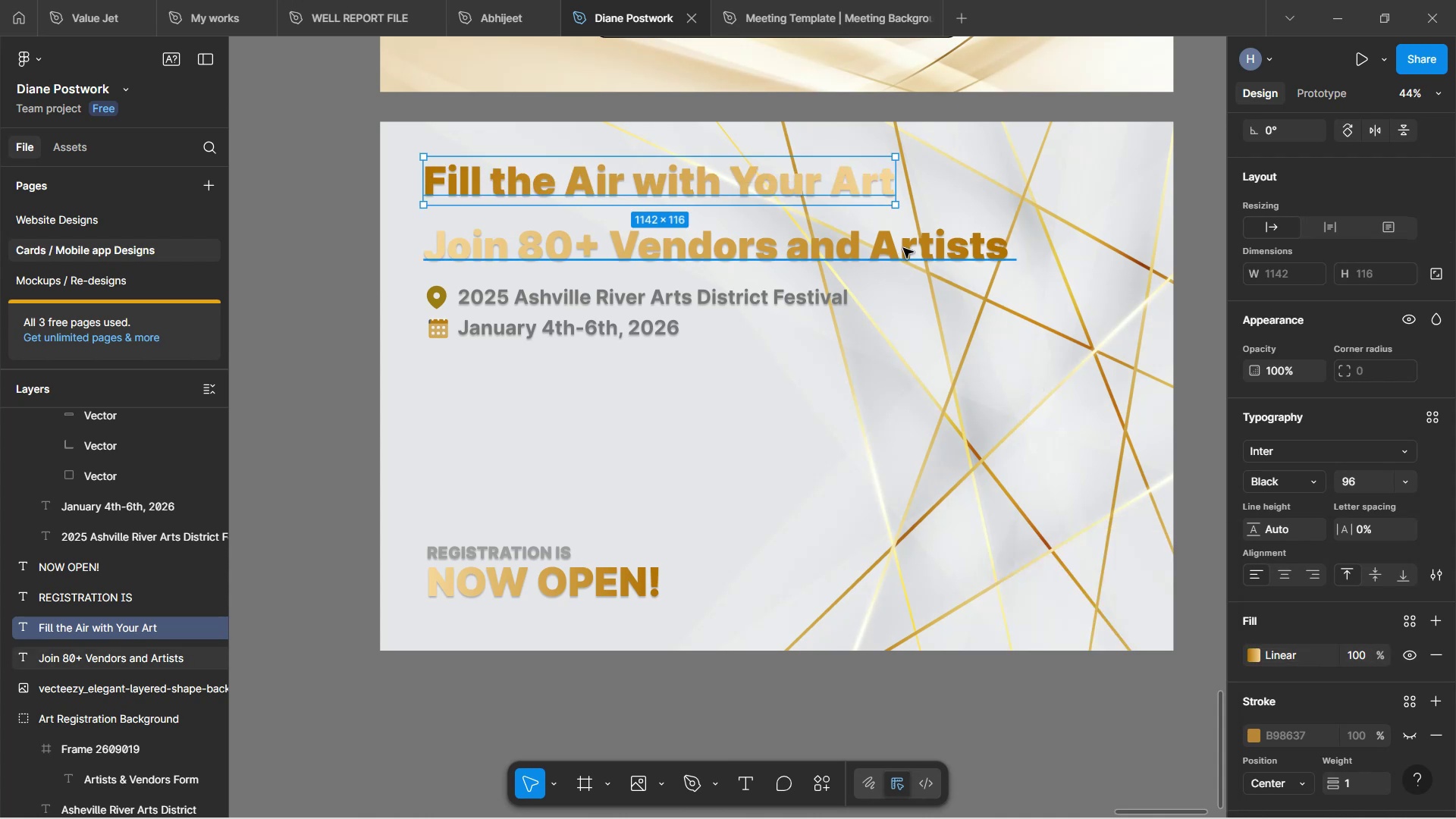 
left_click([903, 248])
 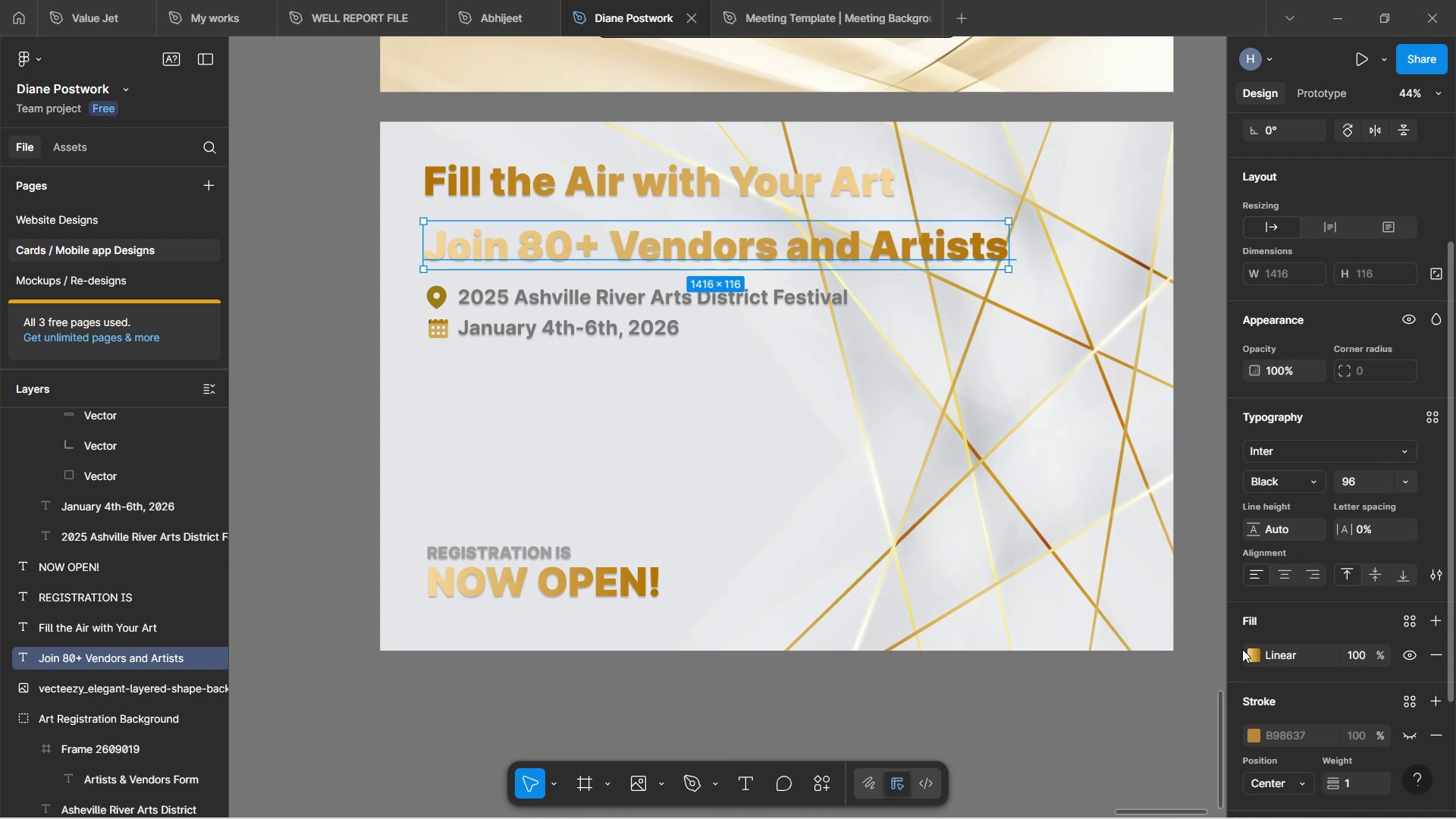 
left_click([1252, 652])
 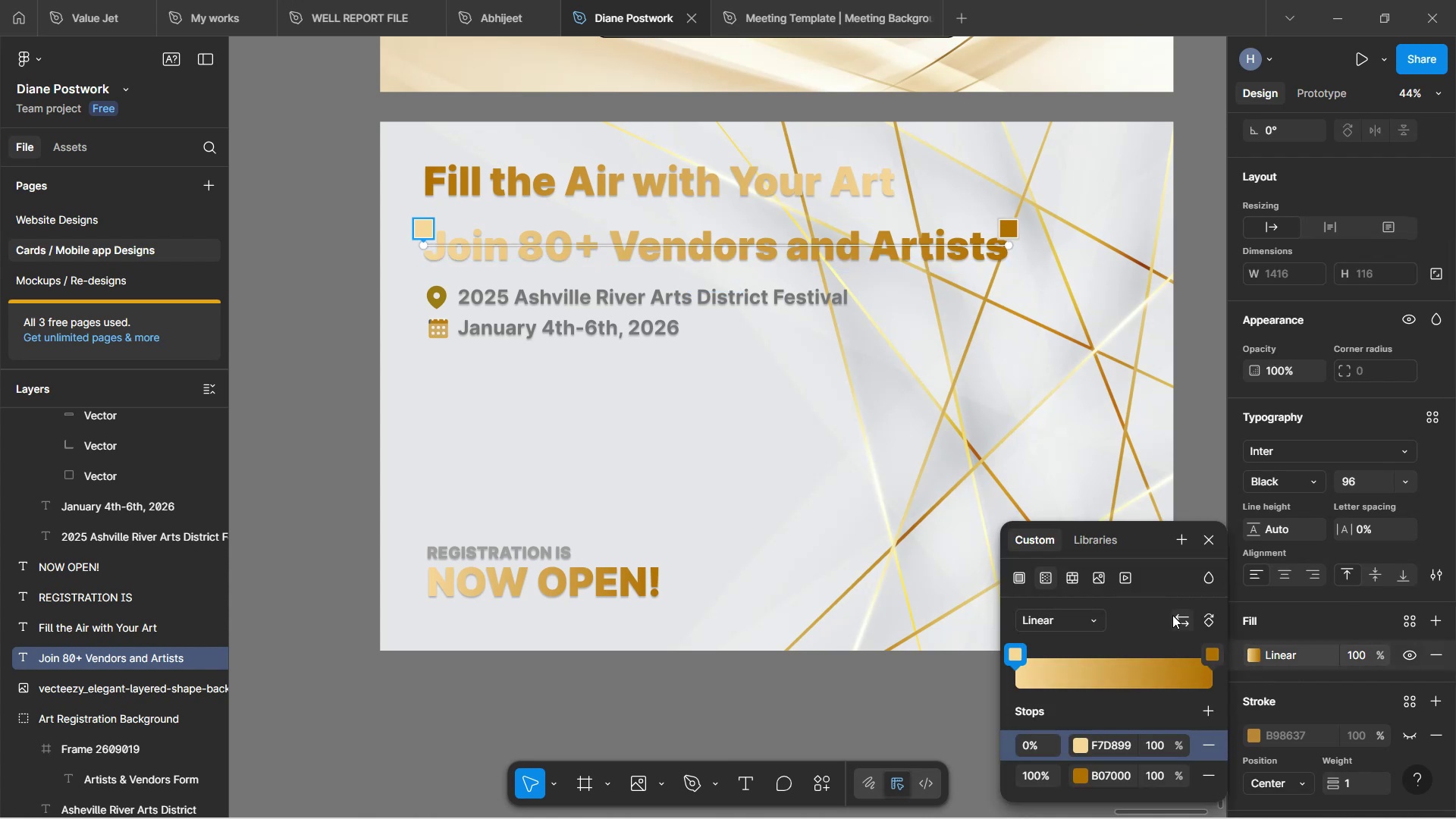 
left_click([1174, 613])
 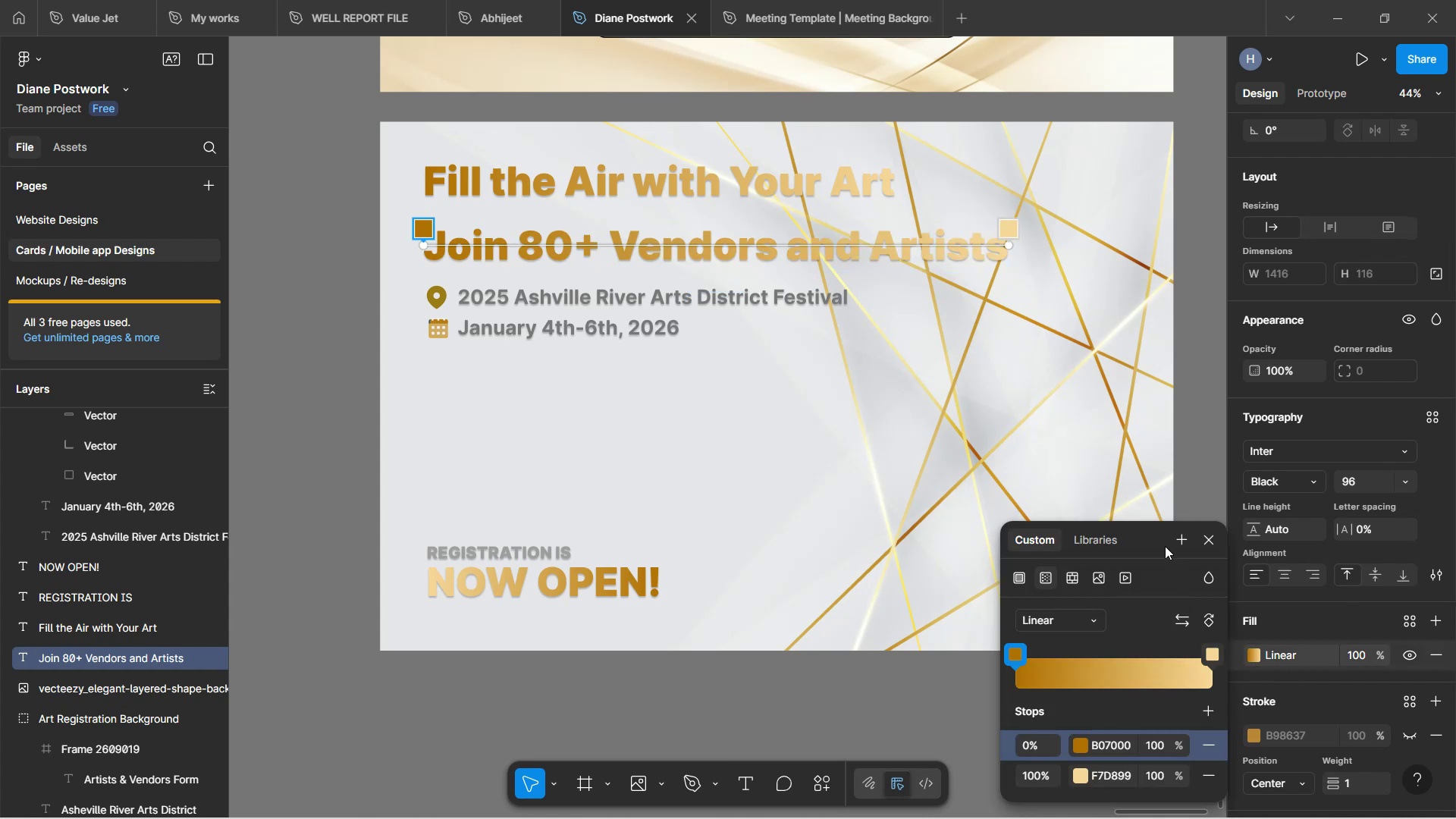 
left_click([1150, 543])
 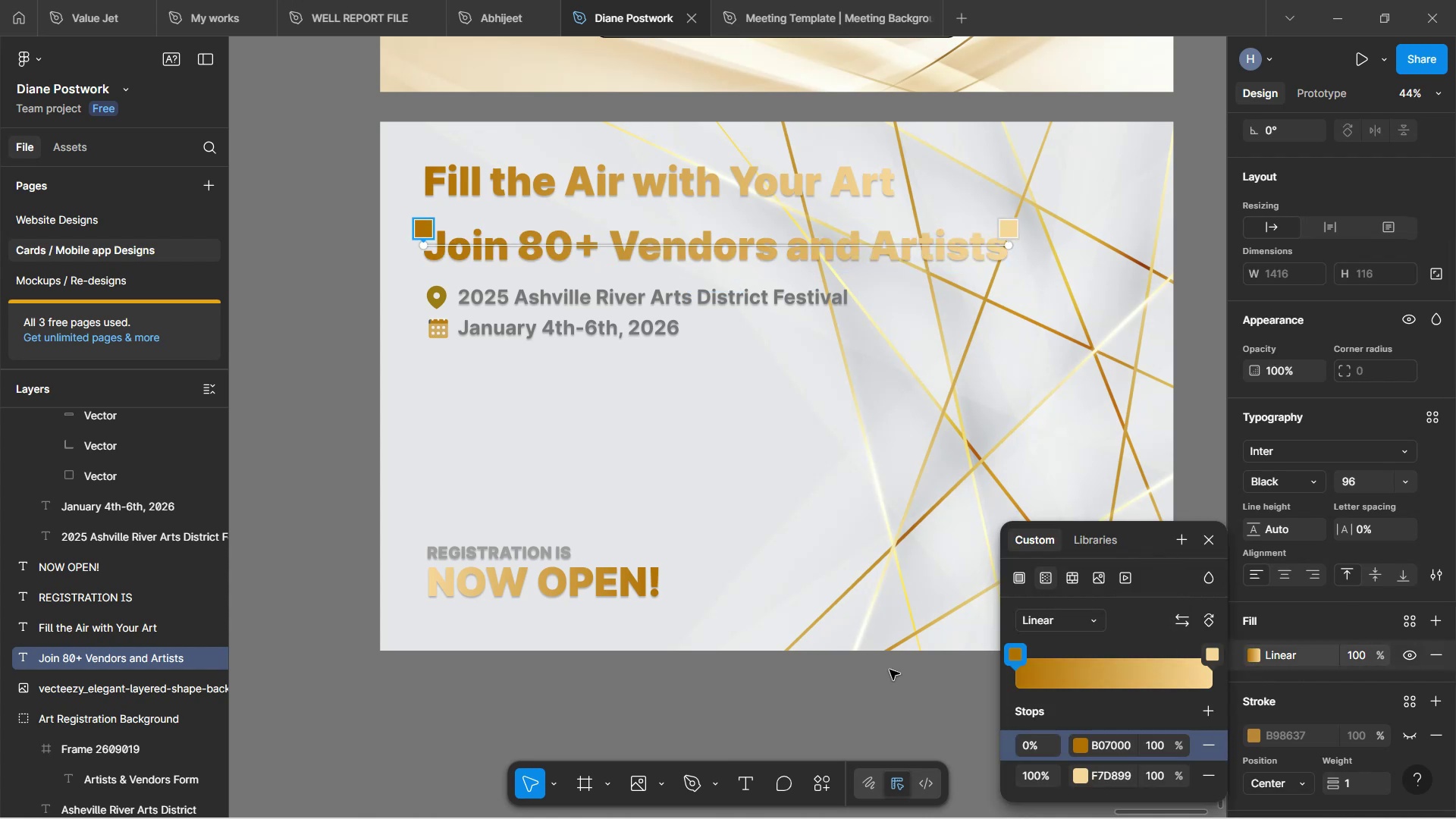 
left_click([883, 677])
 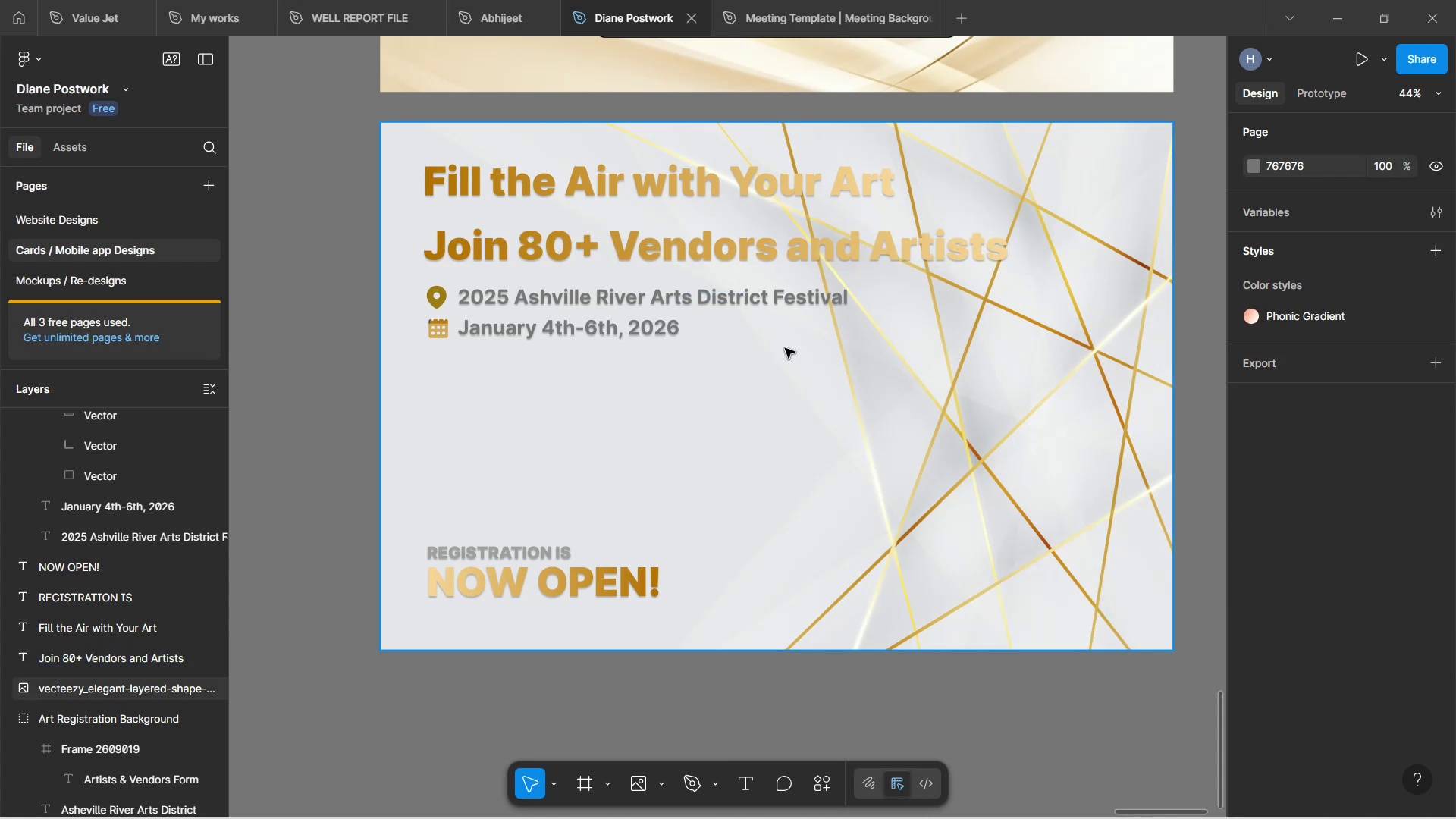 
hold_key(key=ControlLeft, duration=1.56)
scroll: coordinate [804, 386], scroll_direction: up, amount: 2.0
 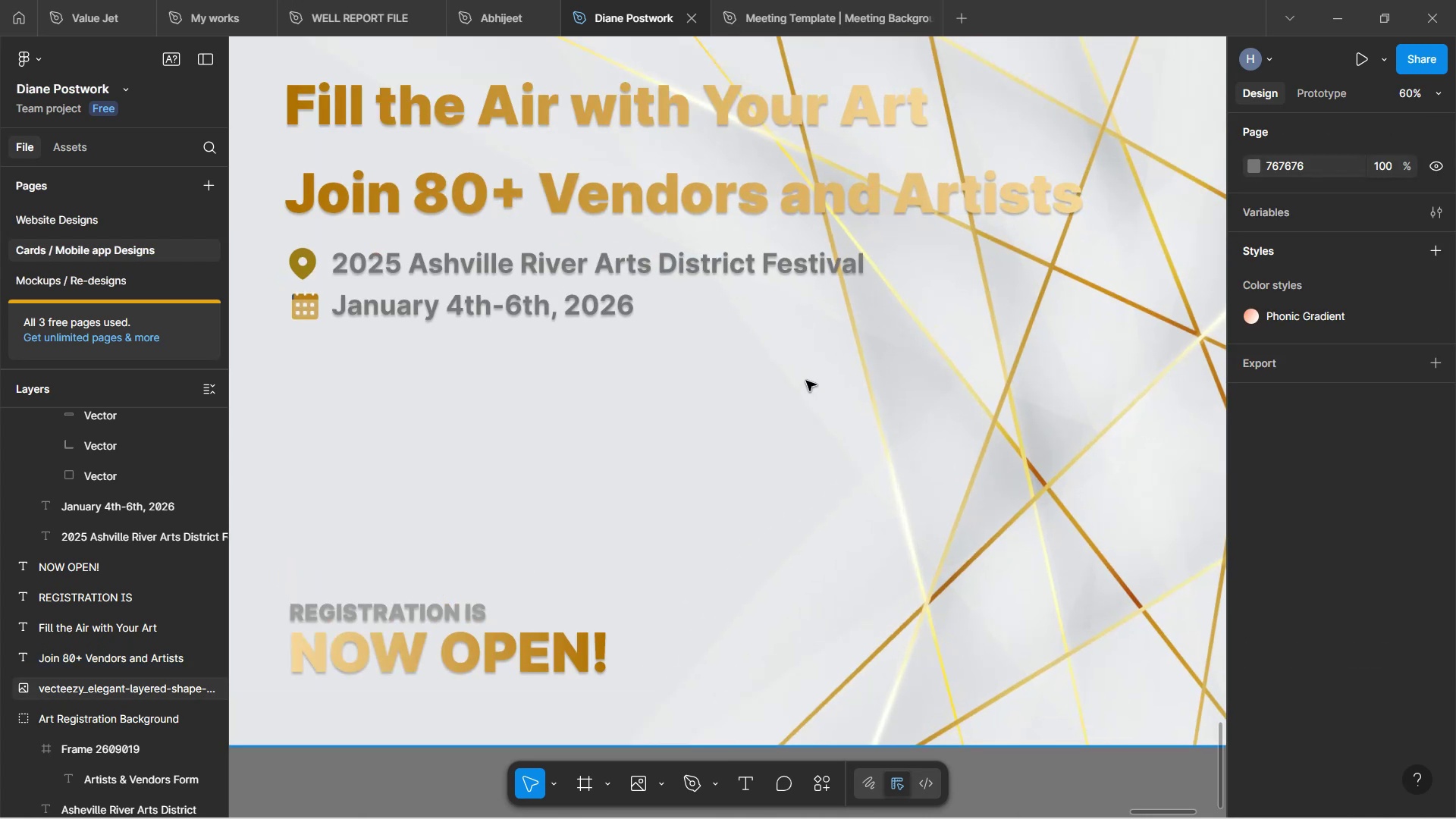 
scroll: coordinate [811, 381], scroll_direction: down, amount: 4.0
 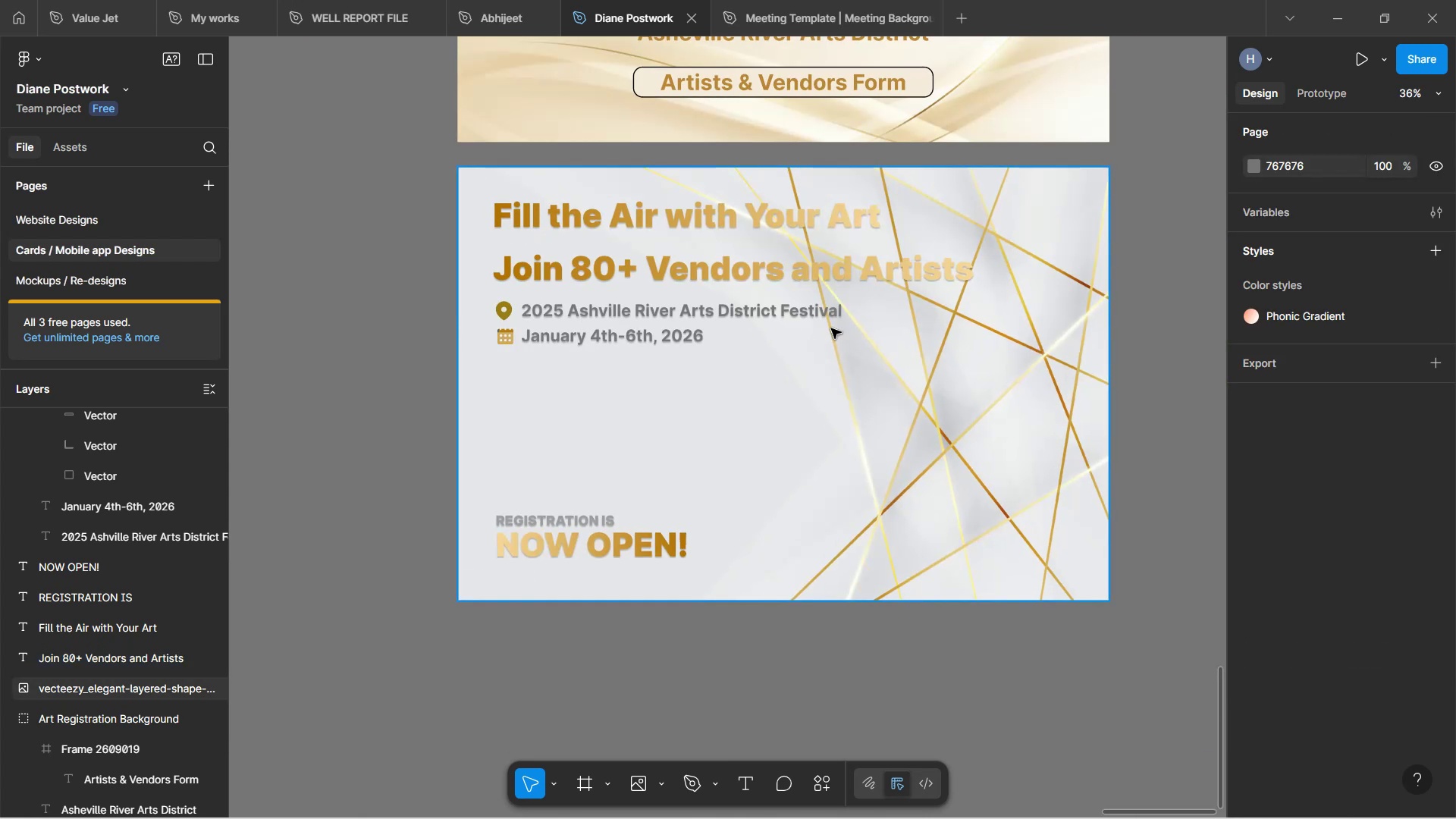 
hold_key(key=ControlLeft, duration=0.82)
scroll: coordinate [831, 328], scroll_direction: up, amount: 4.0
 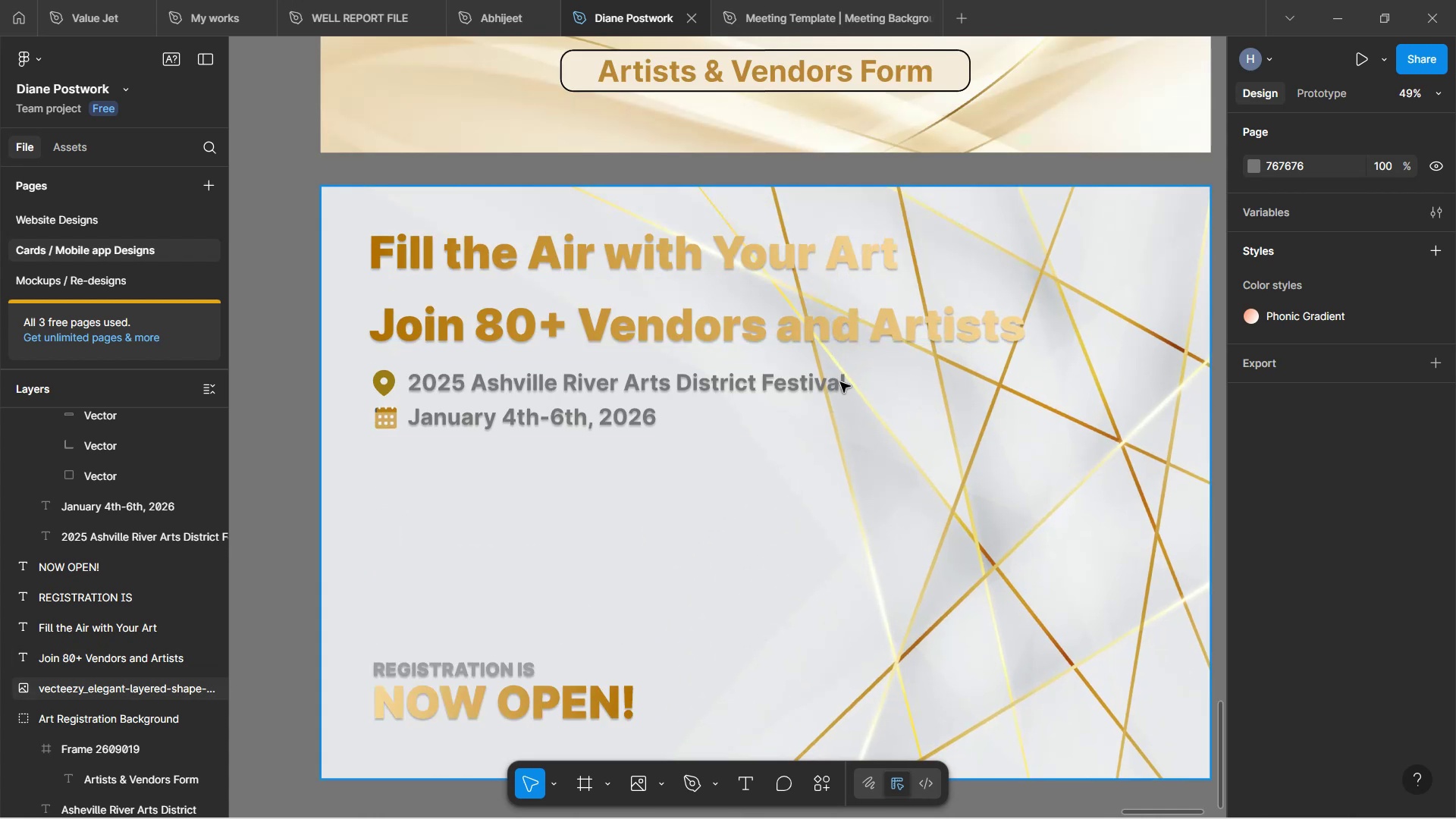 
left_click([840, 331])
 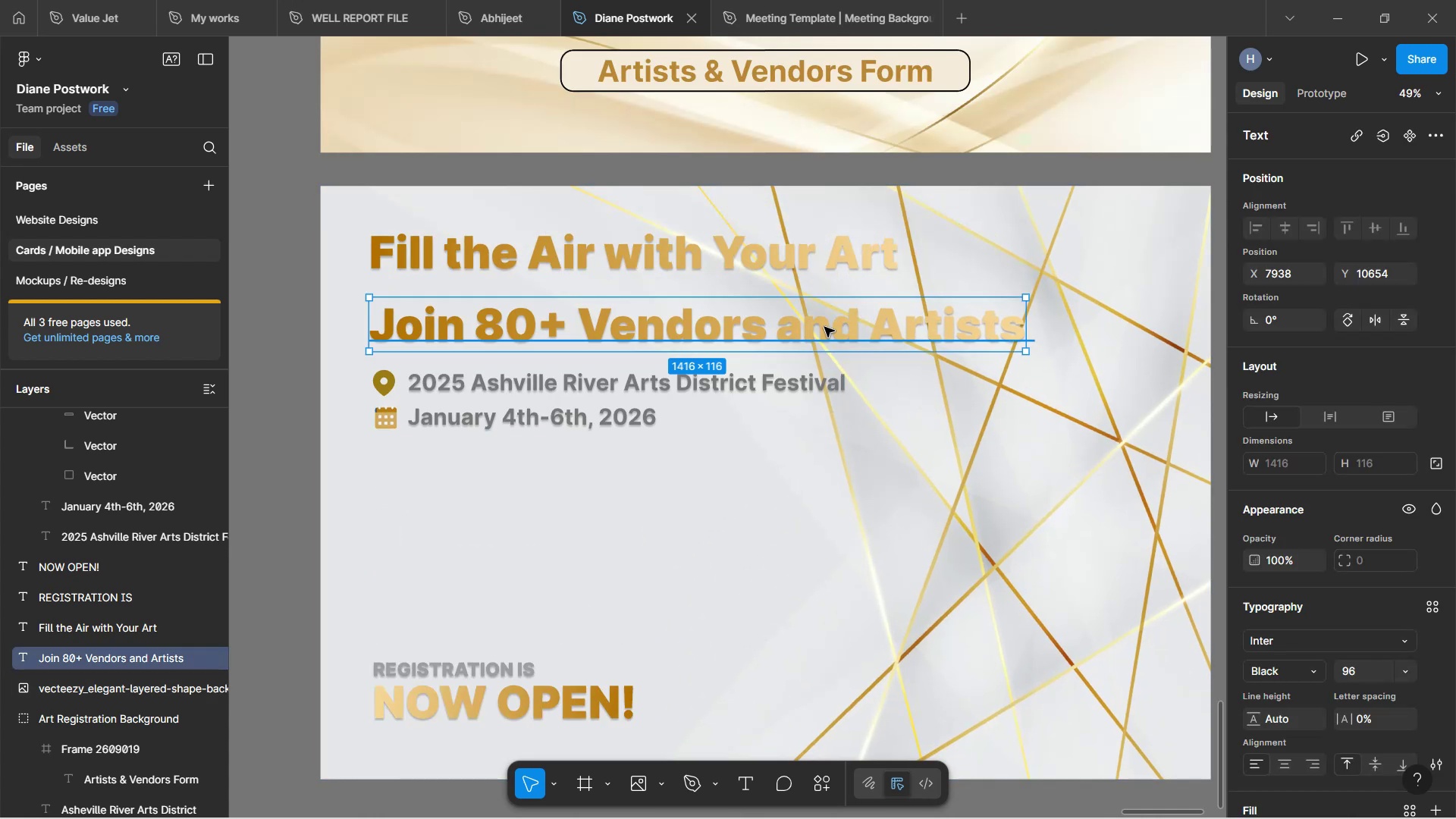 
key(ArrowUp)
 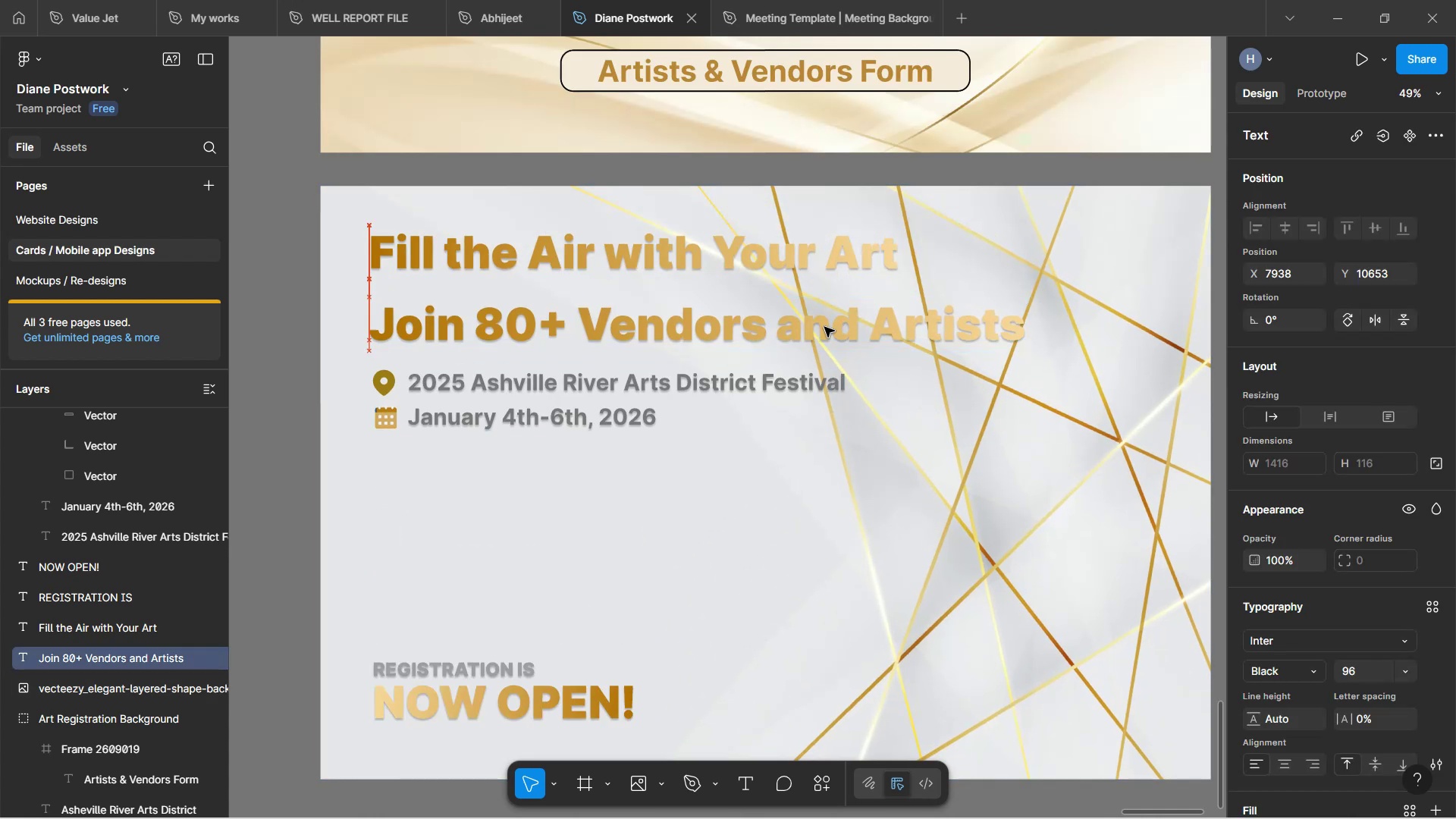 
key(ArrowUp)
 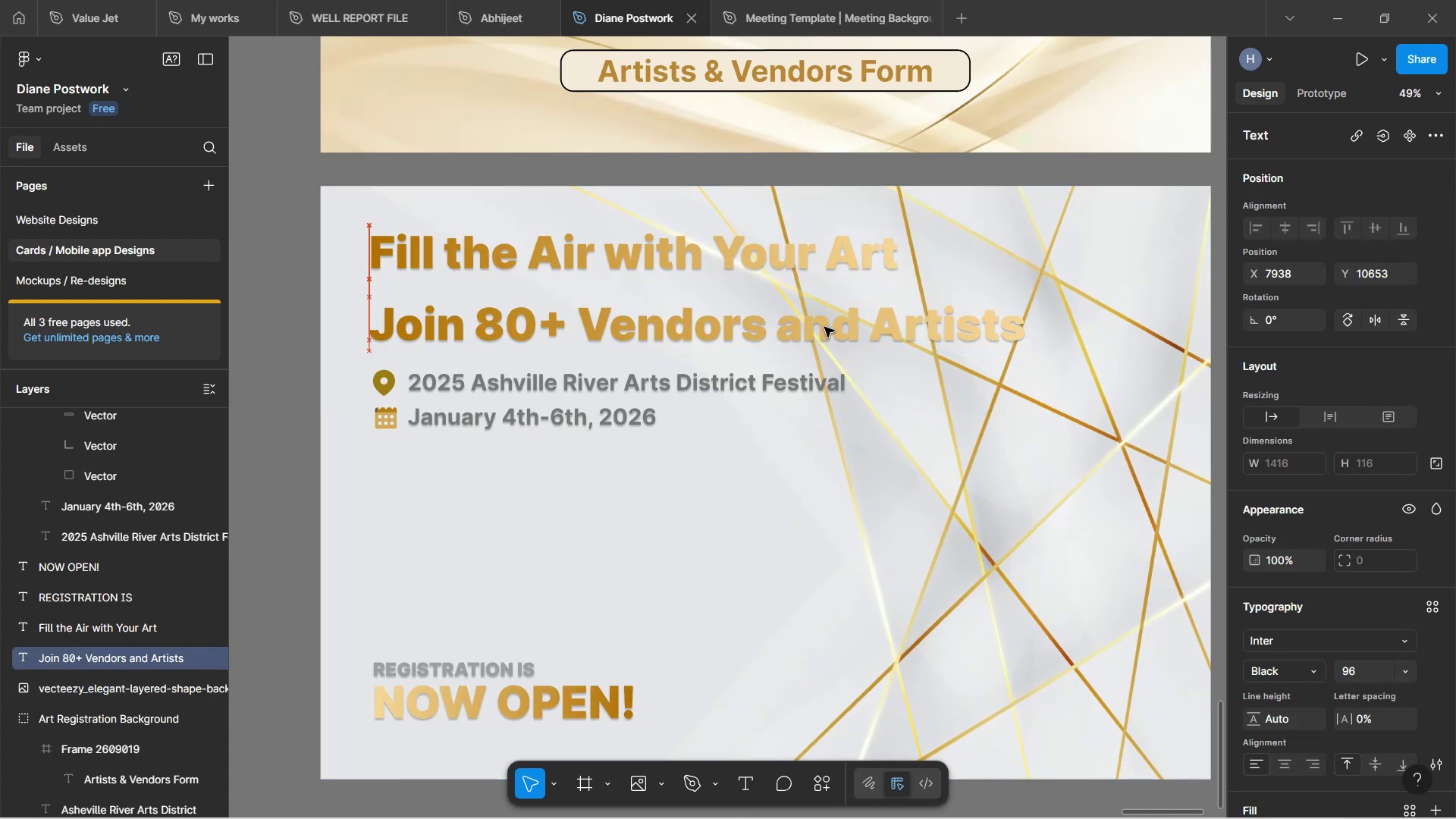 
key(ArrowUp)
 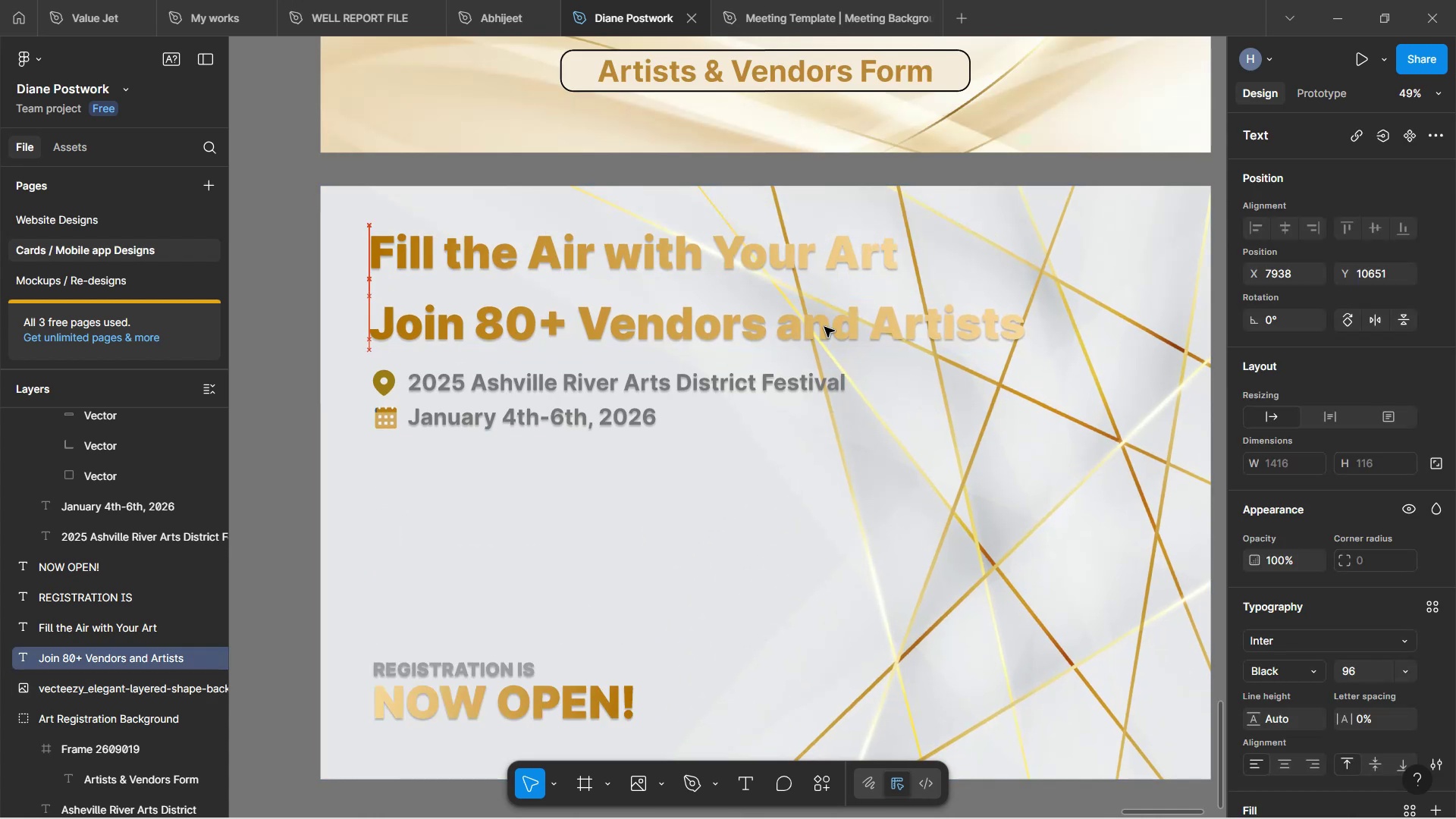 
key(ArrowUp)
 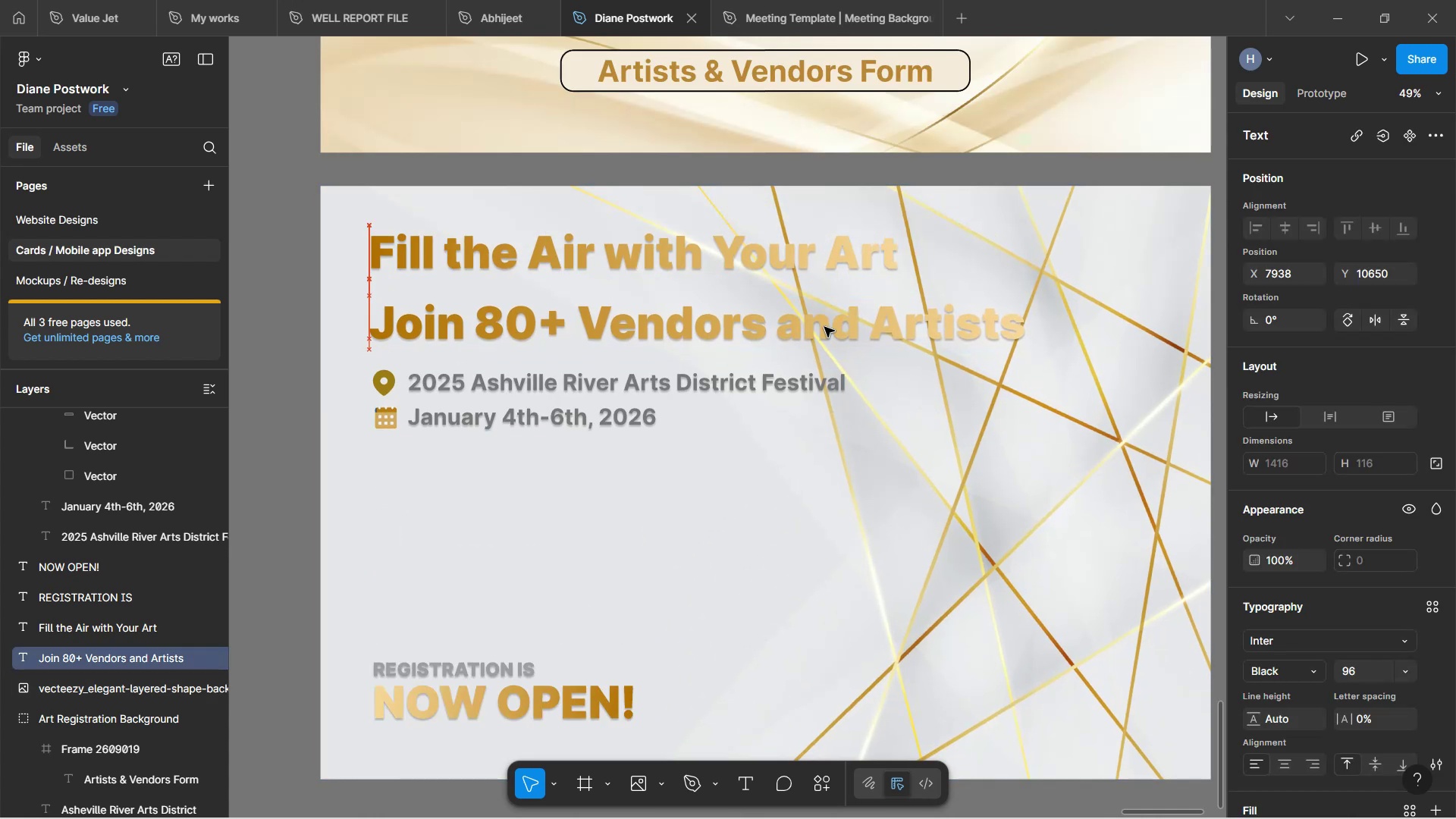 
key(ArrowLeft)
 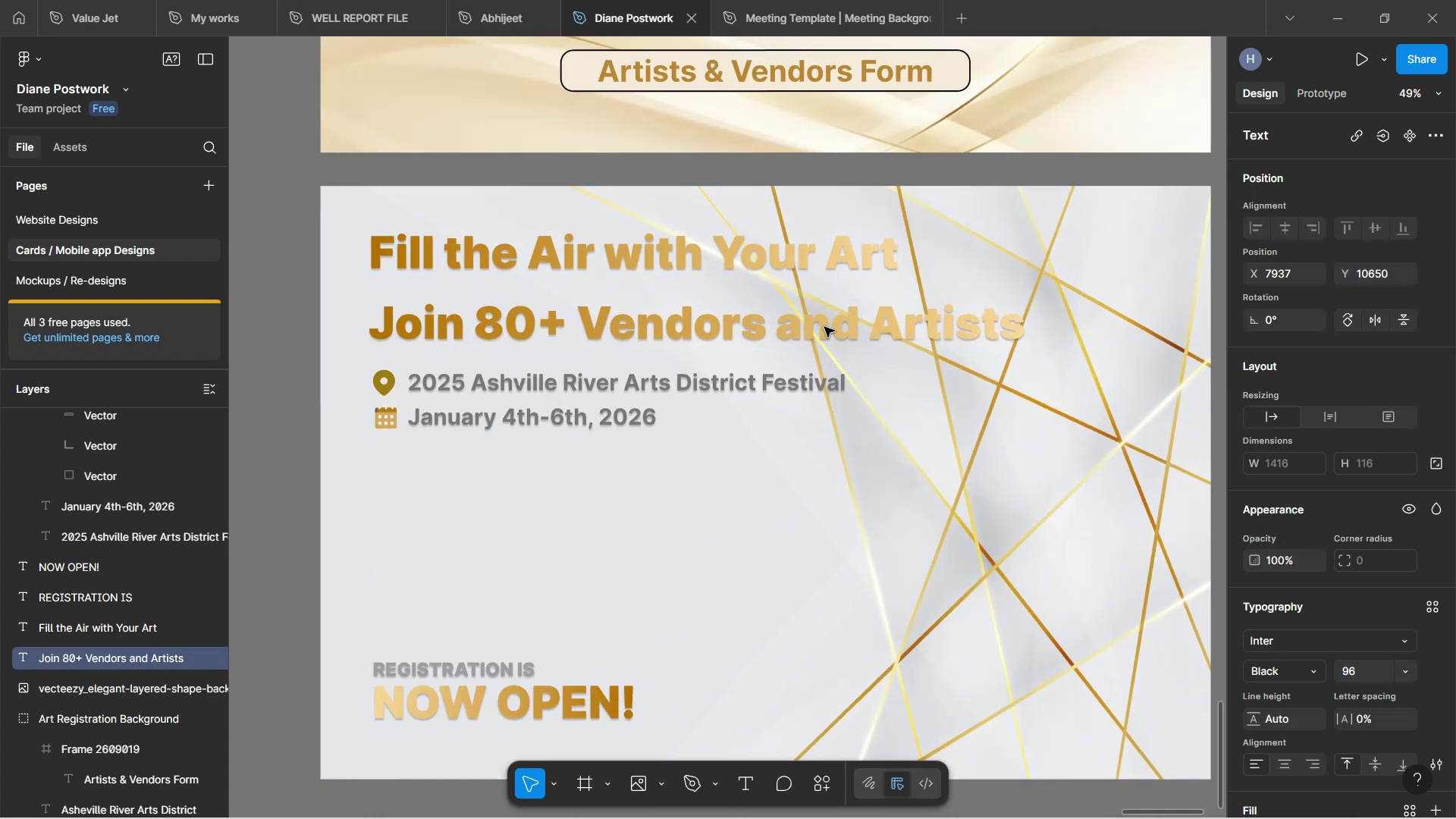 
key(ArrowLeft)
 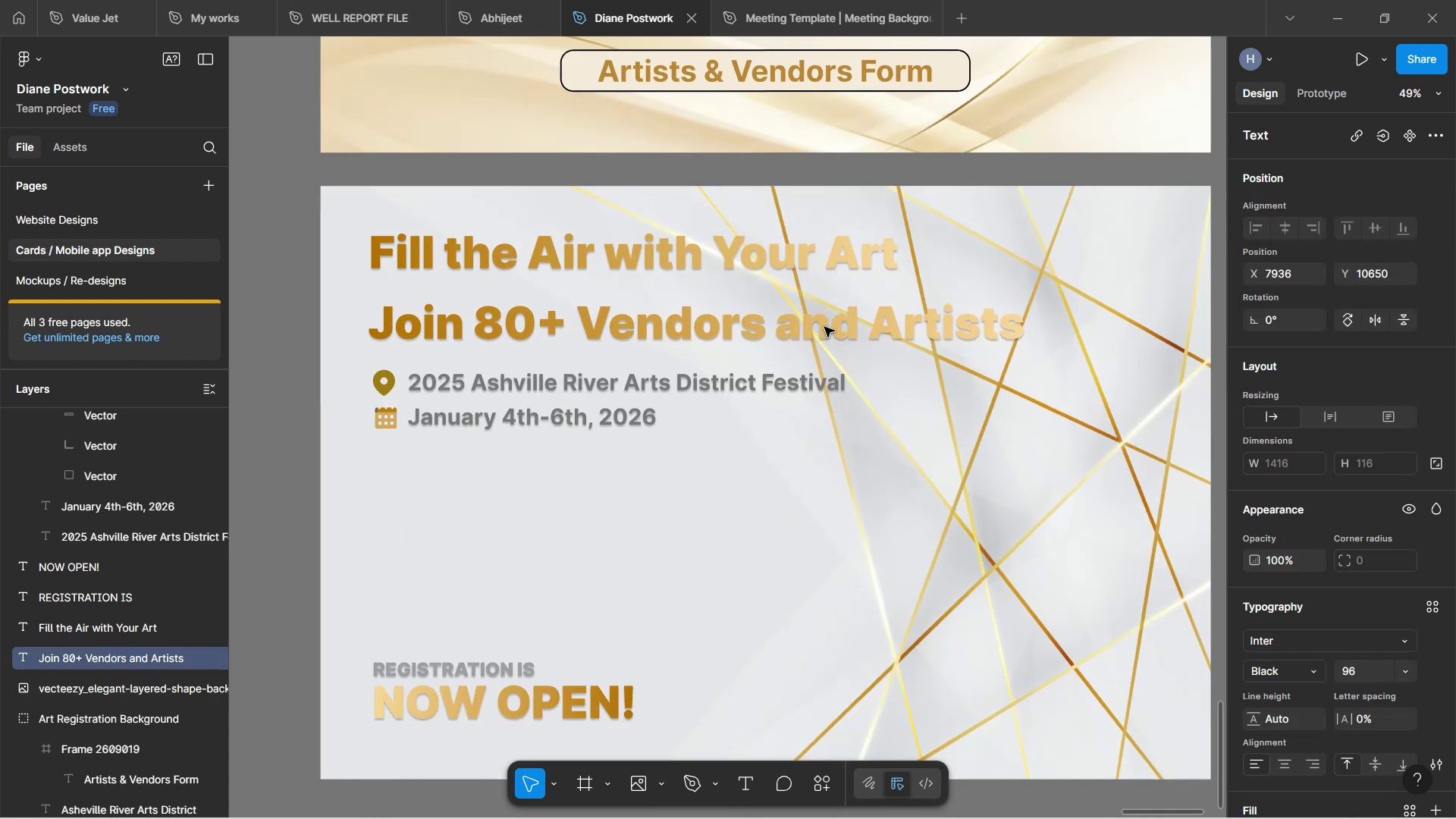 
key(ArrowLeft)
 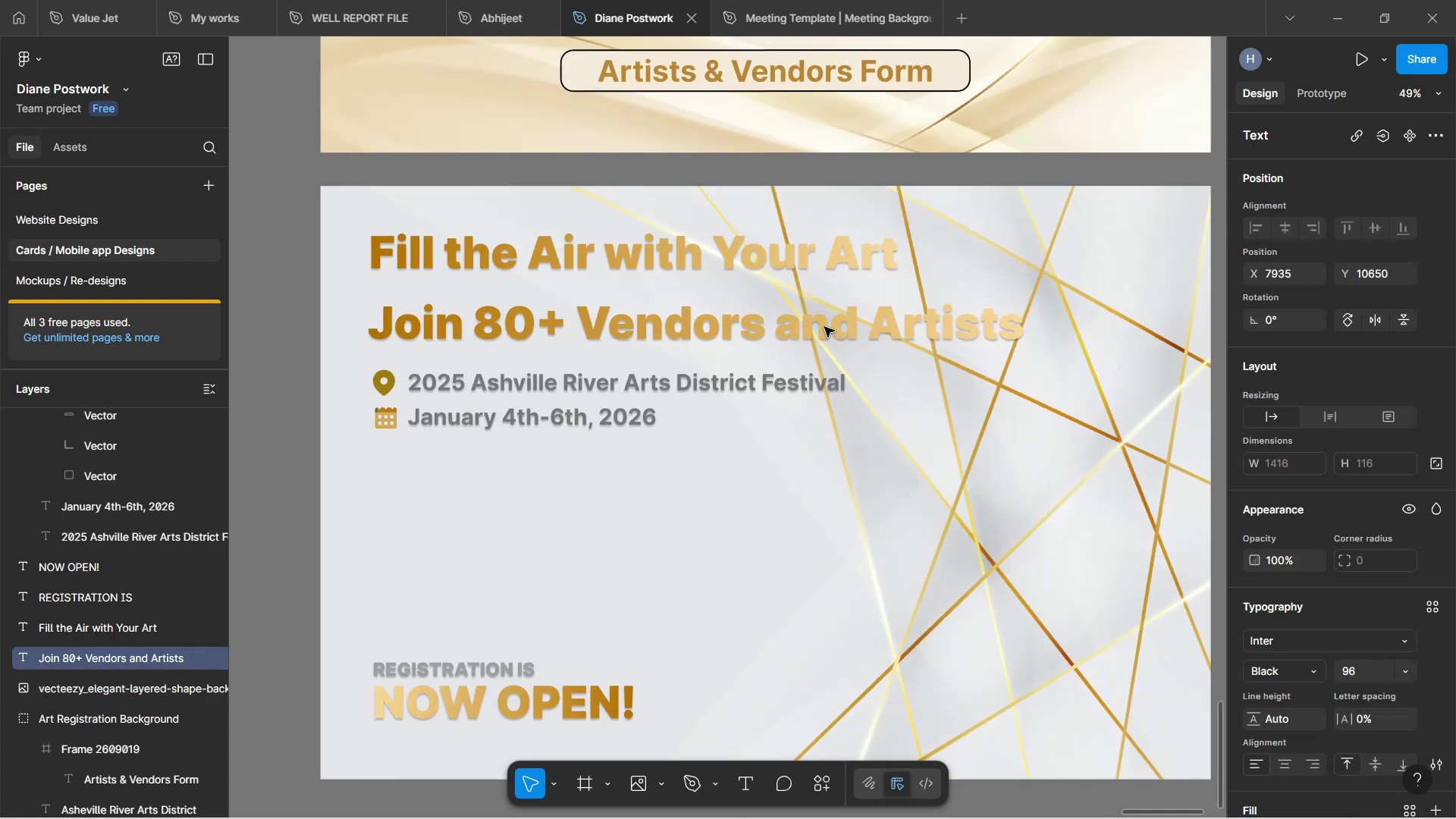 
key(ArrowLeft)
 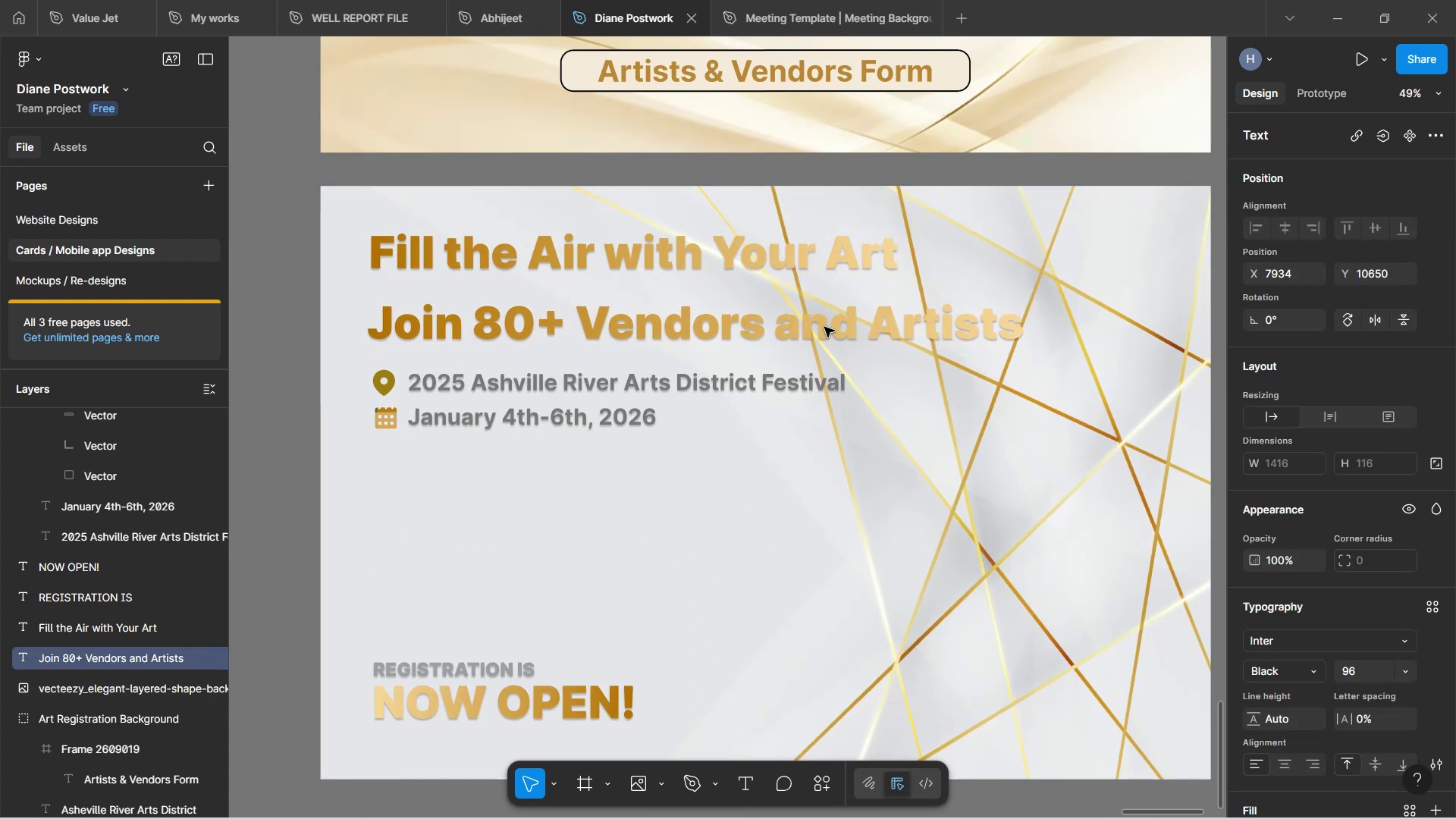 
key(ArrowLeft)
 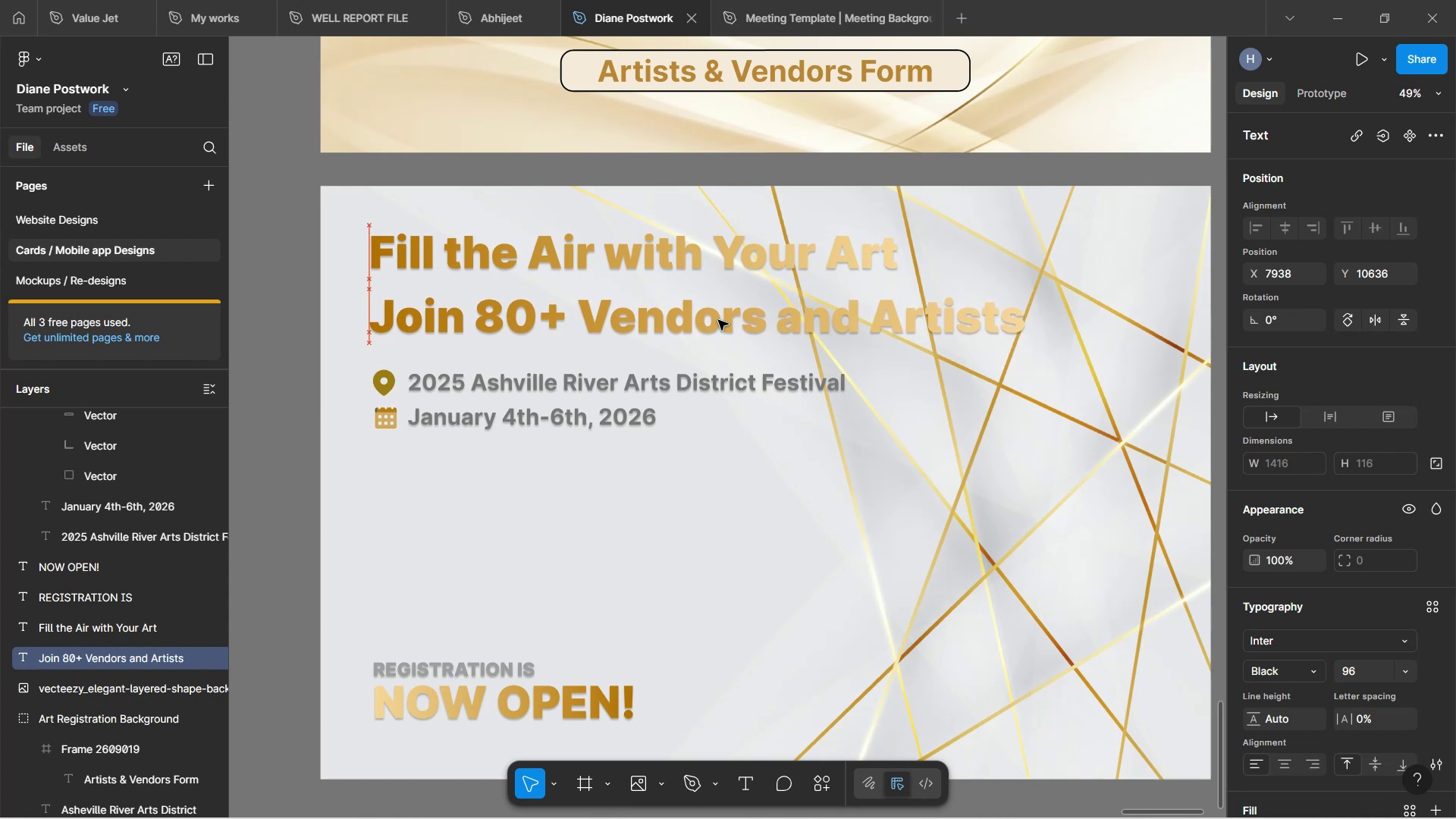 
wait(5.25)
 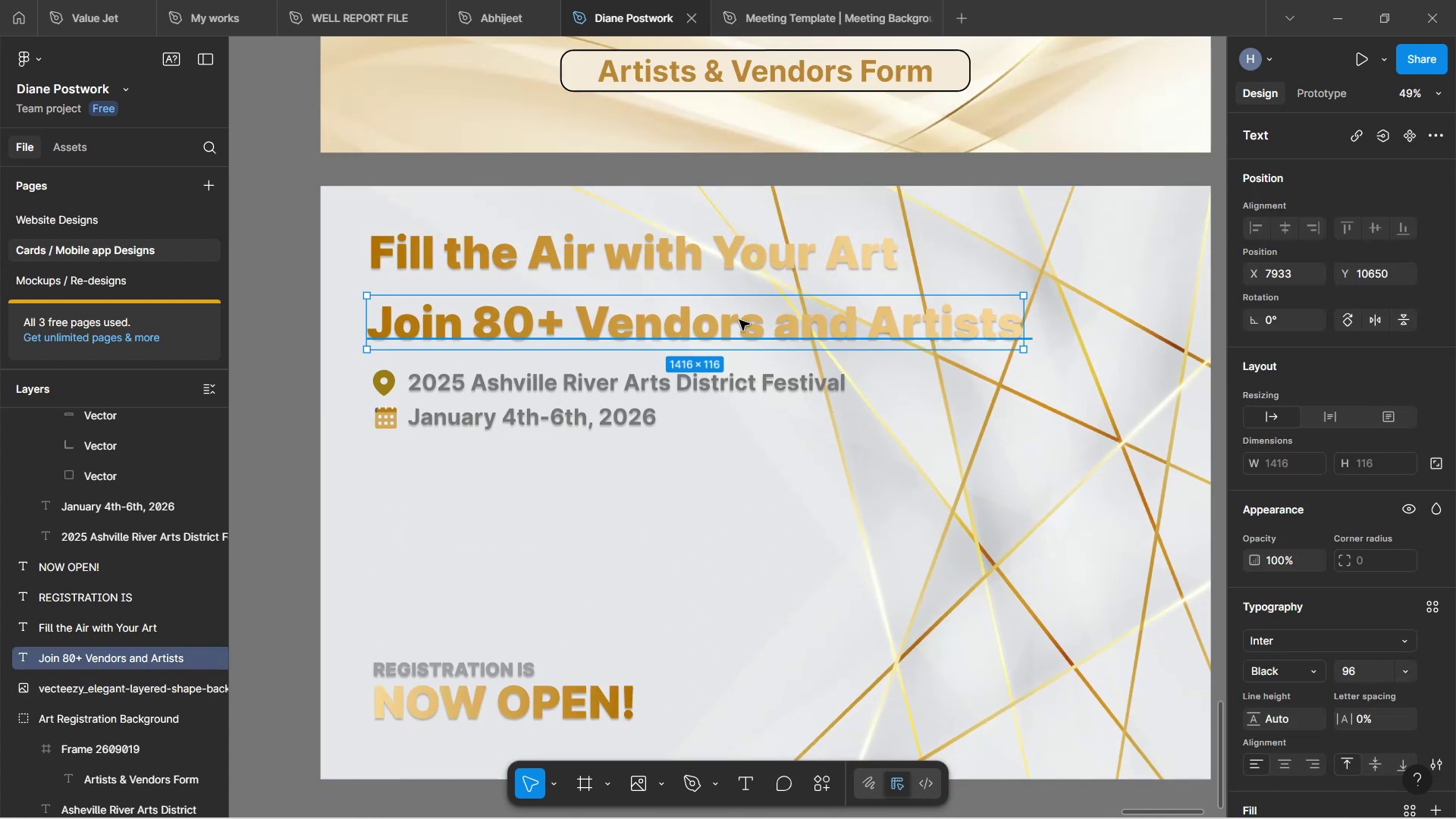 
left_click([715, 248])
 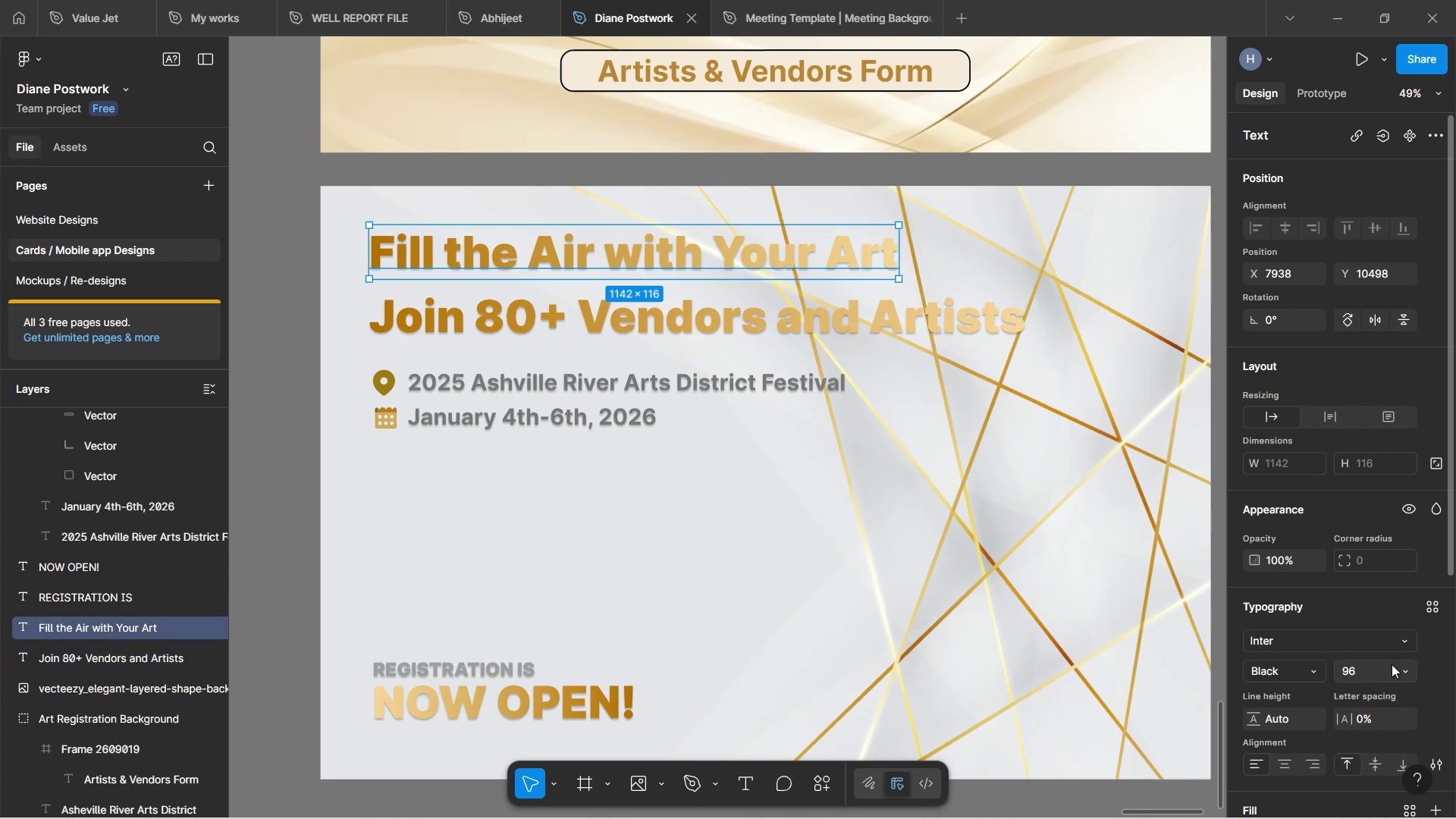 
left_click([1401, 667])
 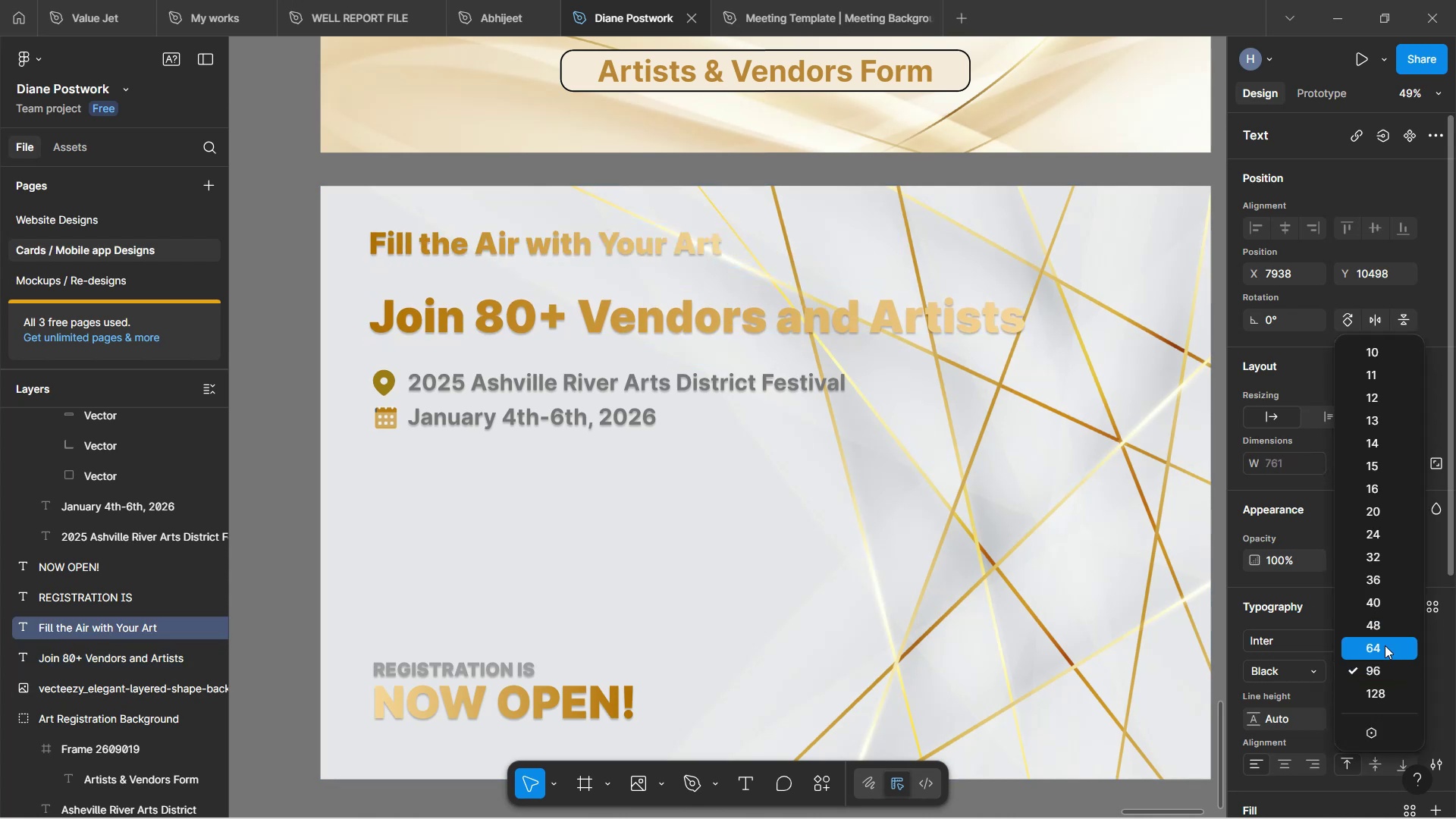 
left_click([1385, 645])
 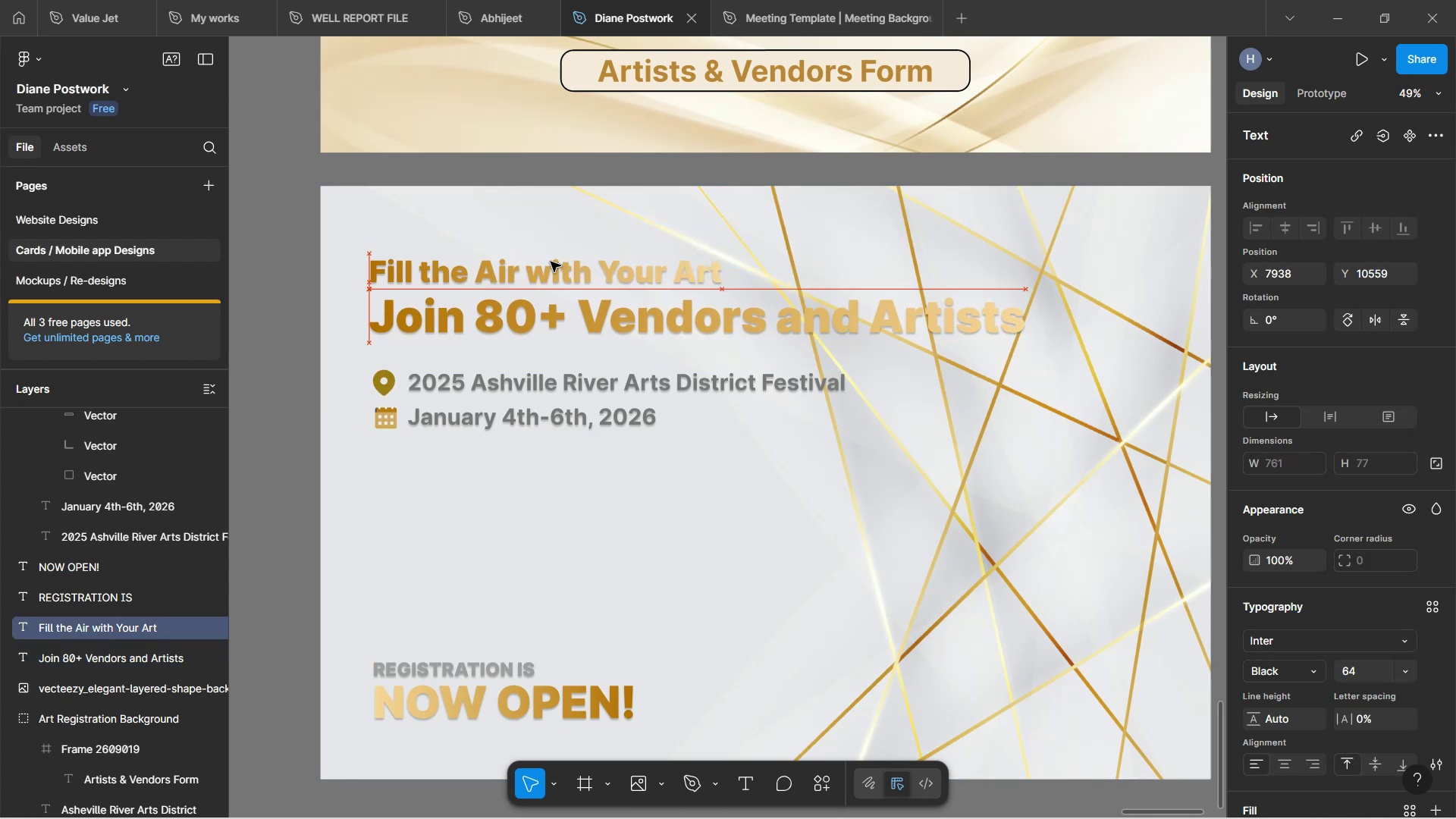 
left_click([770, 535])
 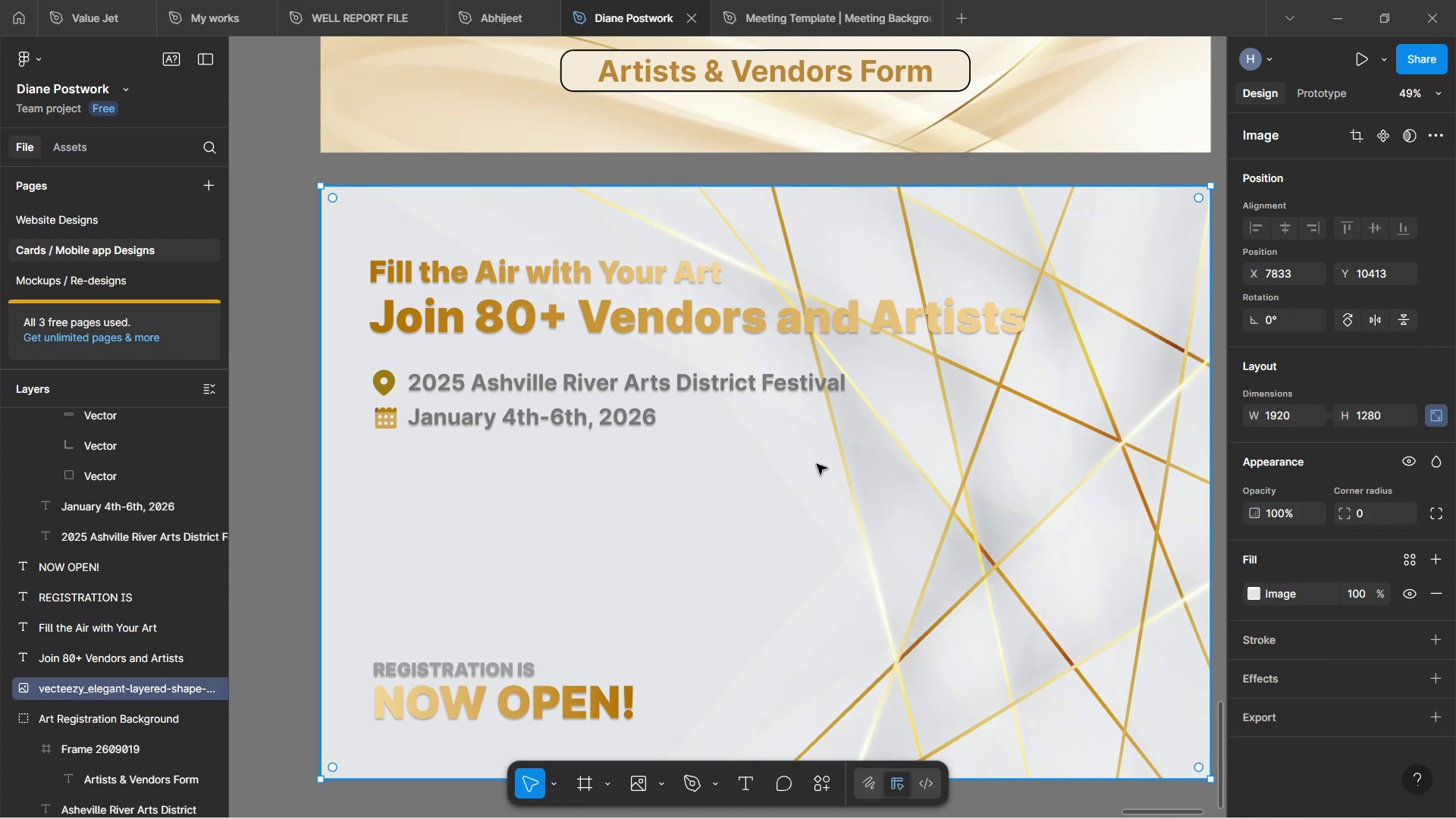 
hold_key(key=ControlLeft, duration=0.94)
scroll: coordinate [780, 485], scroll_direction: down, amount: 4.0
 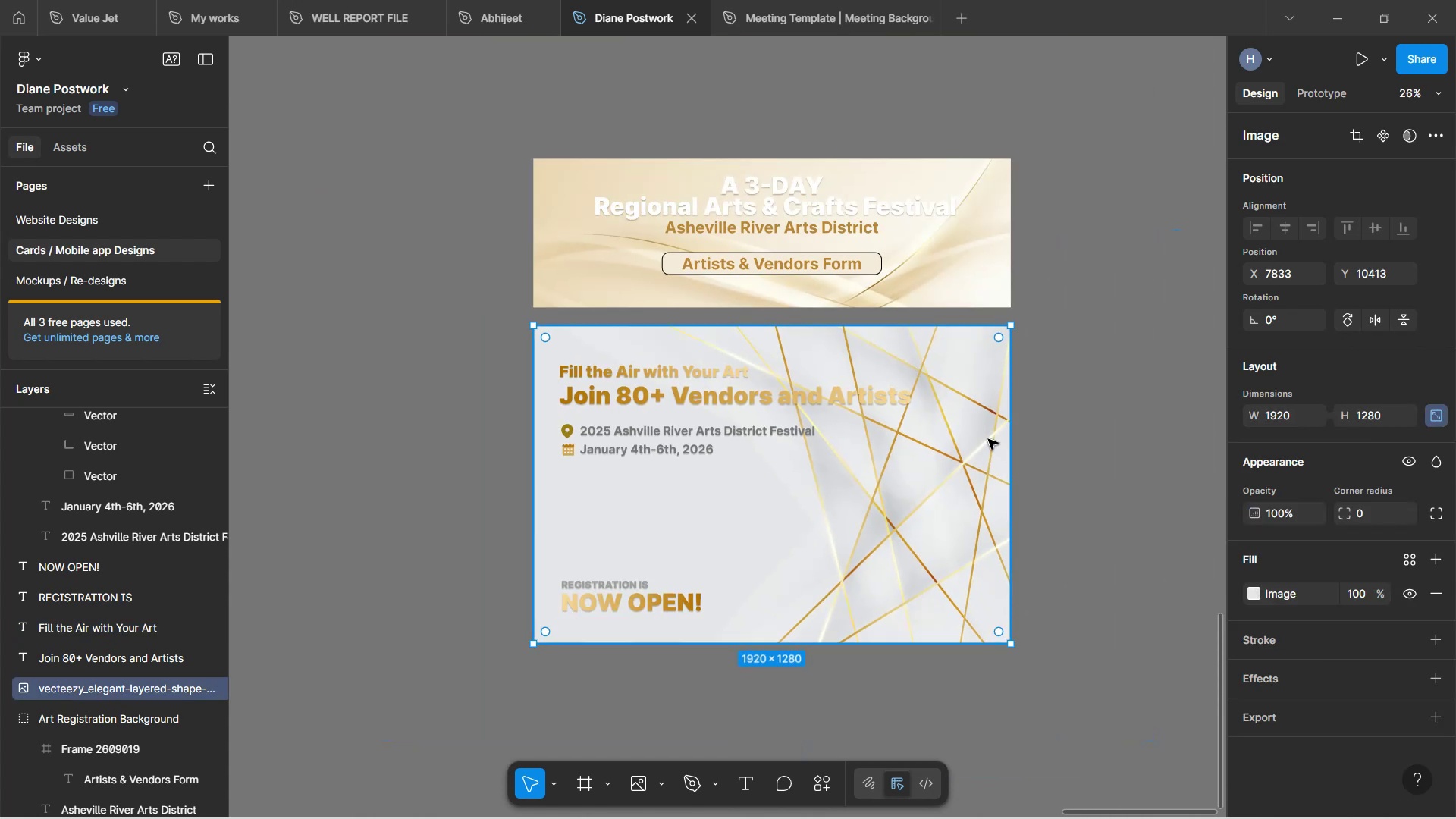 
left_click([1146, 482])
 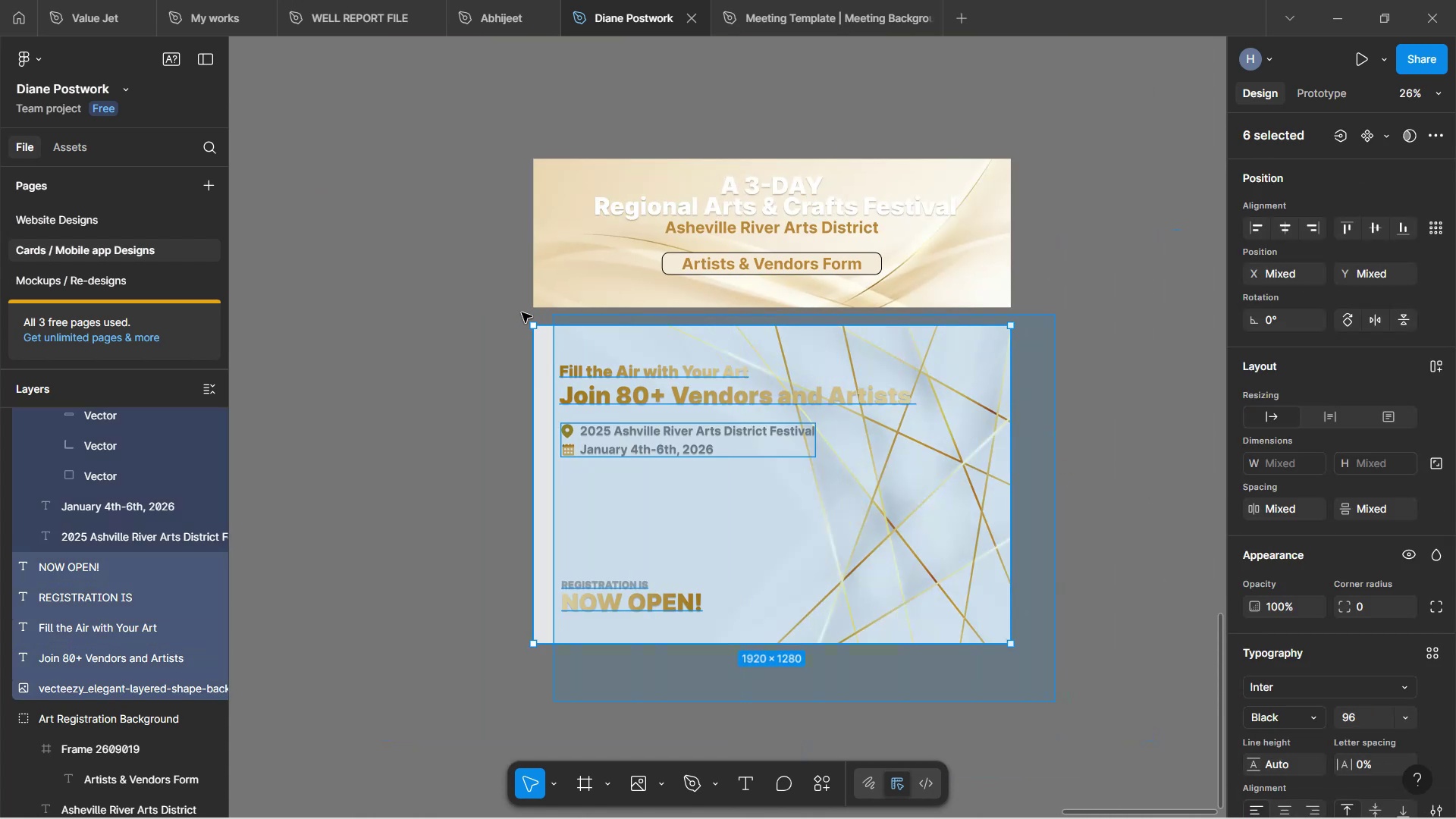 
key(Control+G)
 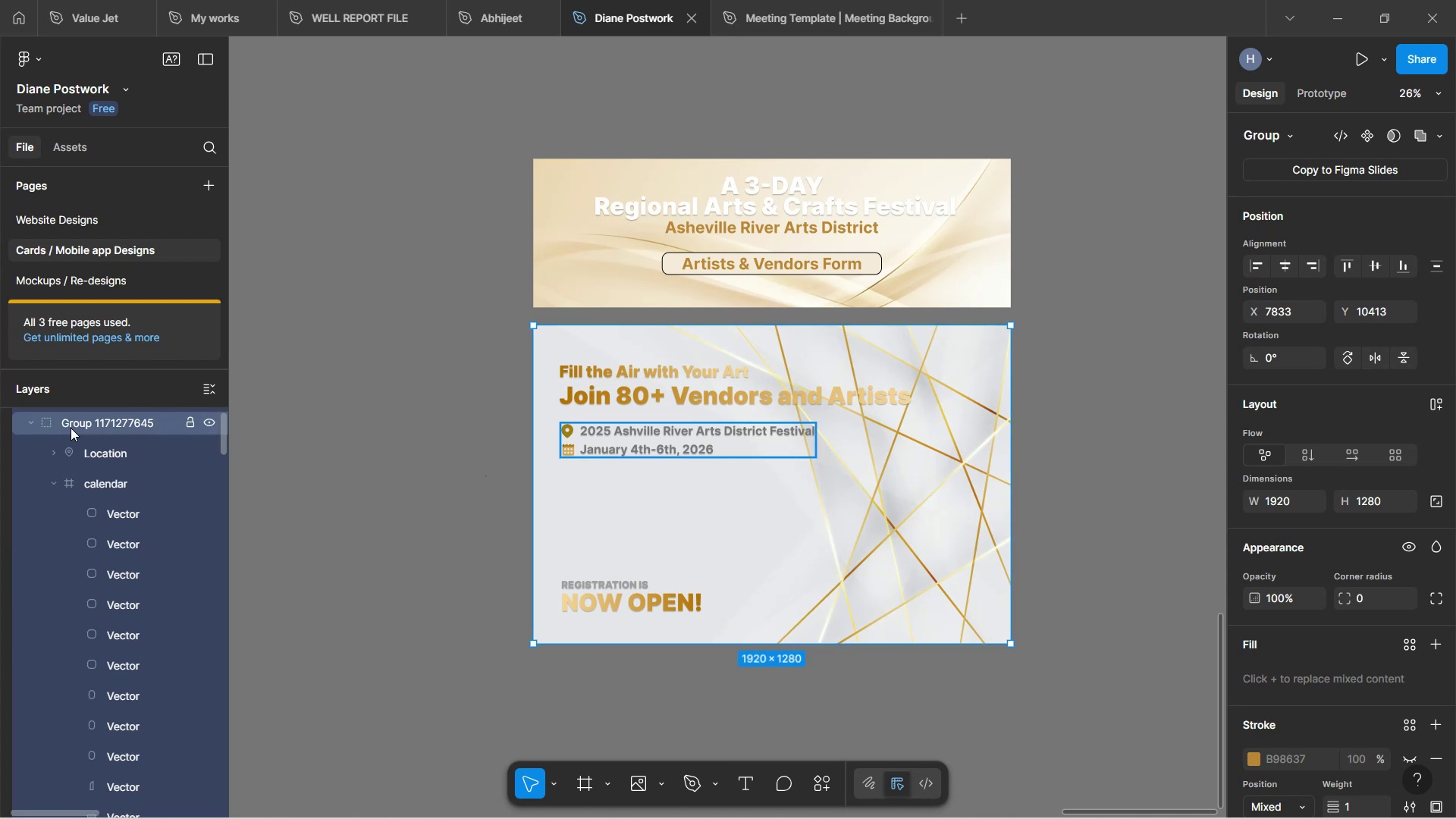 
double_click([100, 425])
 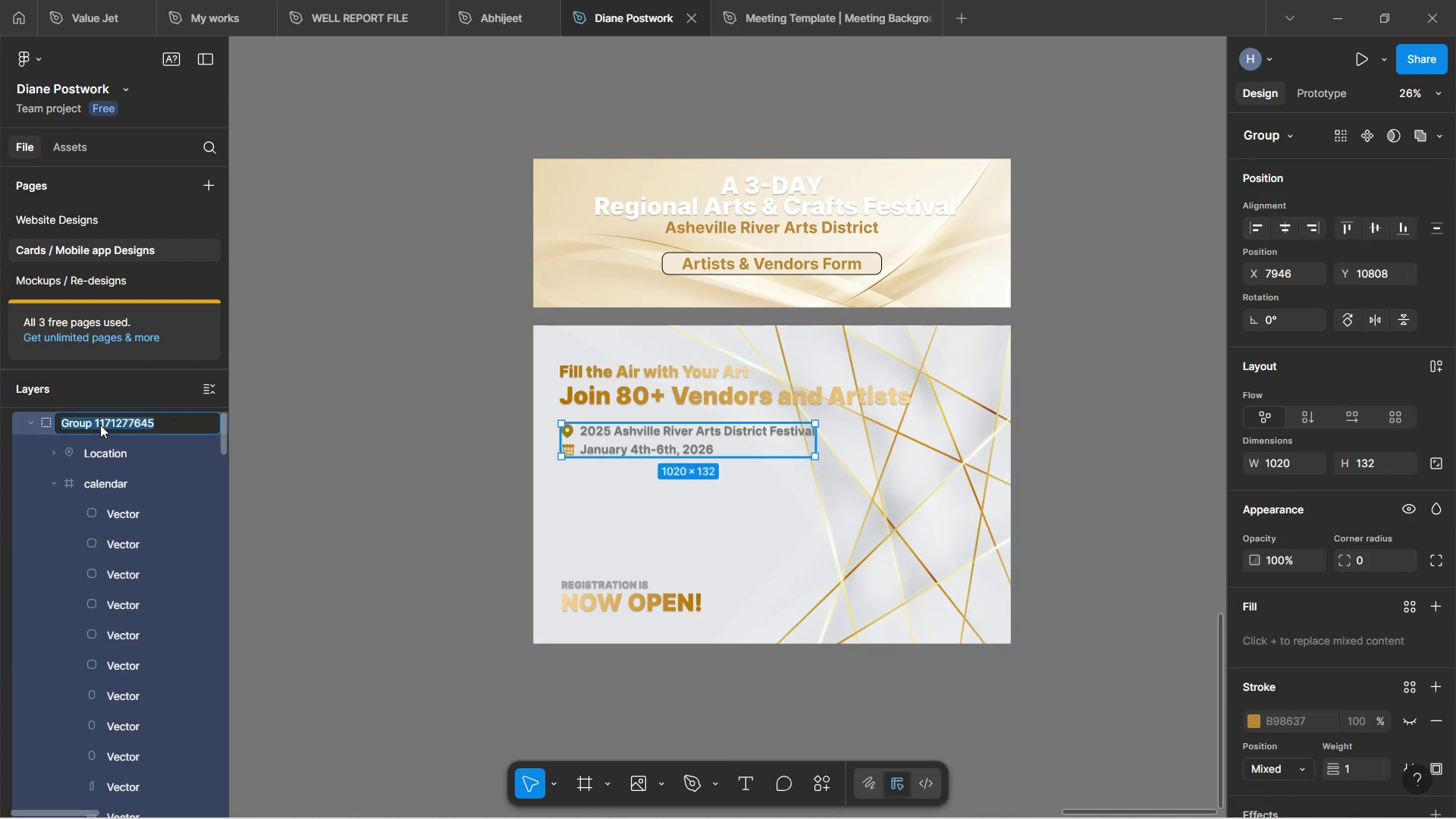 
type(Art Registration Bodyu)
key(Backspace)
 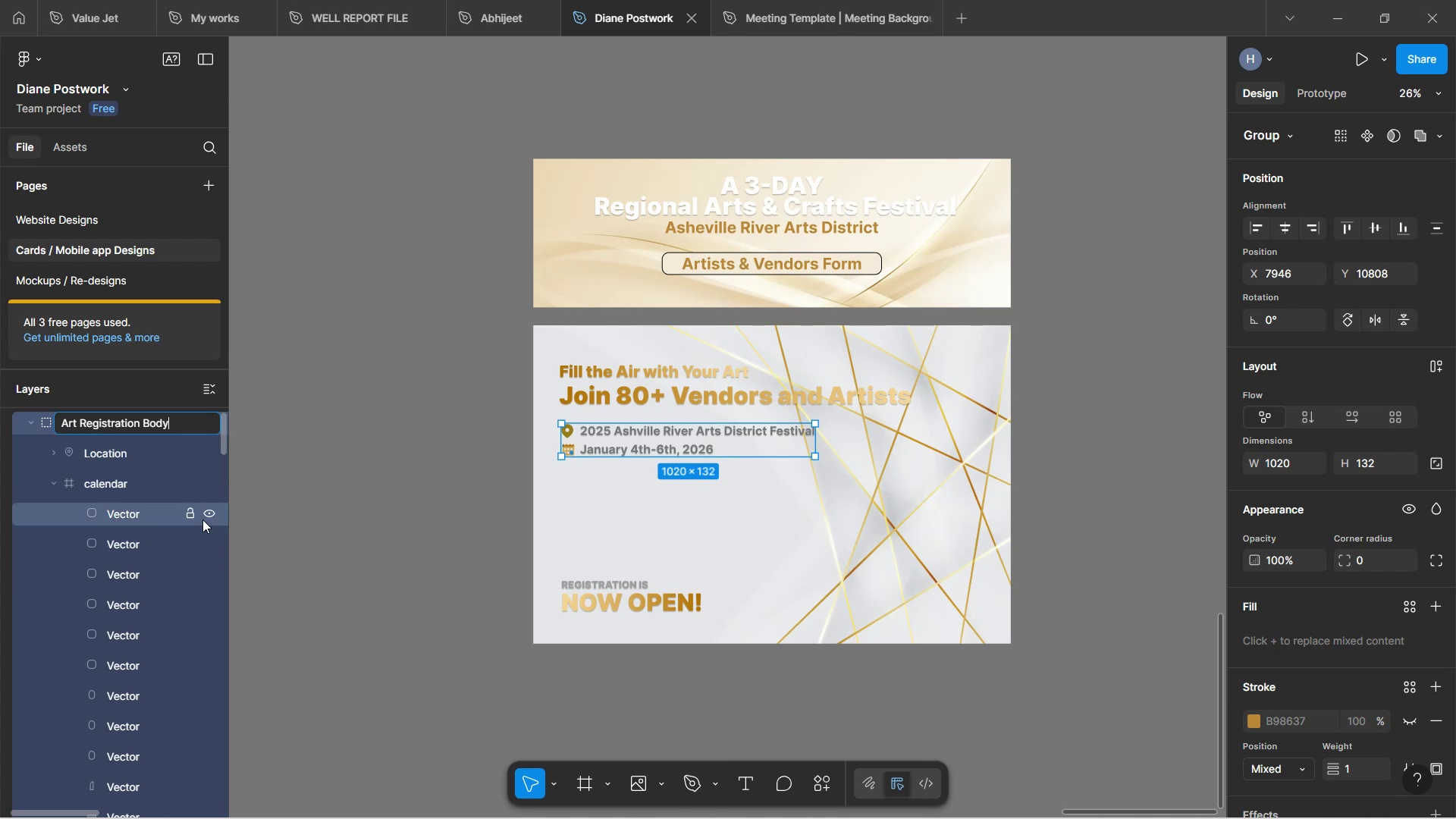 
left_click([283, 494])
 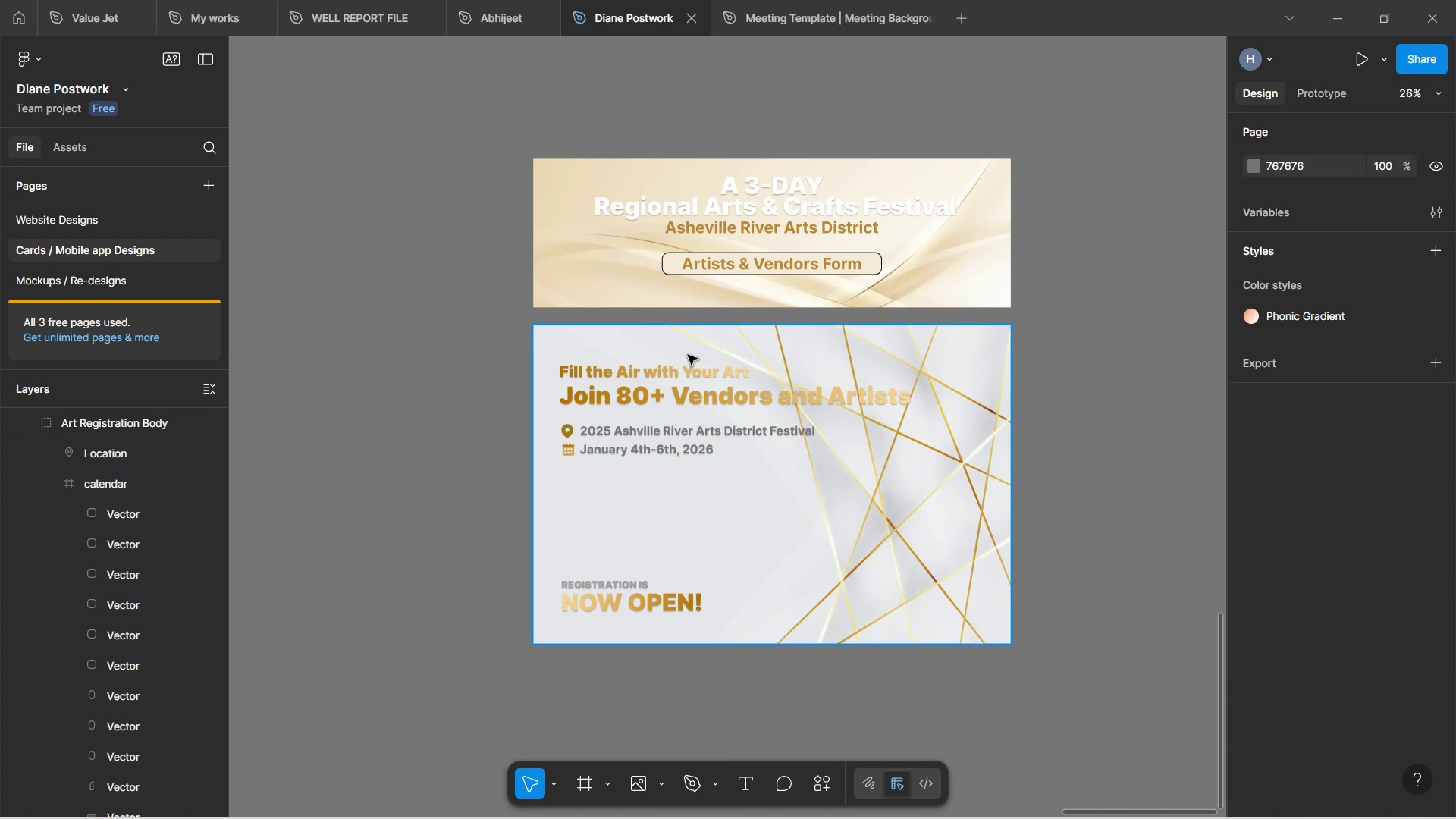 
left_click([664, 355])
 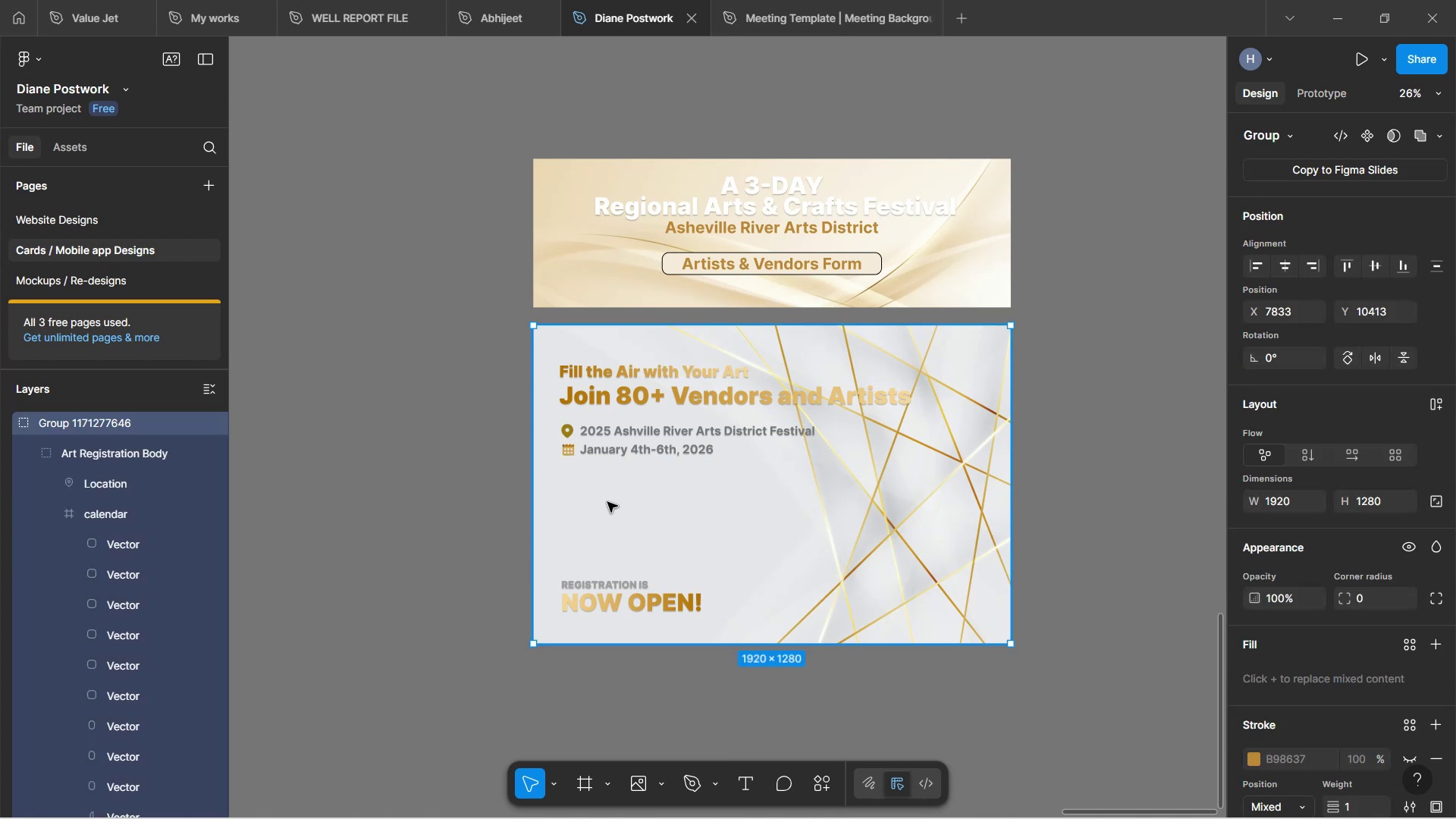 
left_click([637, 485])
 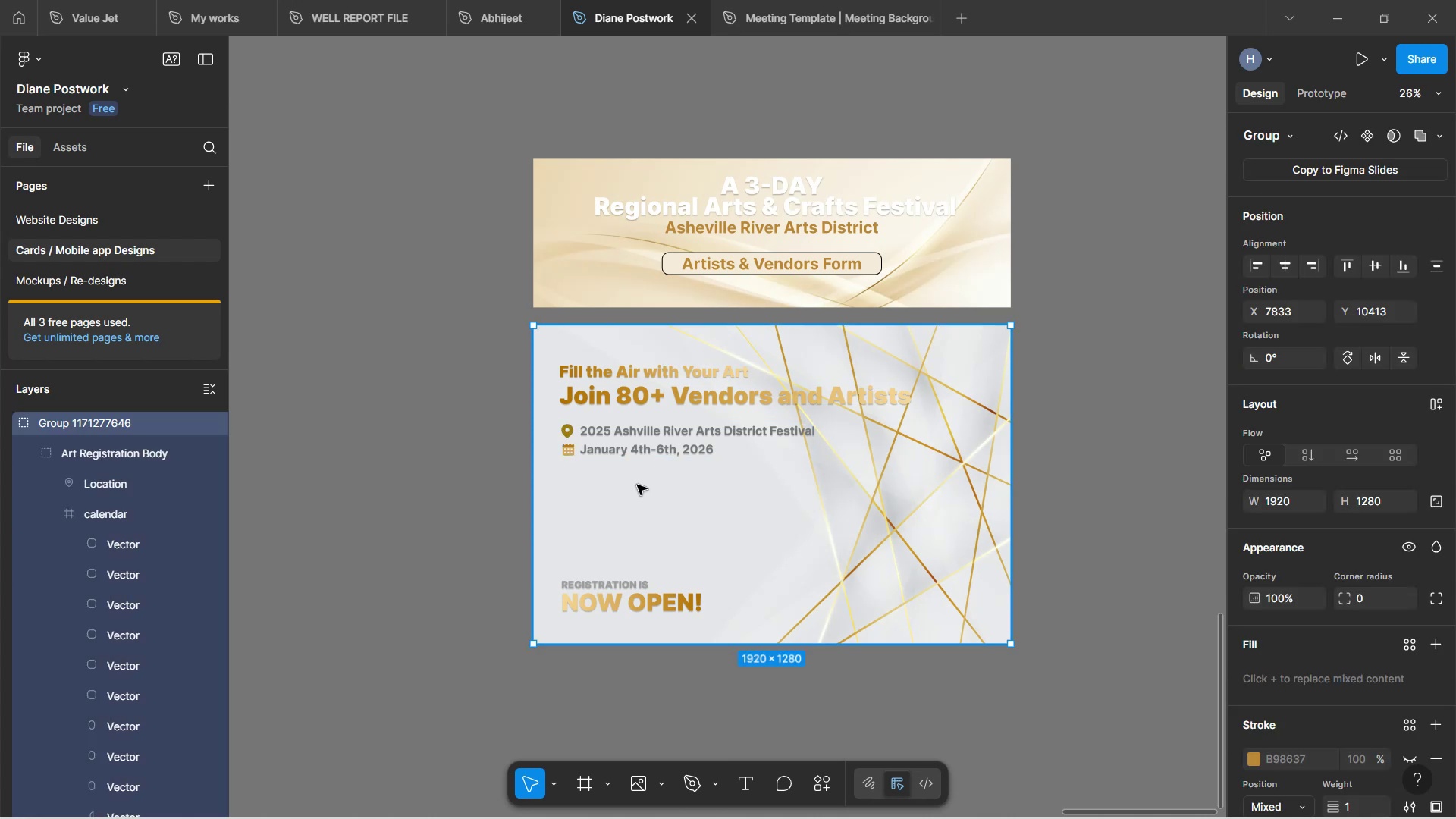 
key(Control+Z)
 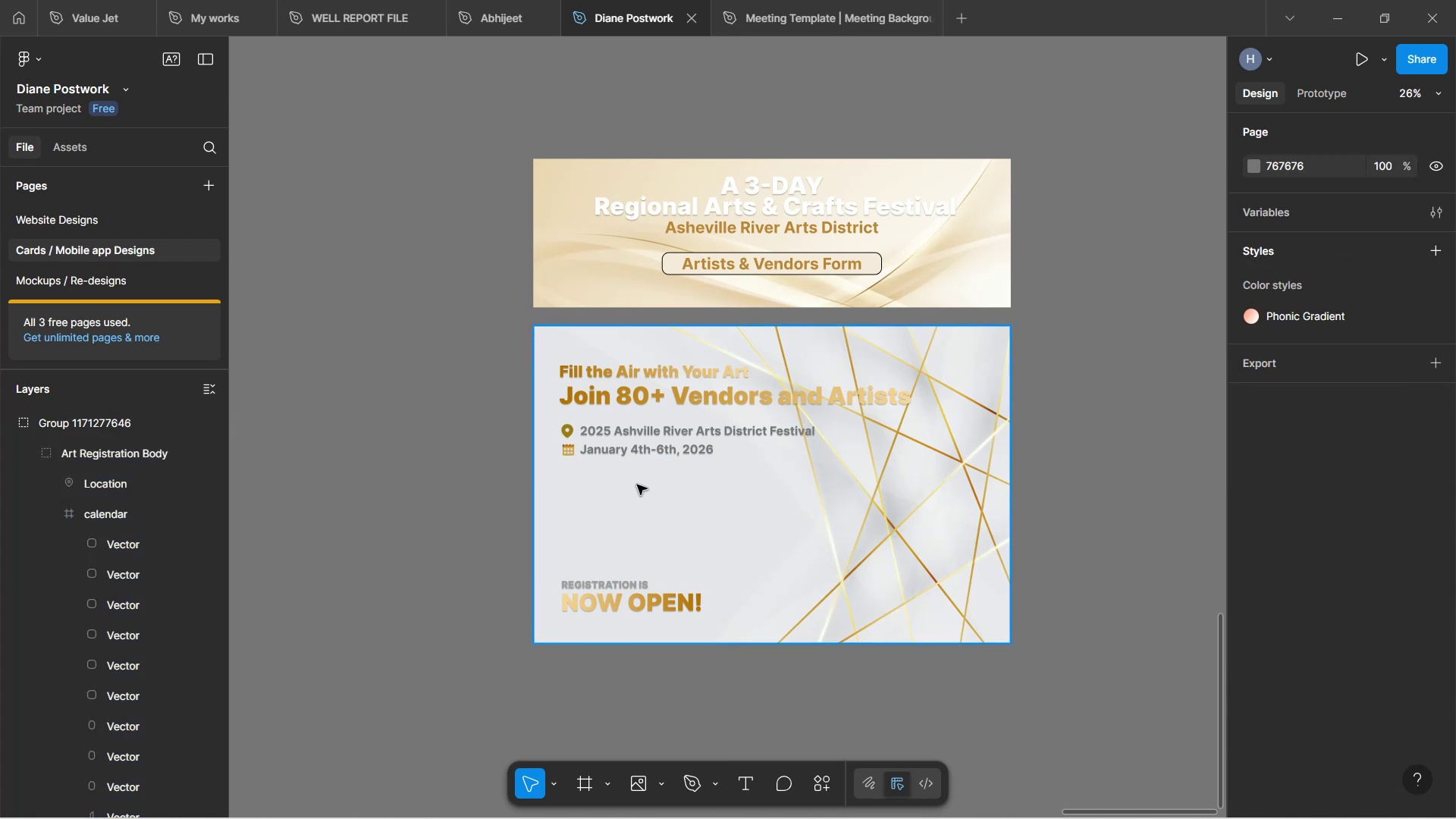 
key(Control+Z)
 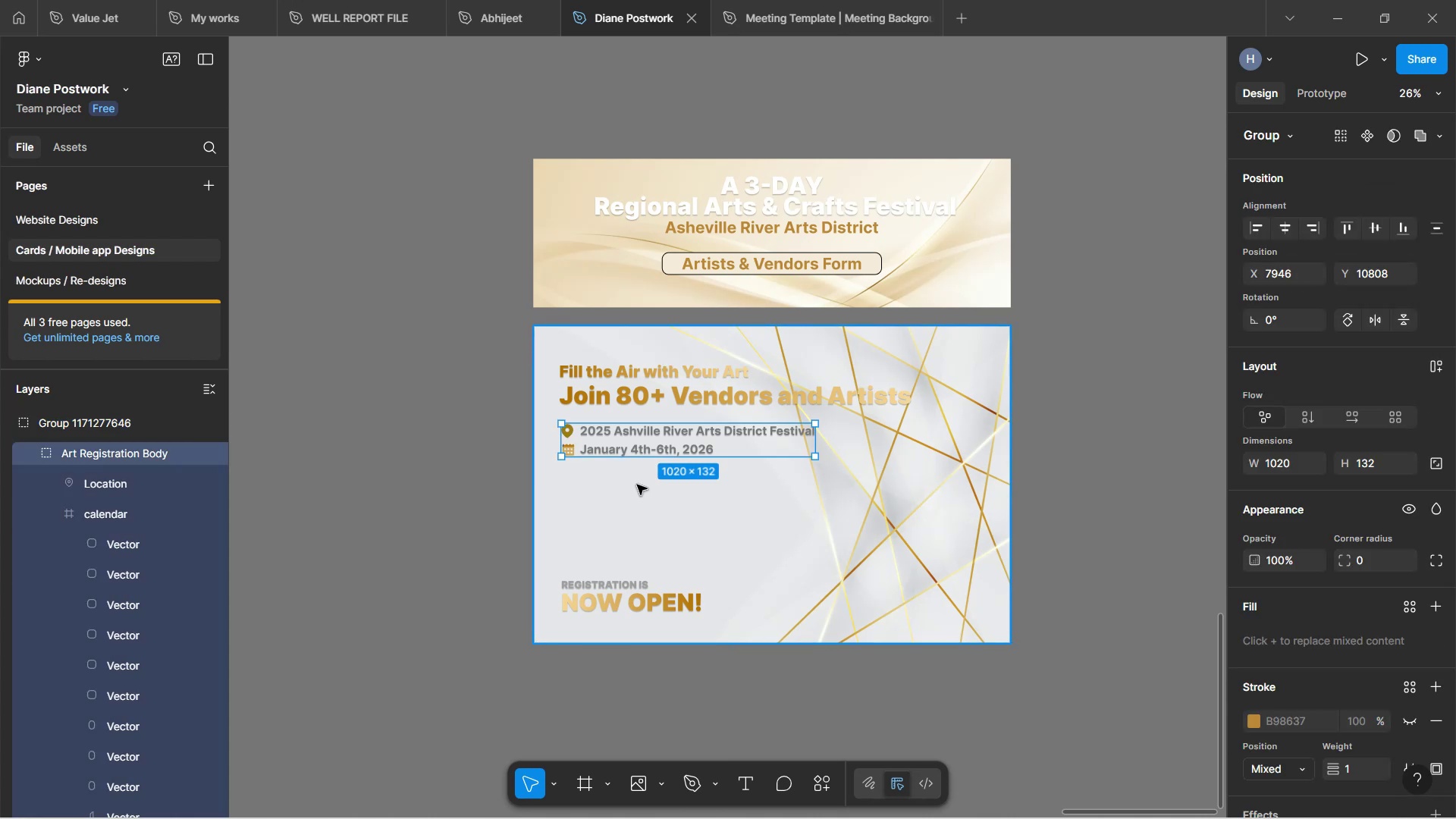 
key(Control+Z)
 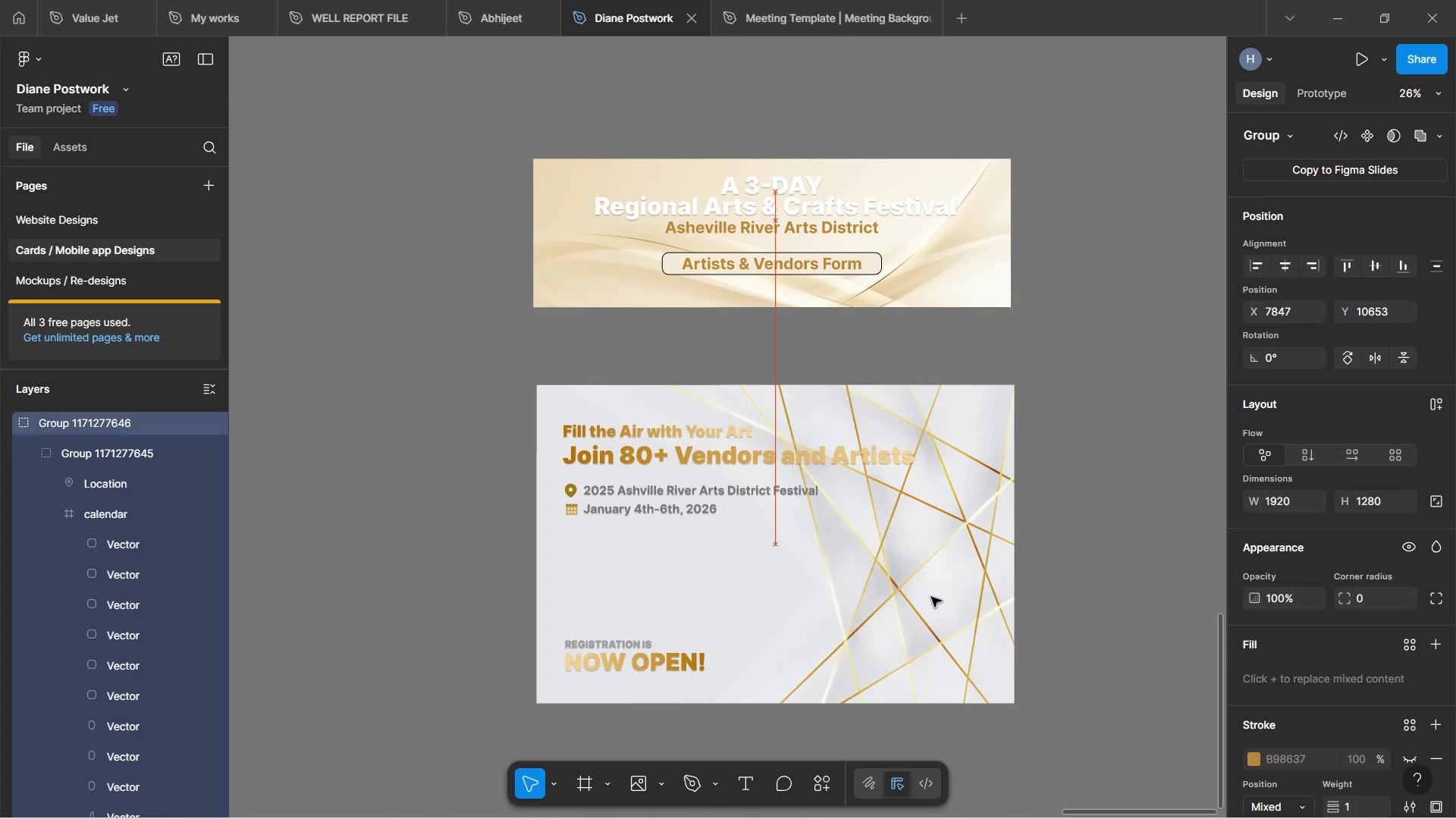 
wait(5.63)
 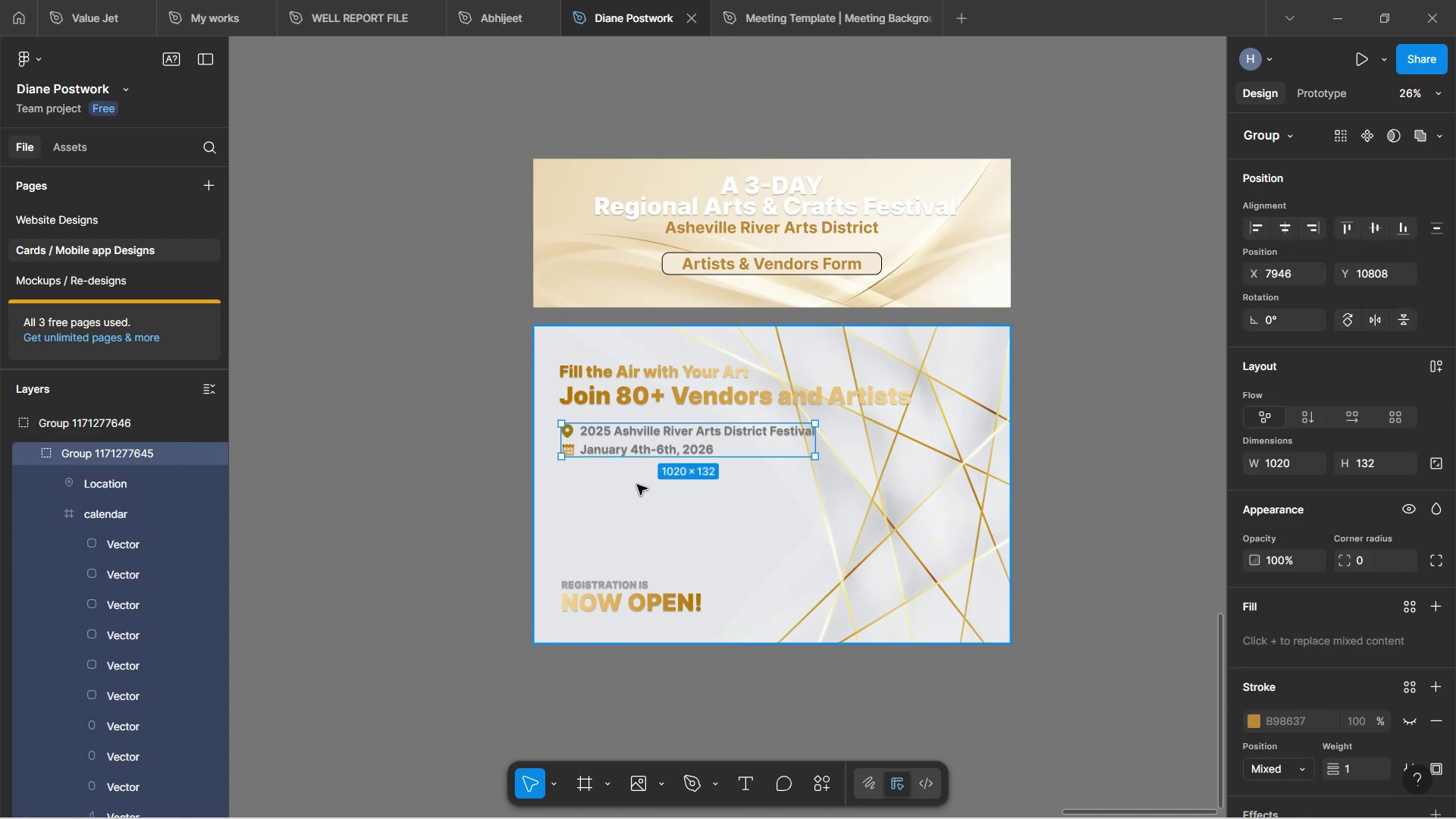 
double_click([102, 422])
 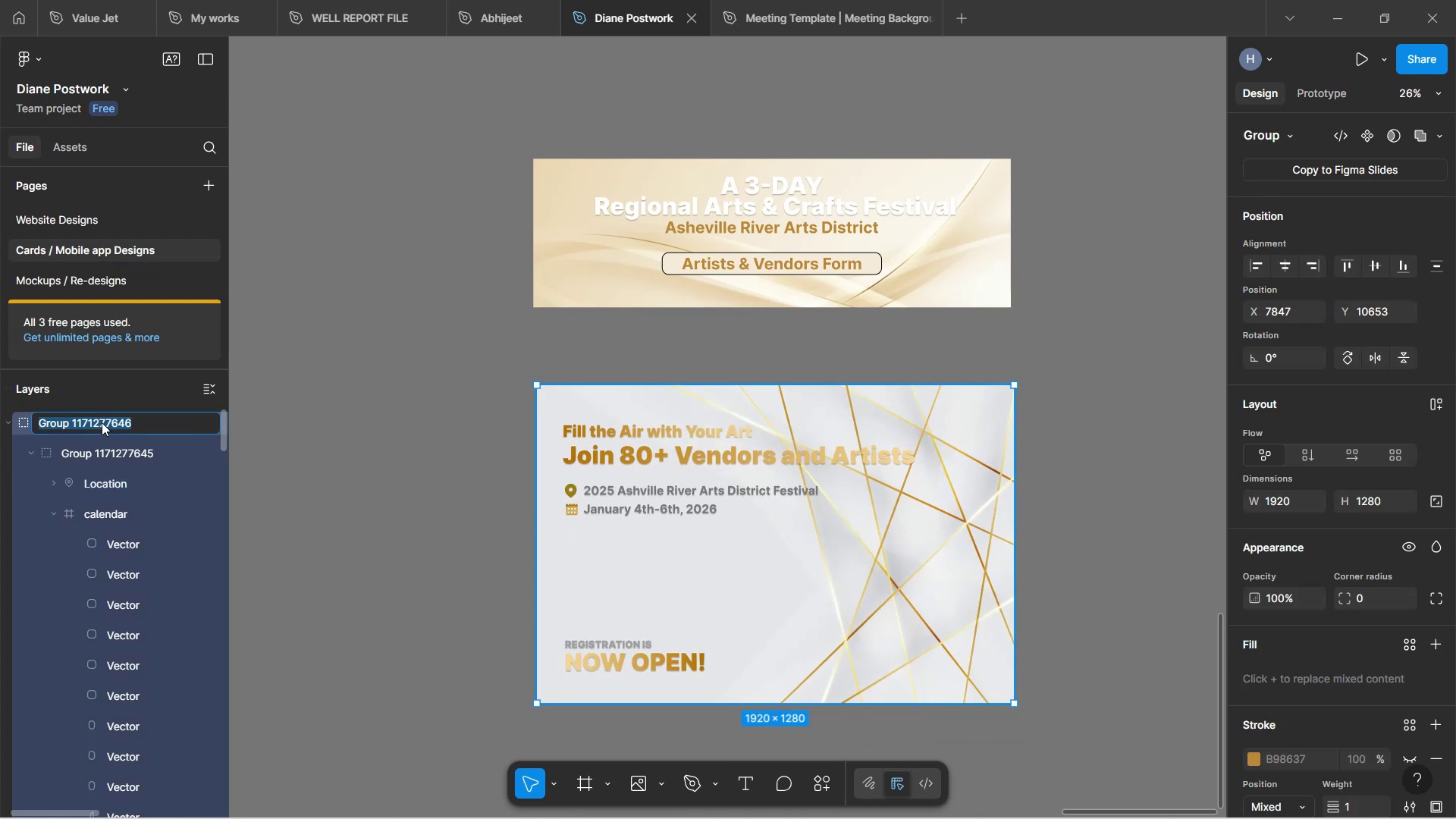 
type(Art Registration Body)
 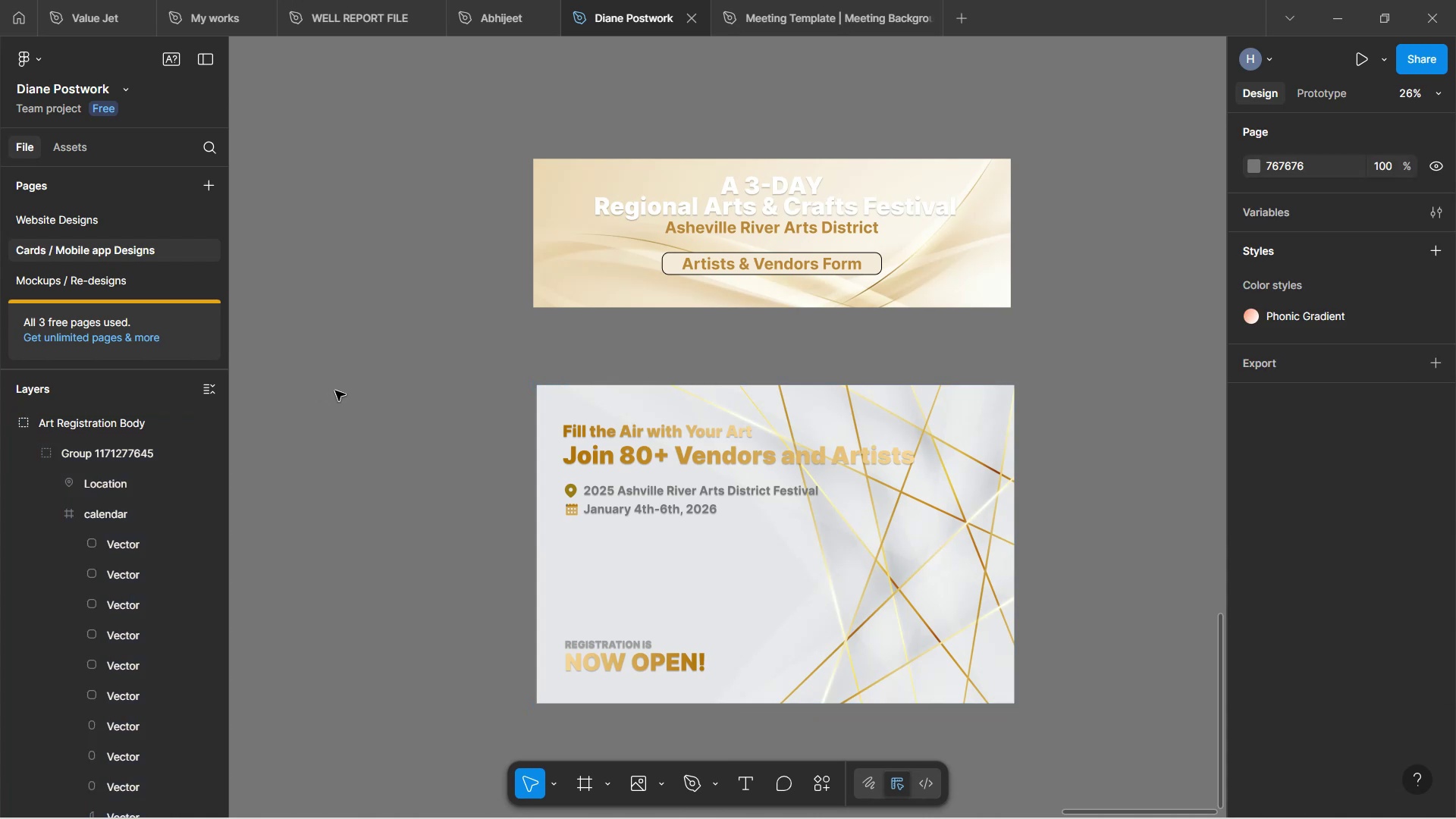 
left_click([664, 544])
 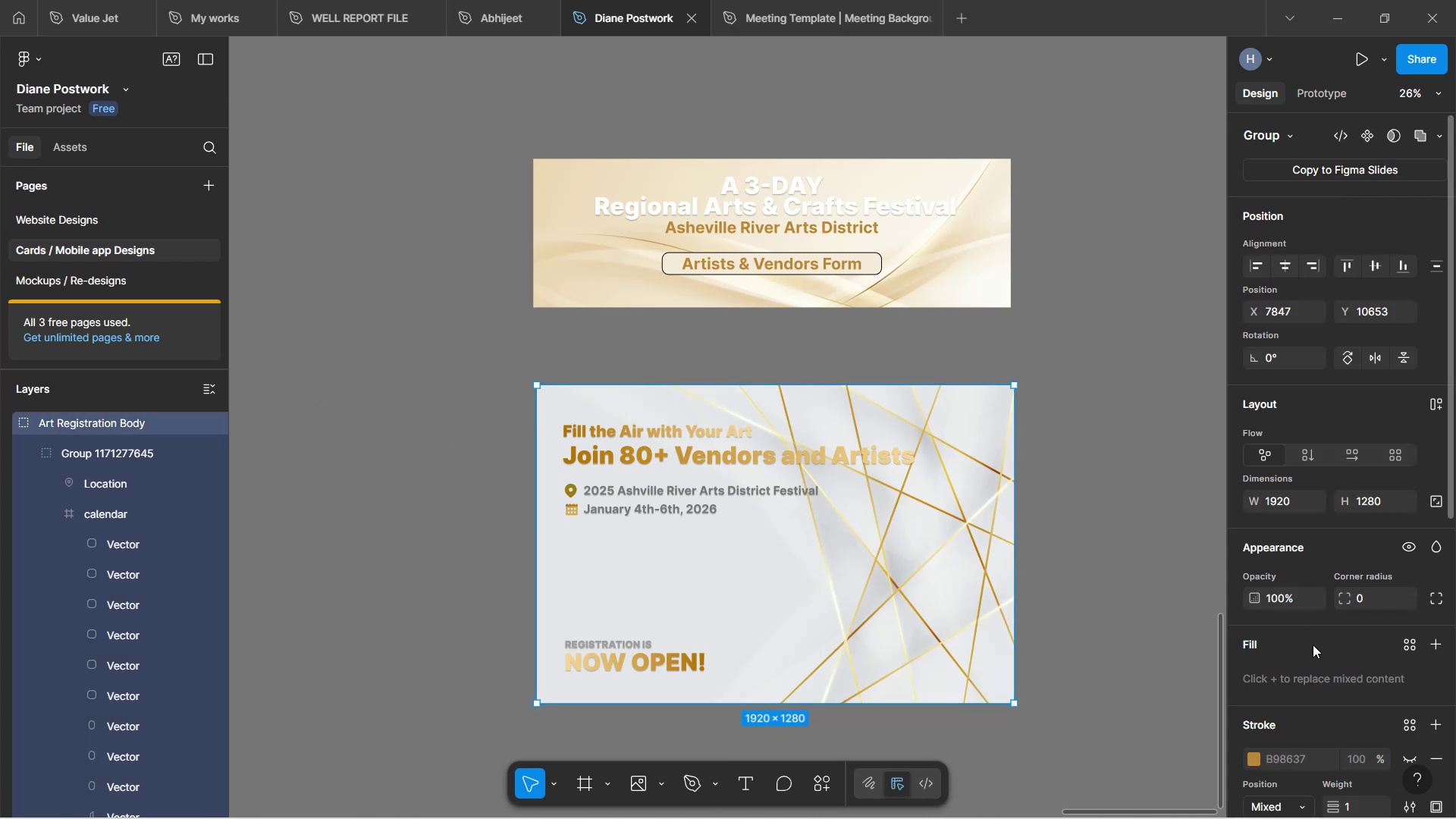 
scroll: coordinate [1348, 794], scroll_direction: down, amount: 21.0
 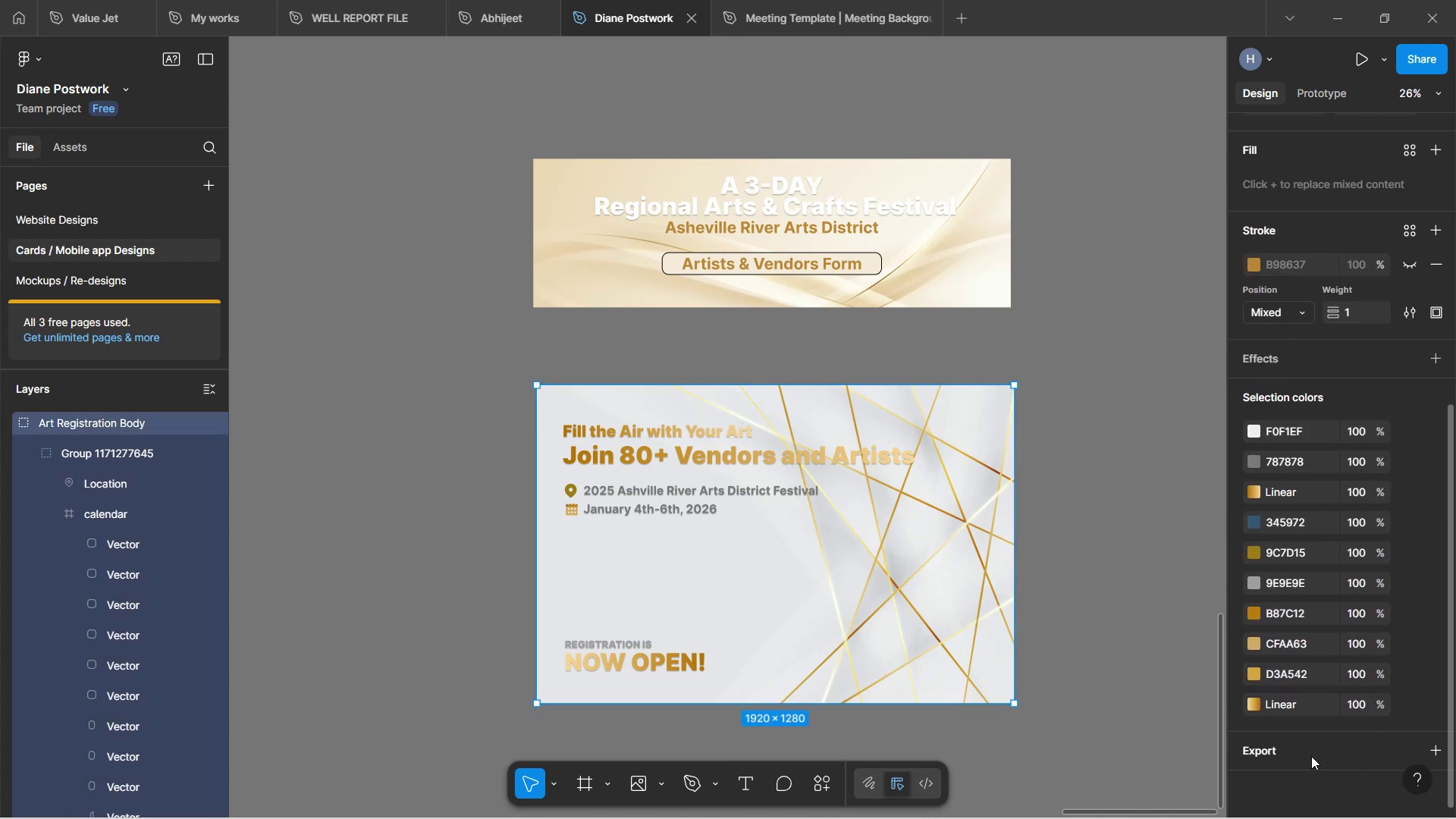 
left_click([1313, 754])
 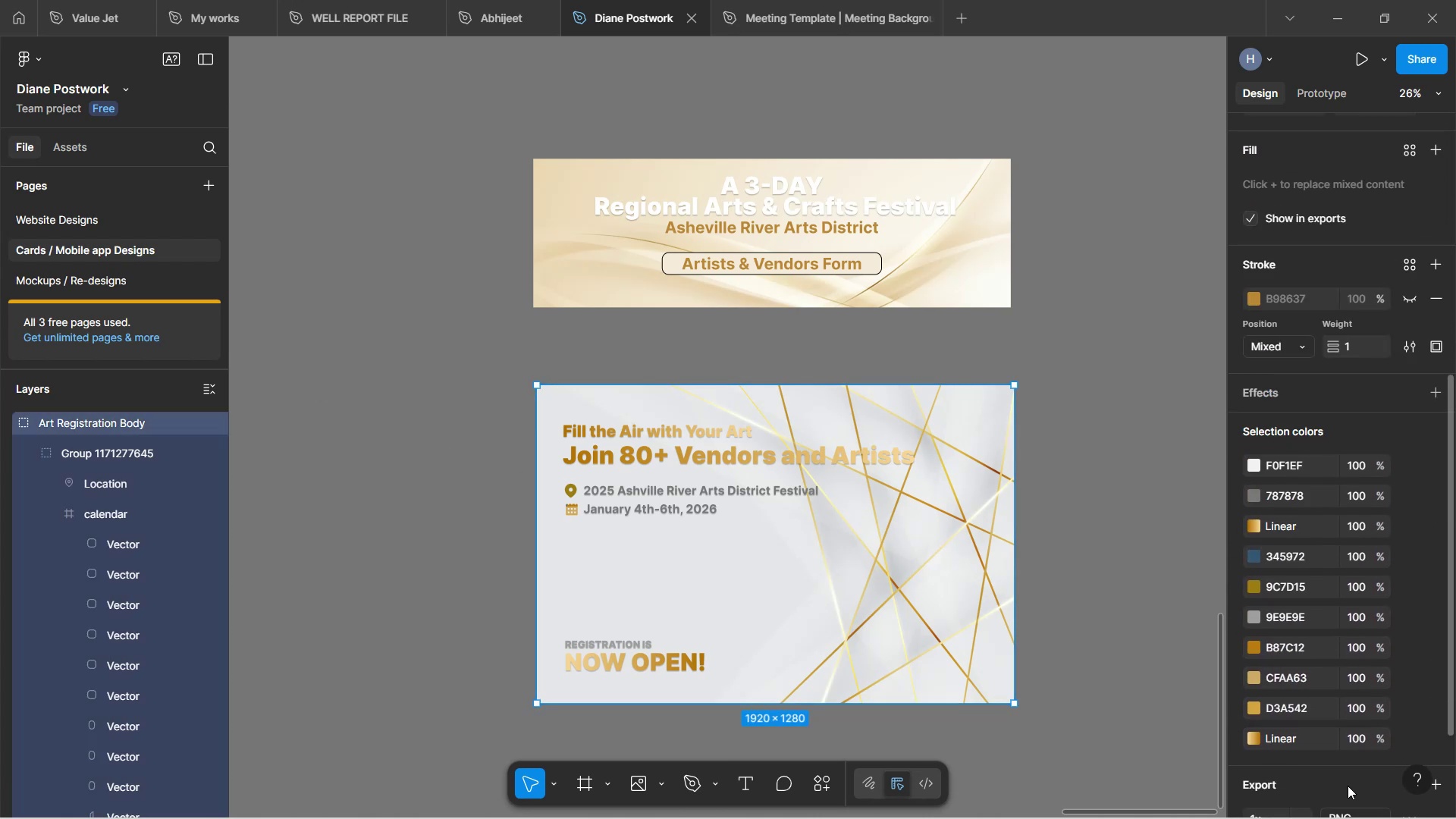 
scroll: coordinate [1348, 758], scroll_direction: down, amount: 12.0
 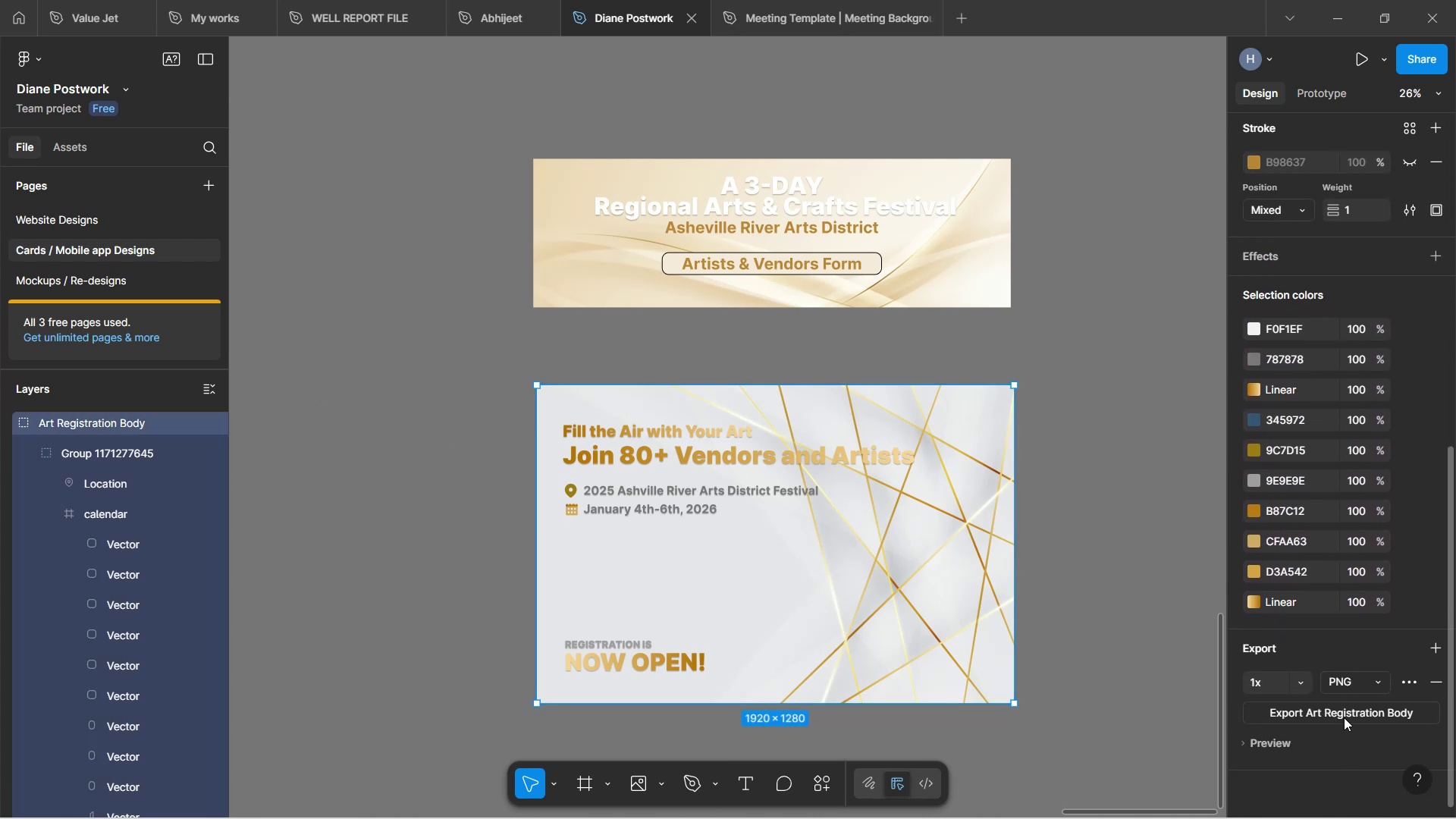 
left_click([1344, 717])
 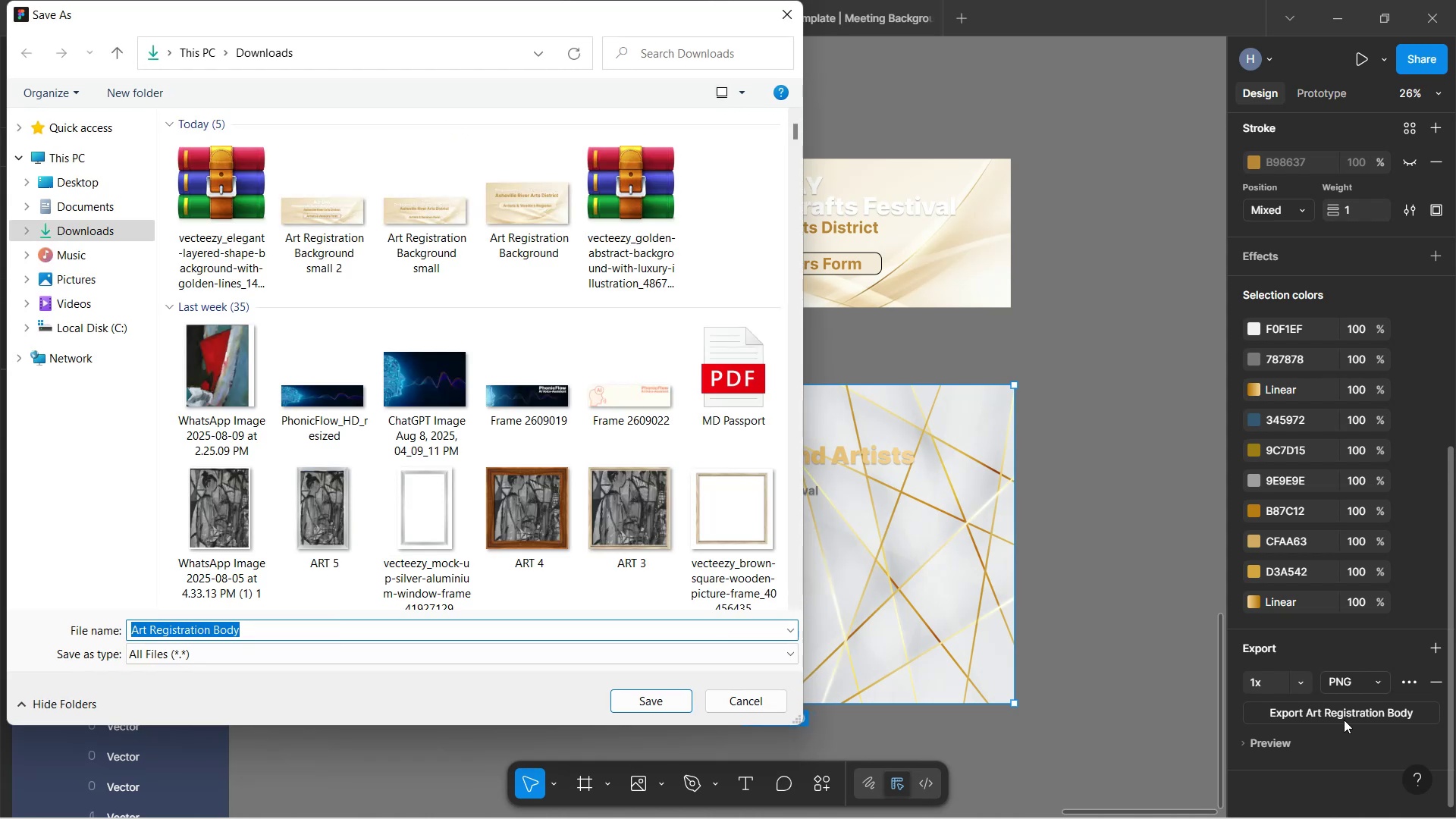 
wait(9.34)
 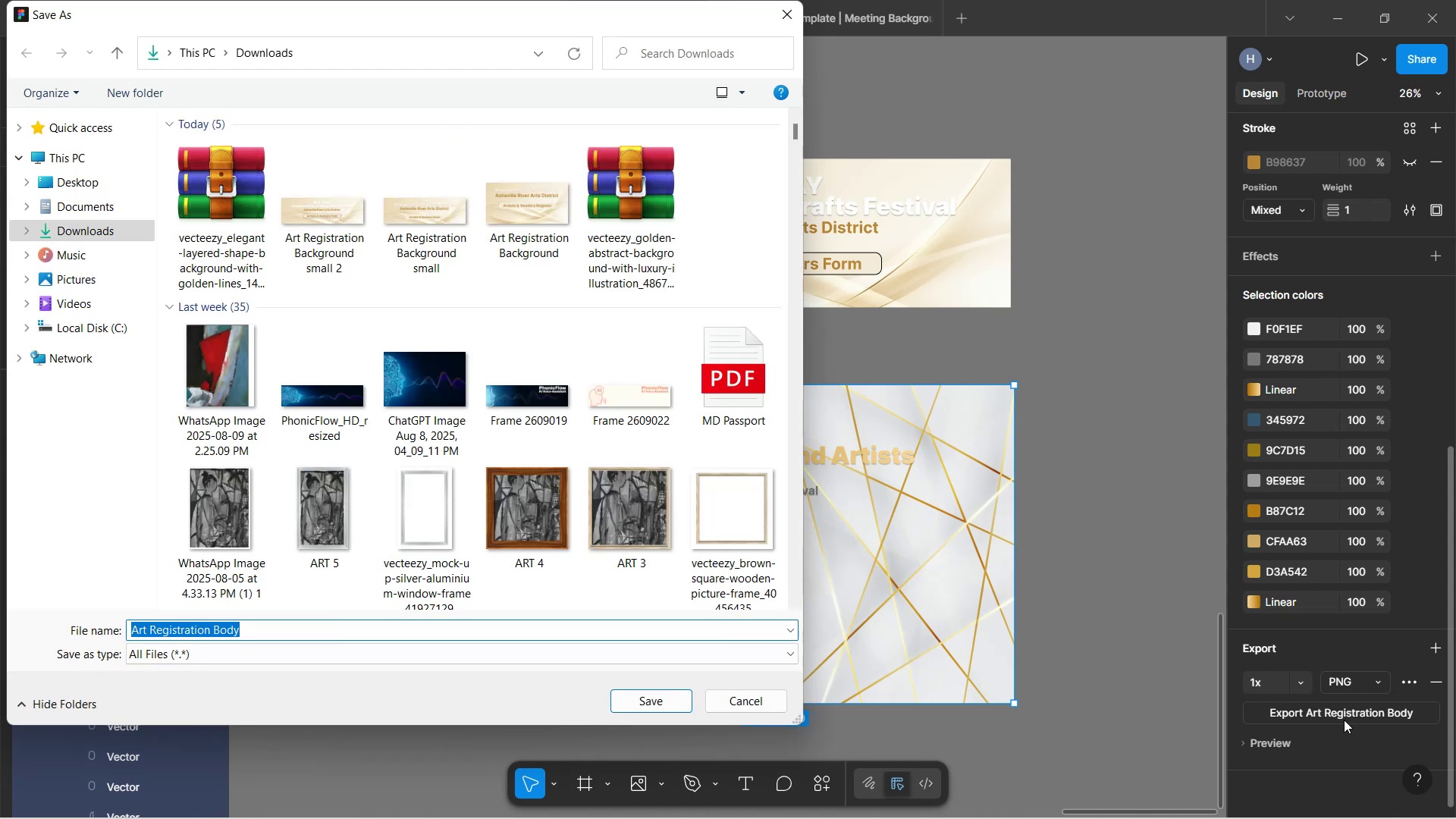 
left_click([647, 698])
 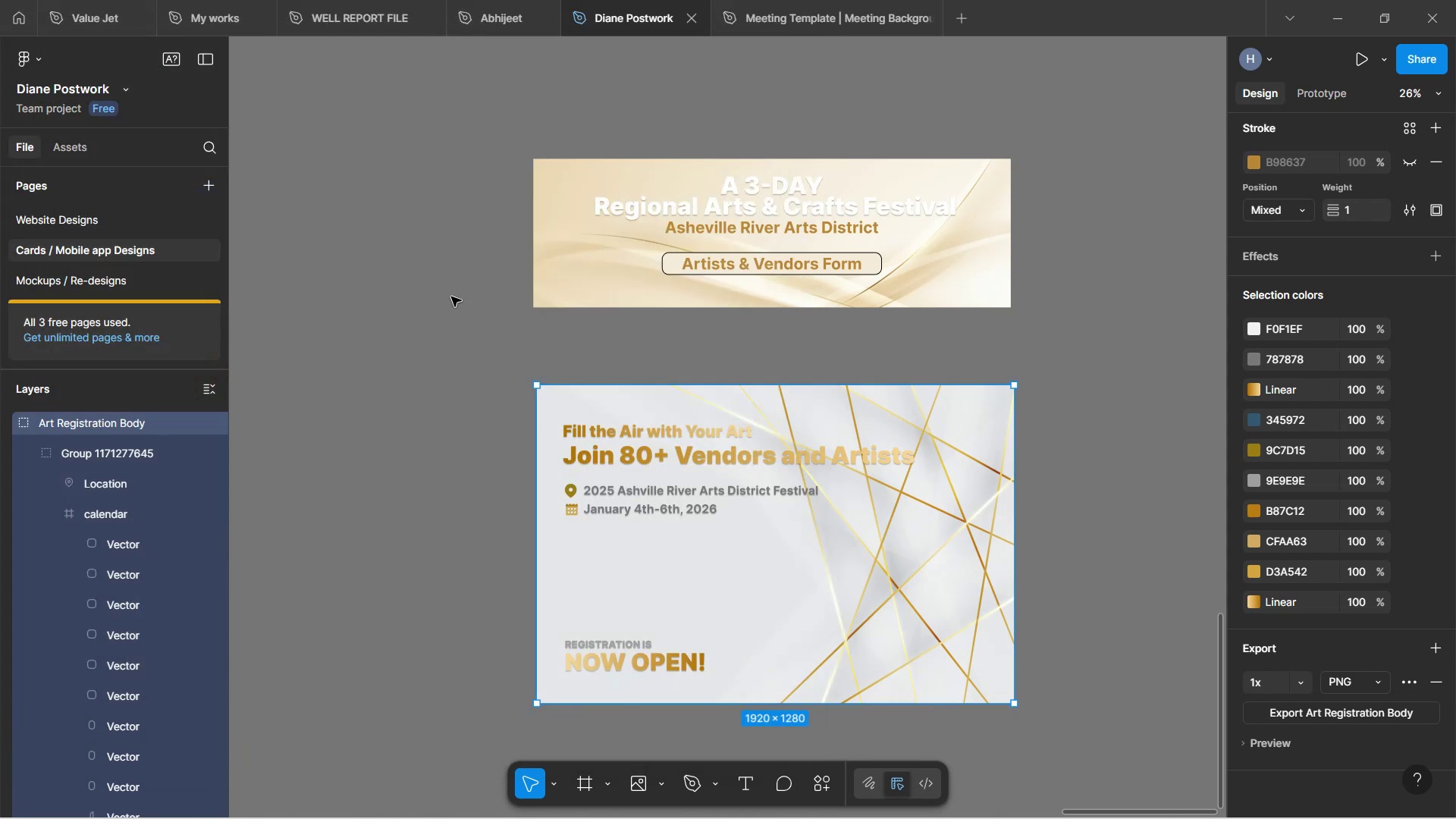 
left_click([450, 312])
 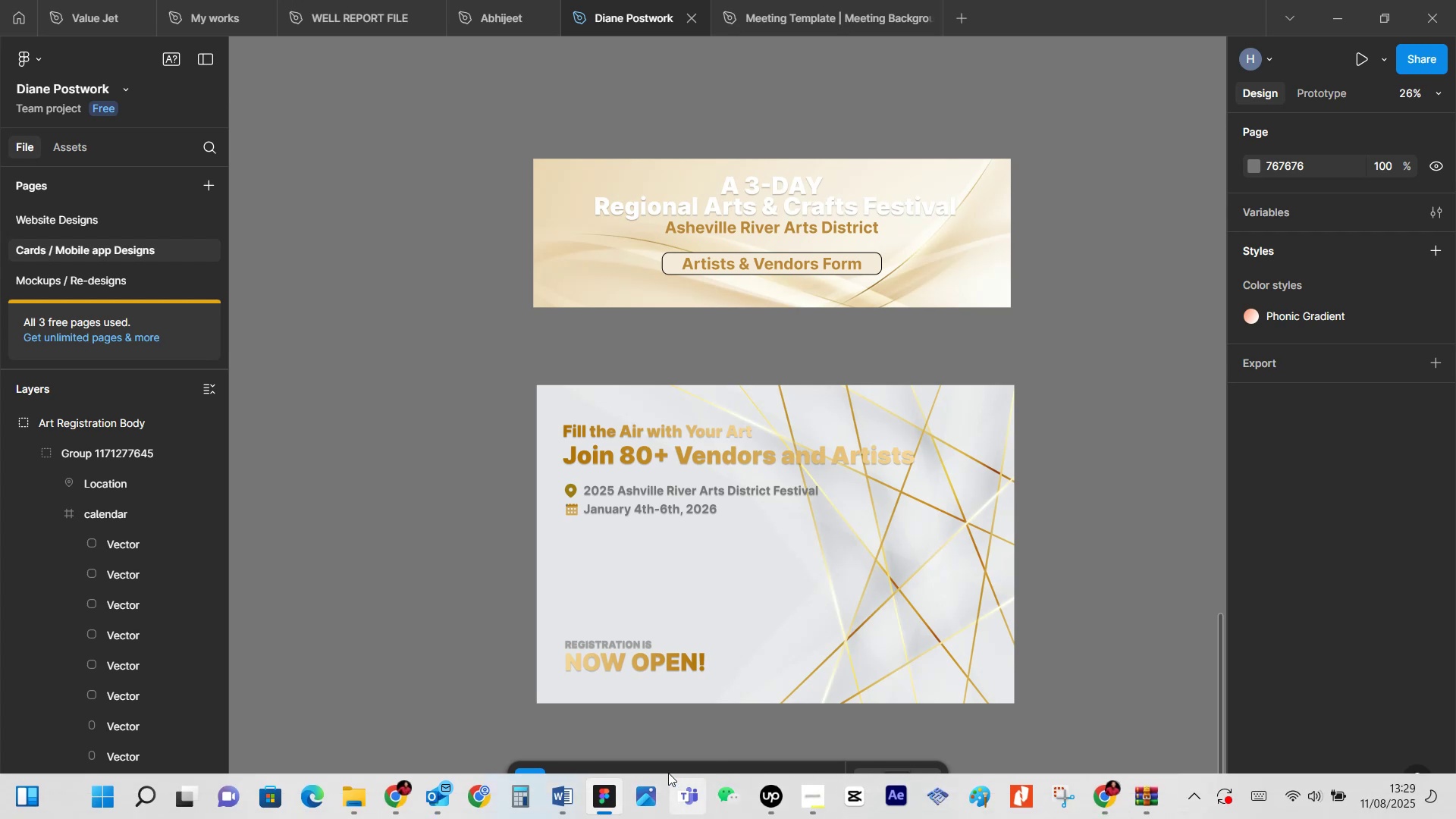 
left_click([1109, 791])
 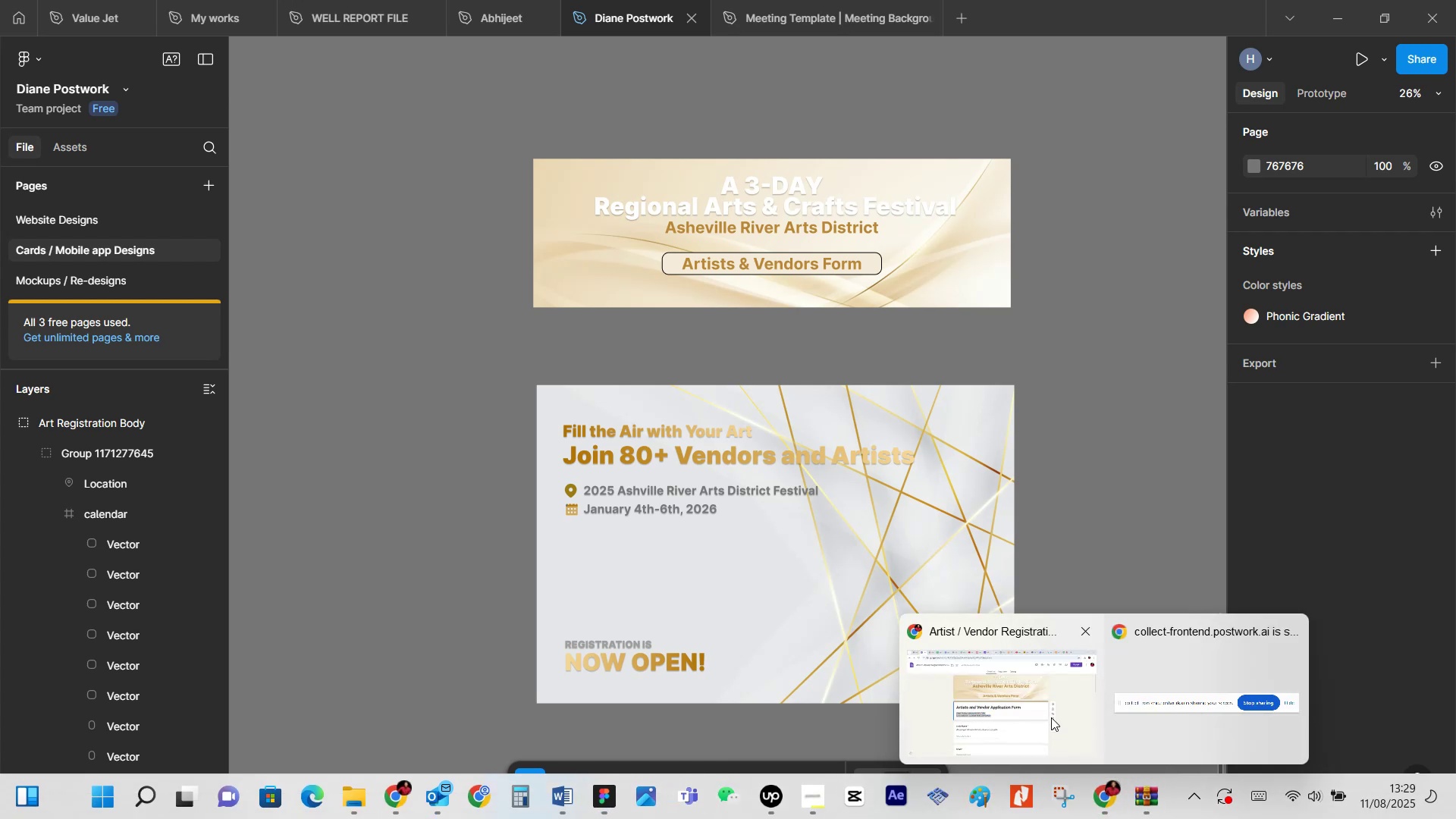 
left_click([1051, 717])
 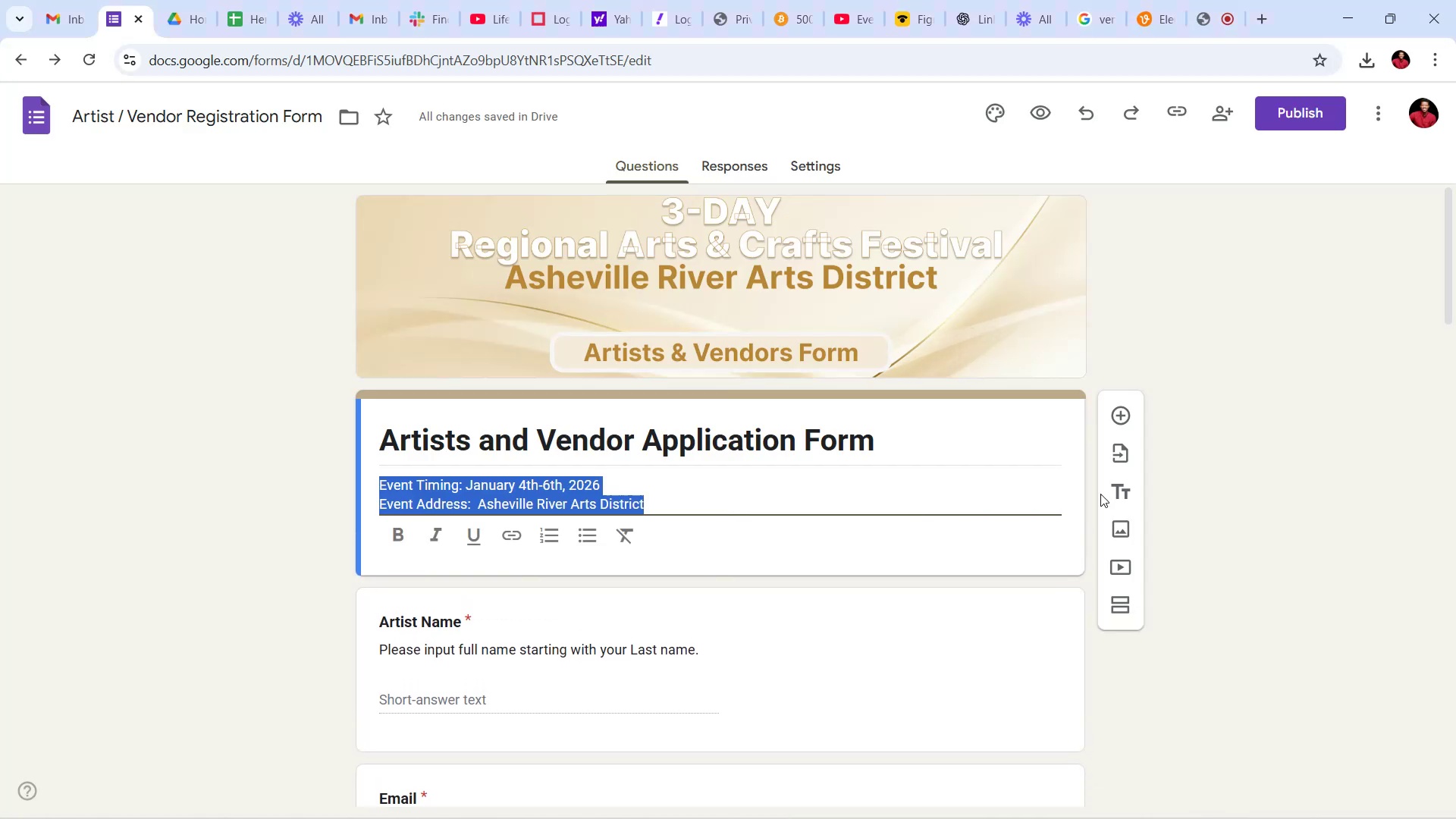 
left_click([1216, 476])
 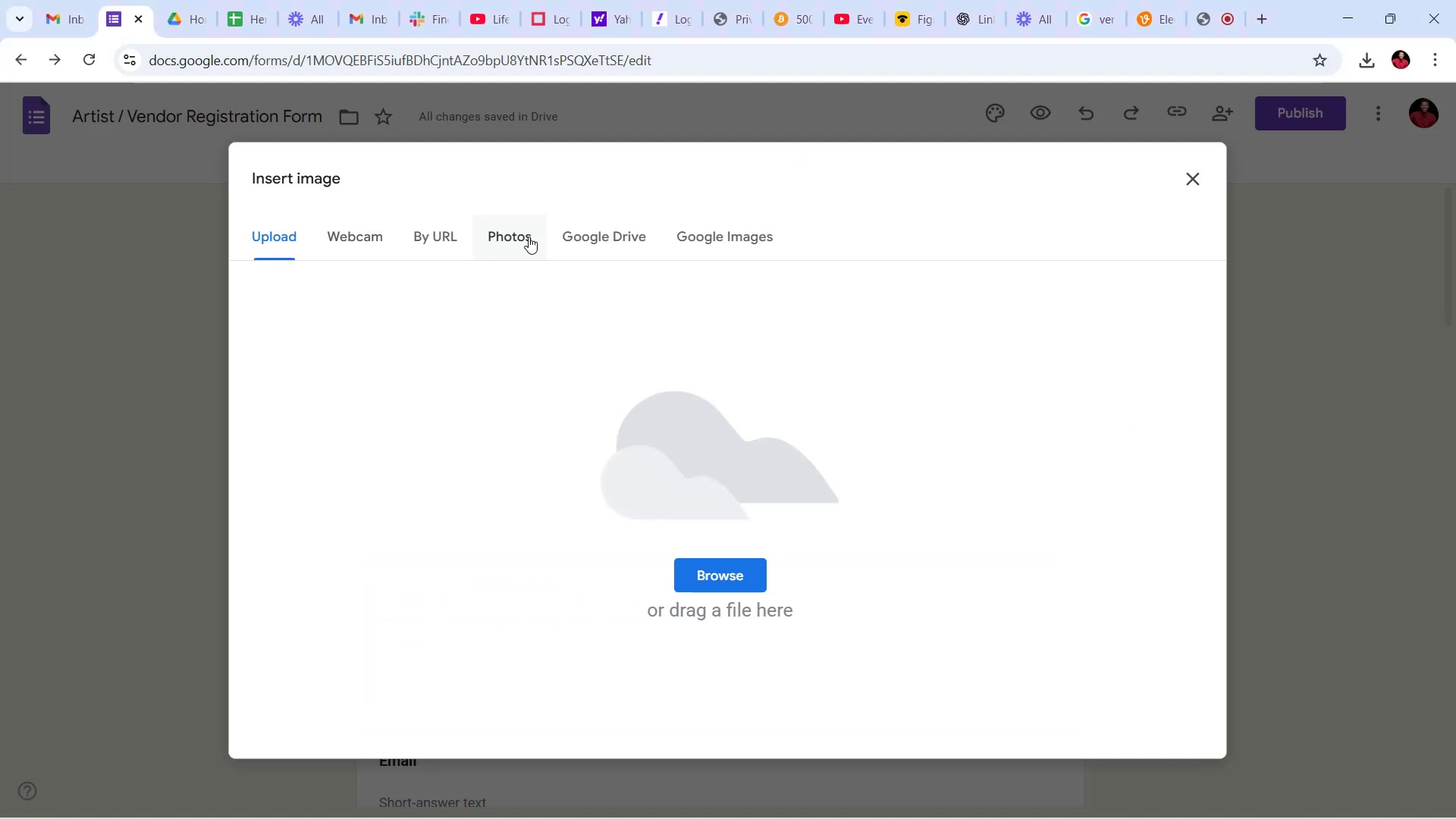 
wait(7.04)
 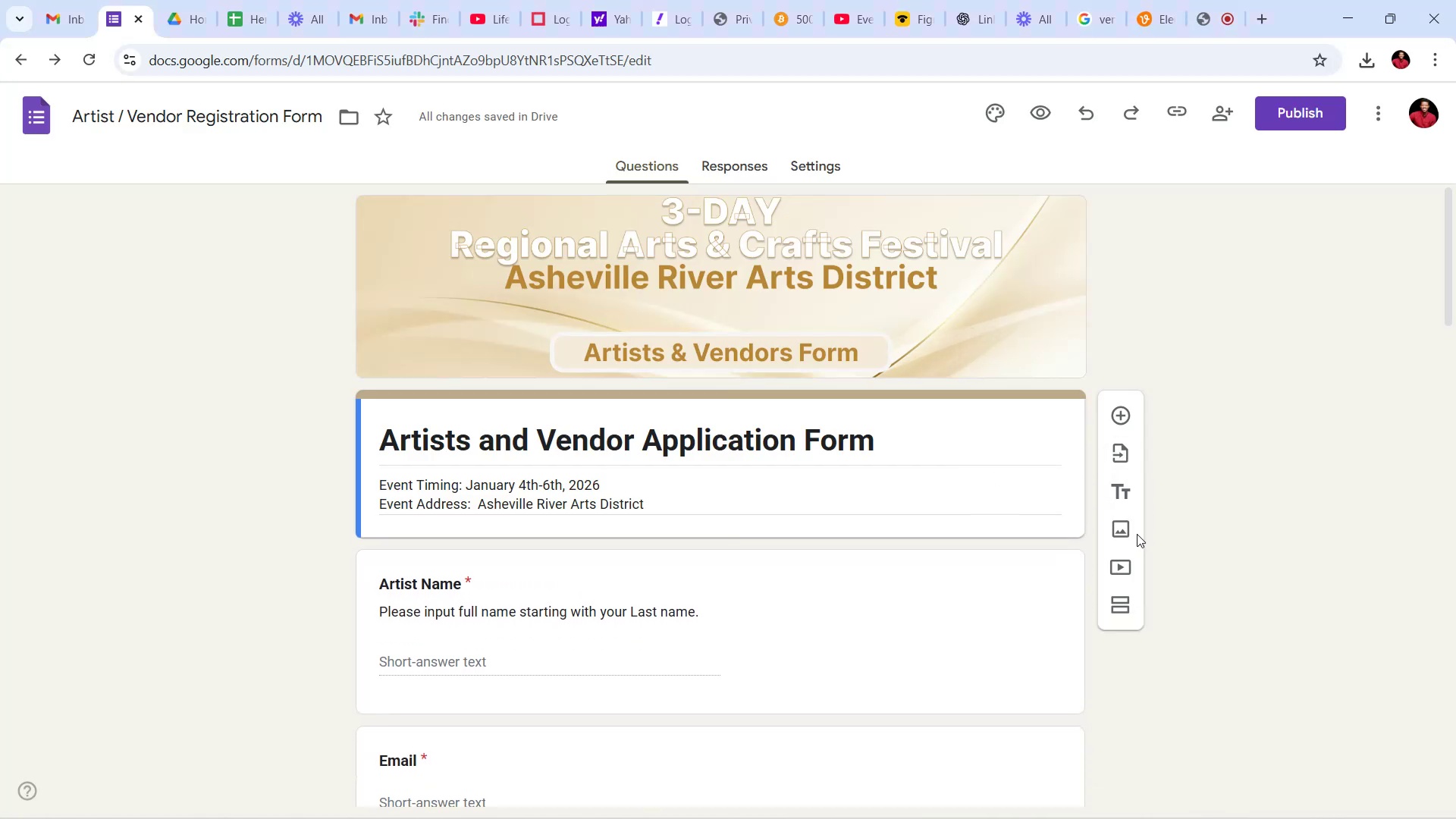 
left_click([727, 568])
 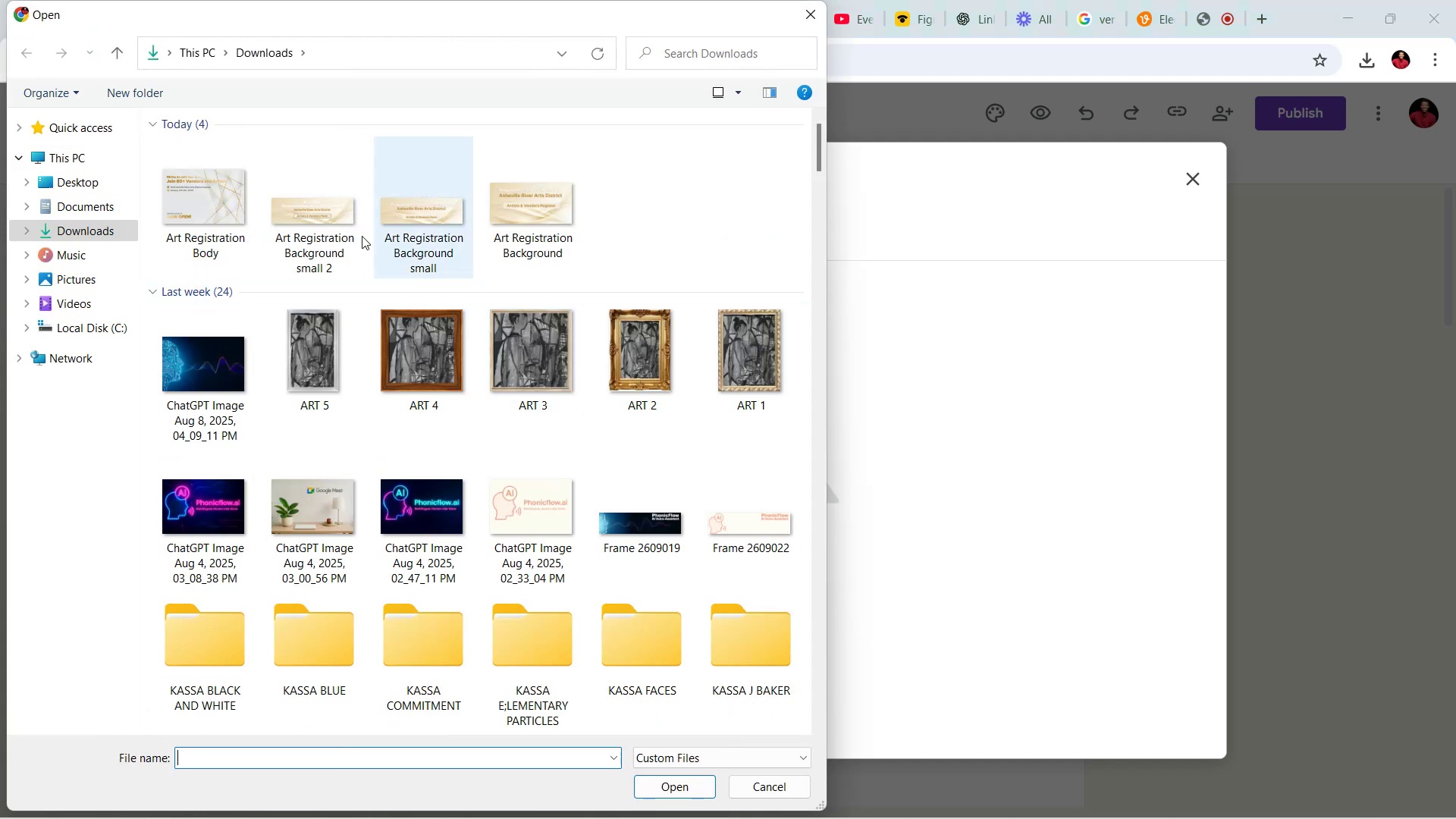 
left_click([197, 194])
 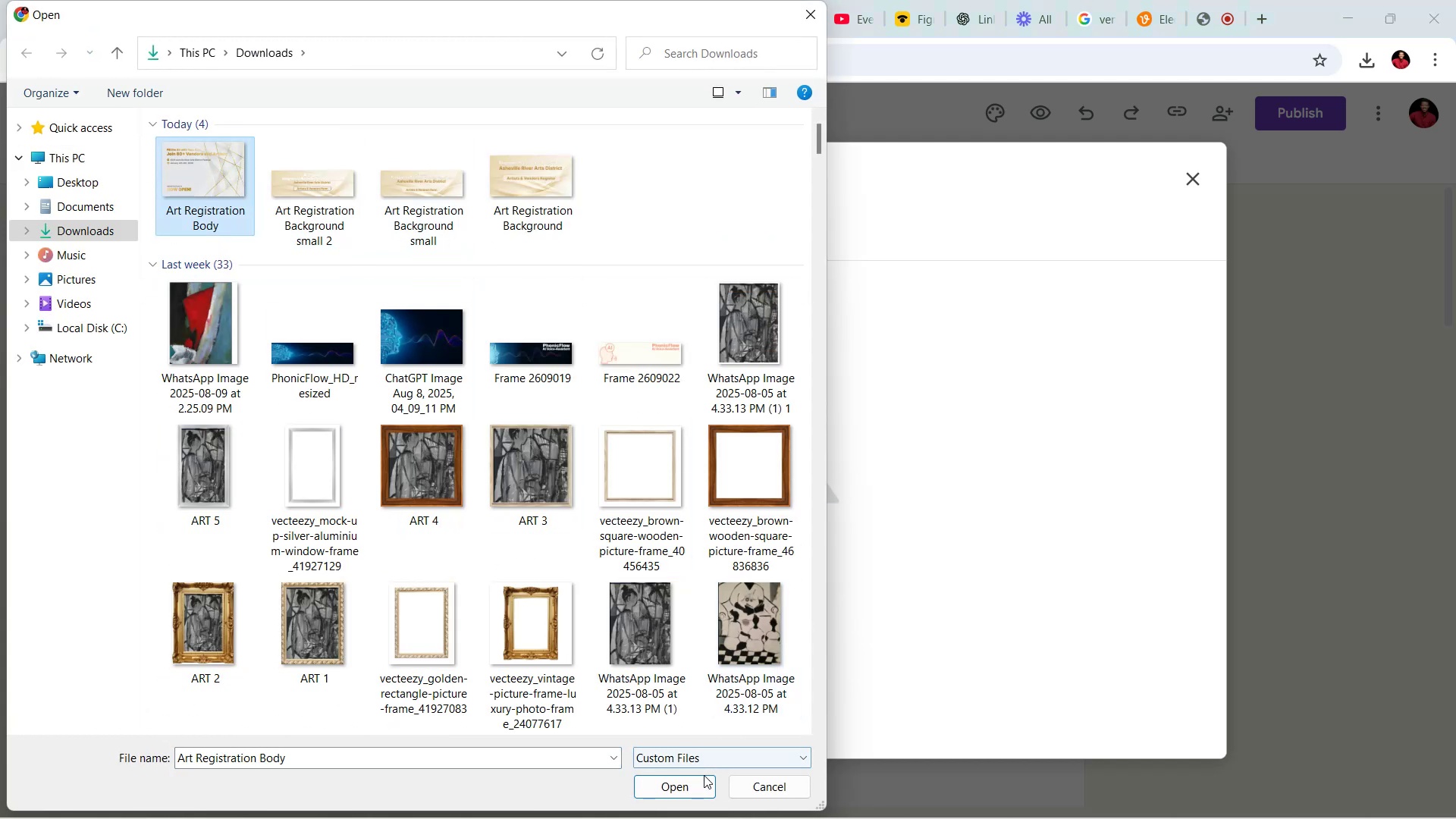 
left_click([701, 783])
 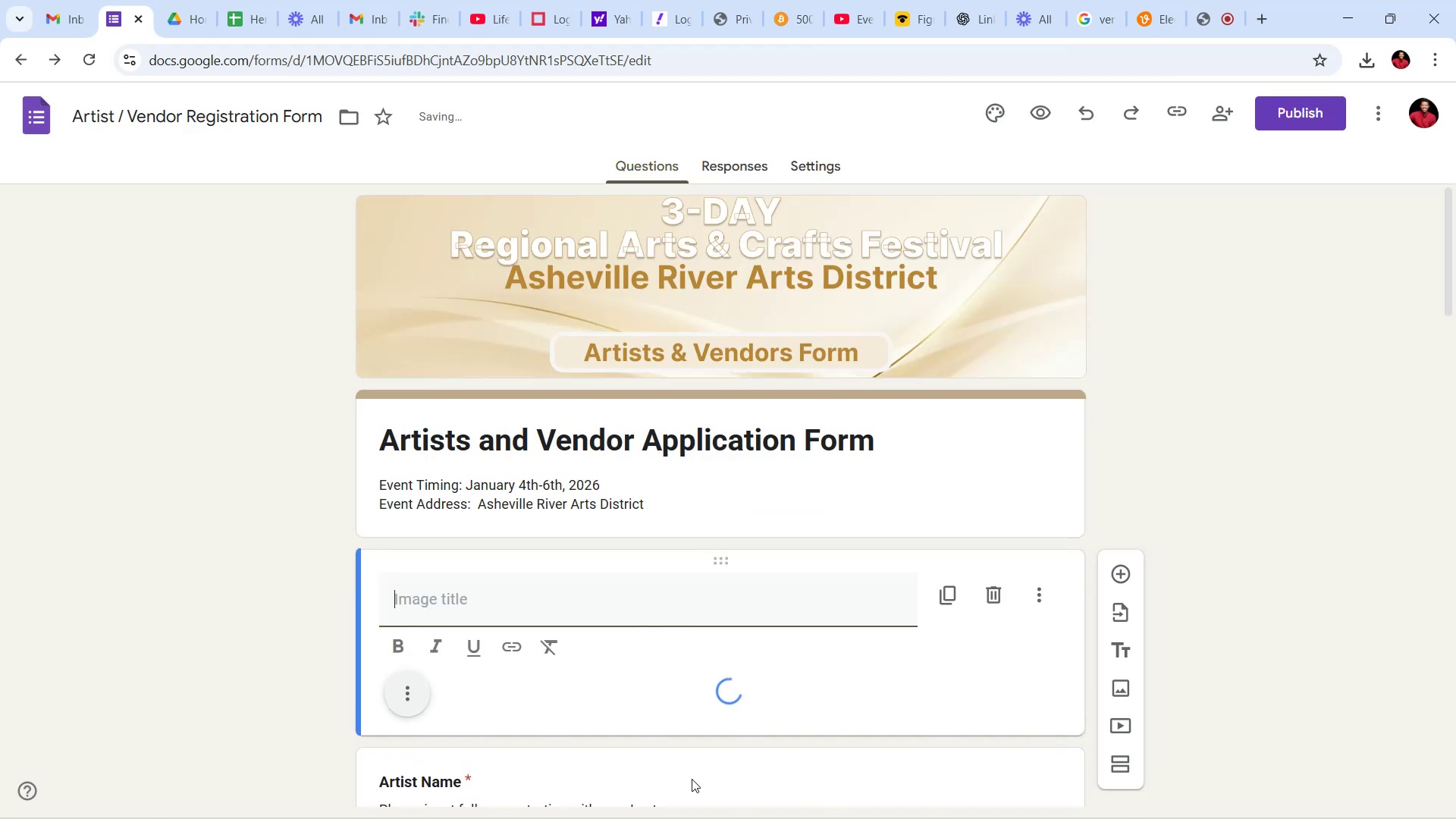 
wait(6.81)
 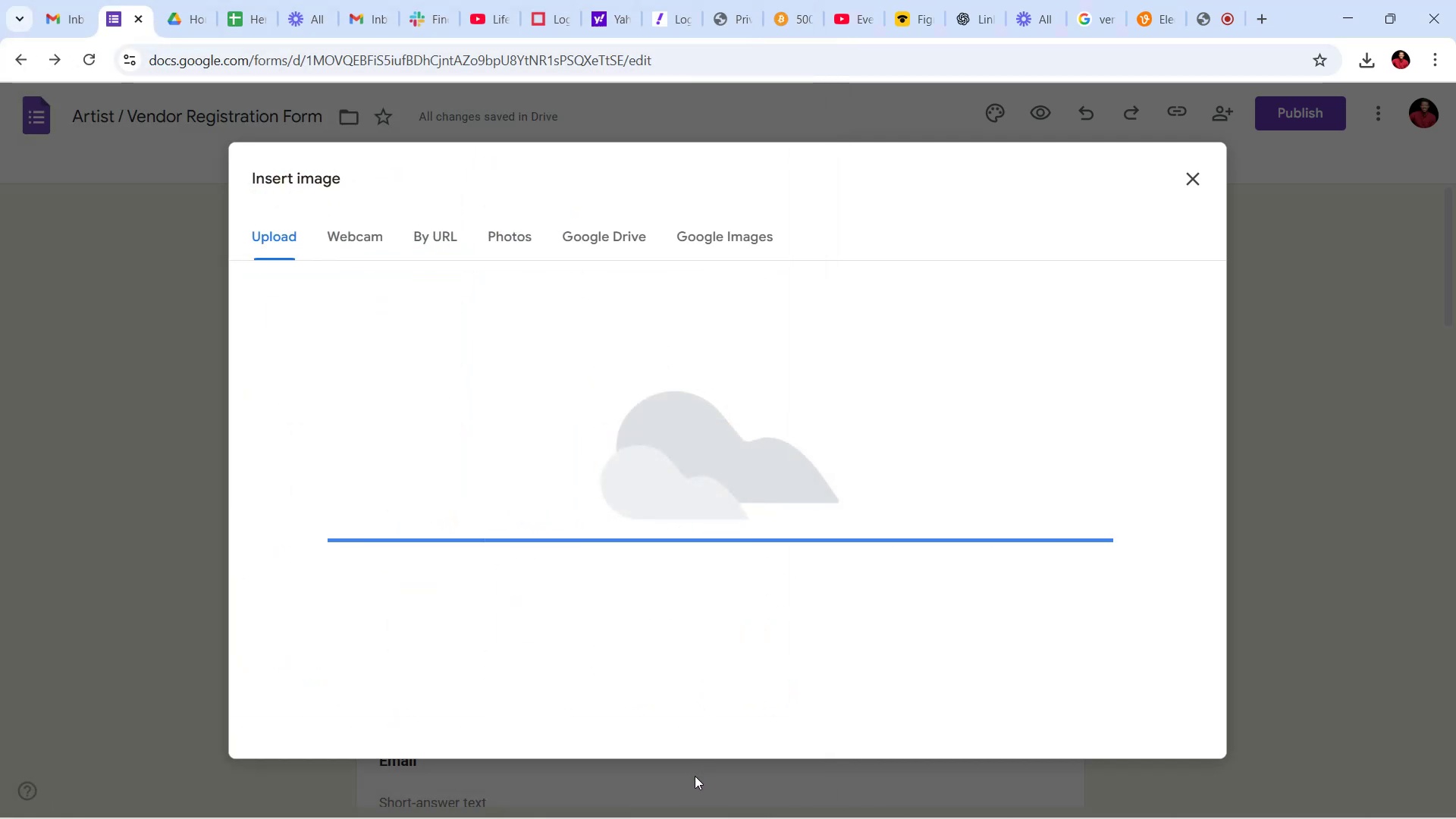 
scroll: coordinate [965, 564], scroll_direction: down, amount: 16.0
 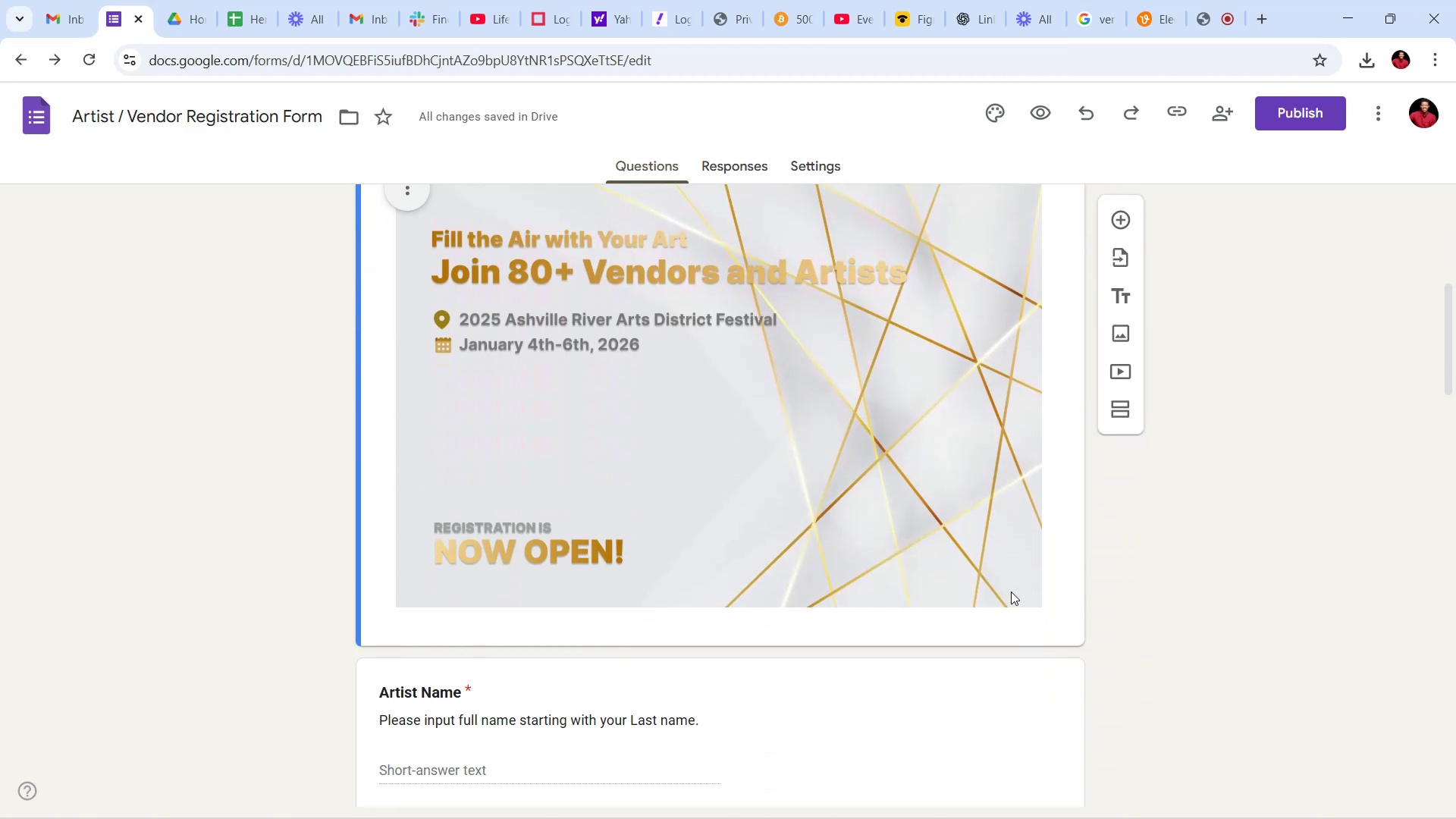 
scroll: coordinate [1028, 601], scroll_direction: up, amount: 5.0
 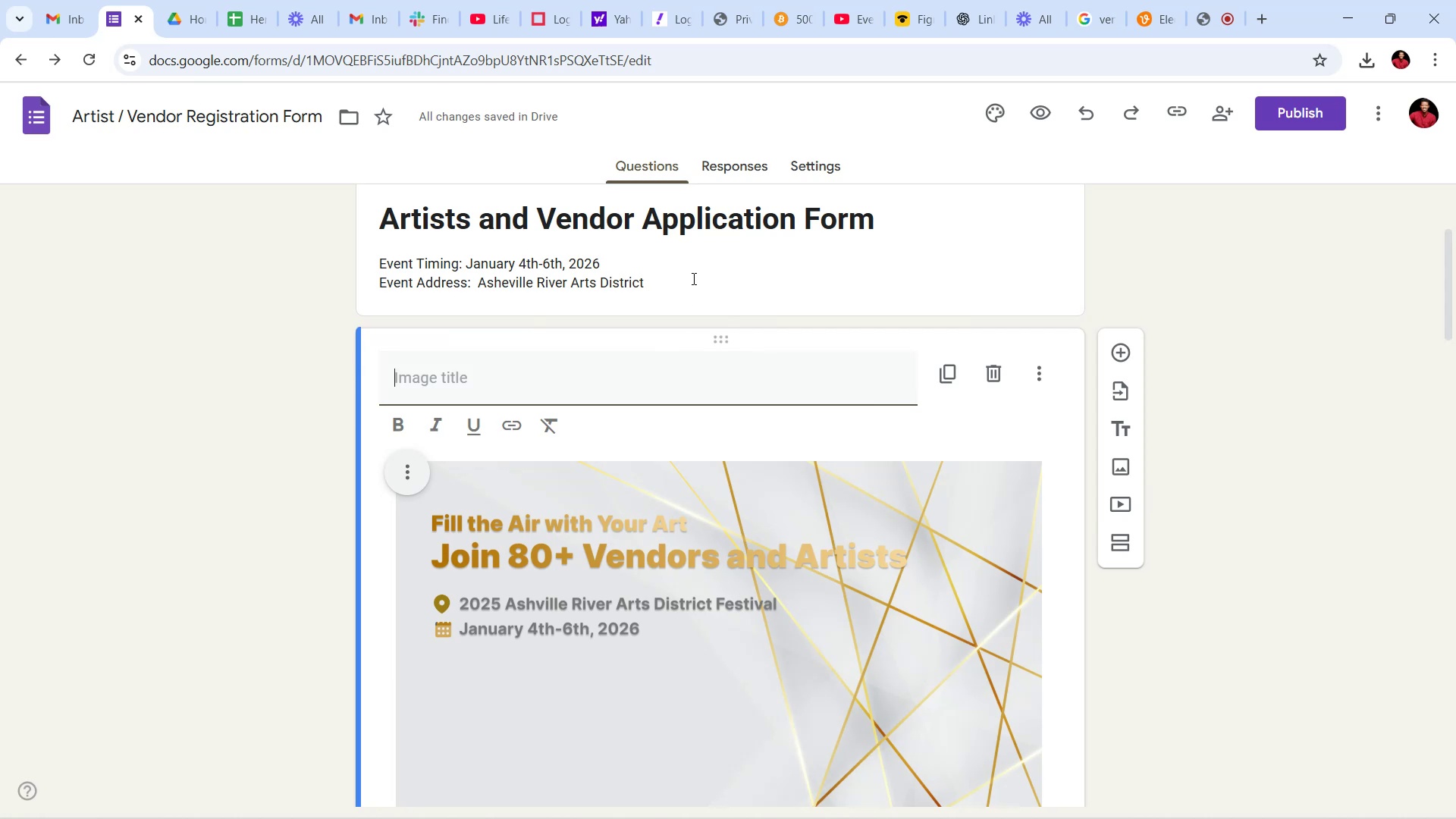 
wait(5.78)
 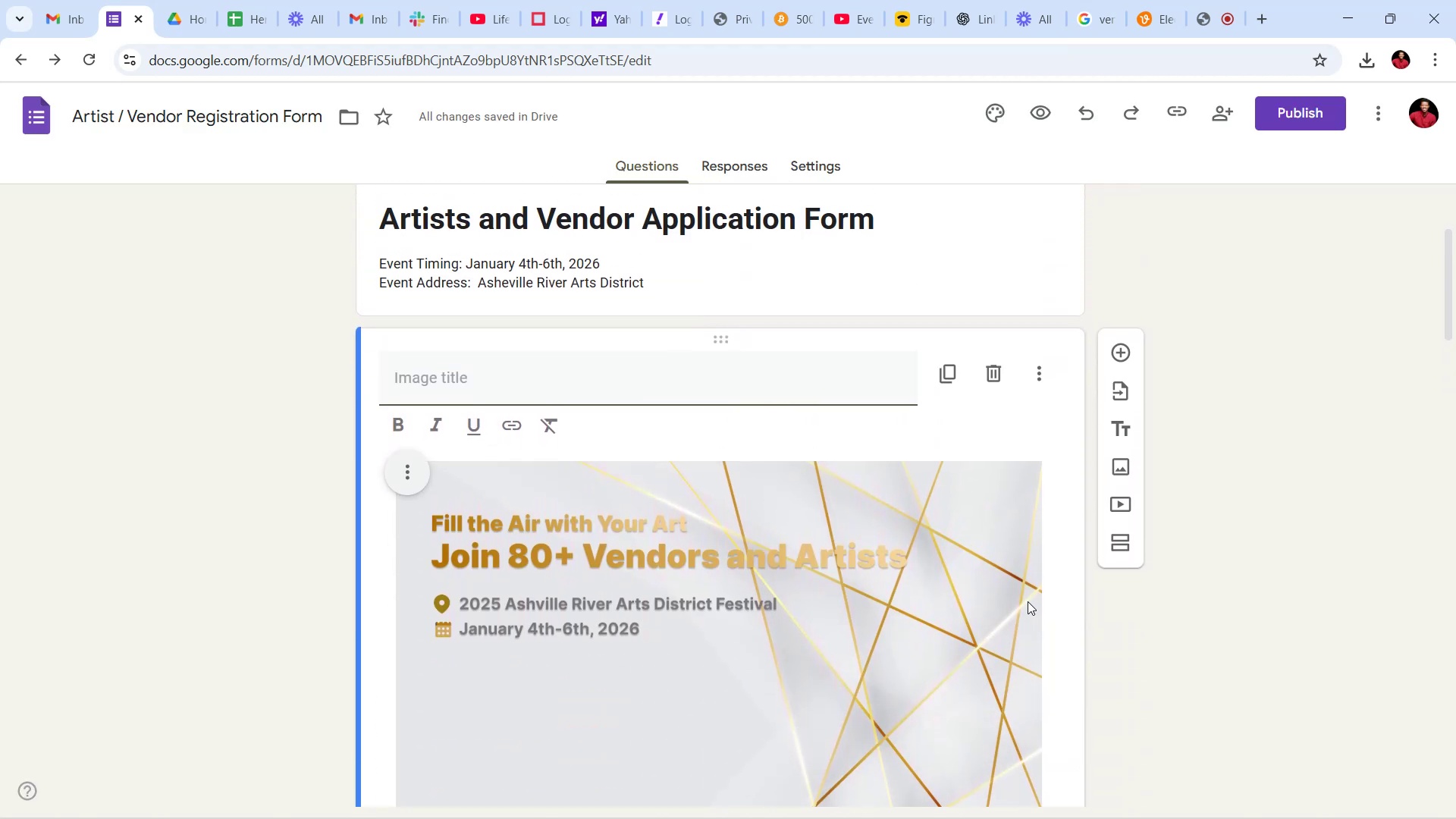 
key(Backspace)
 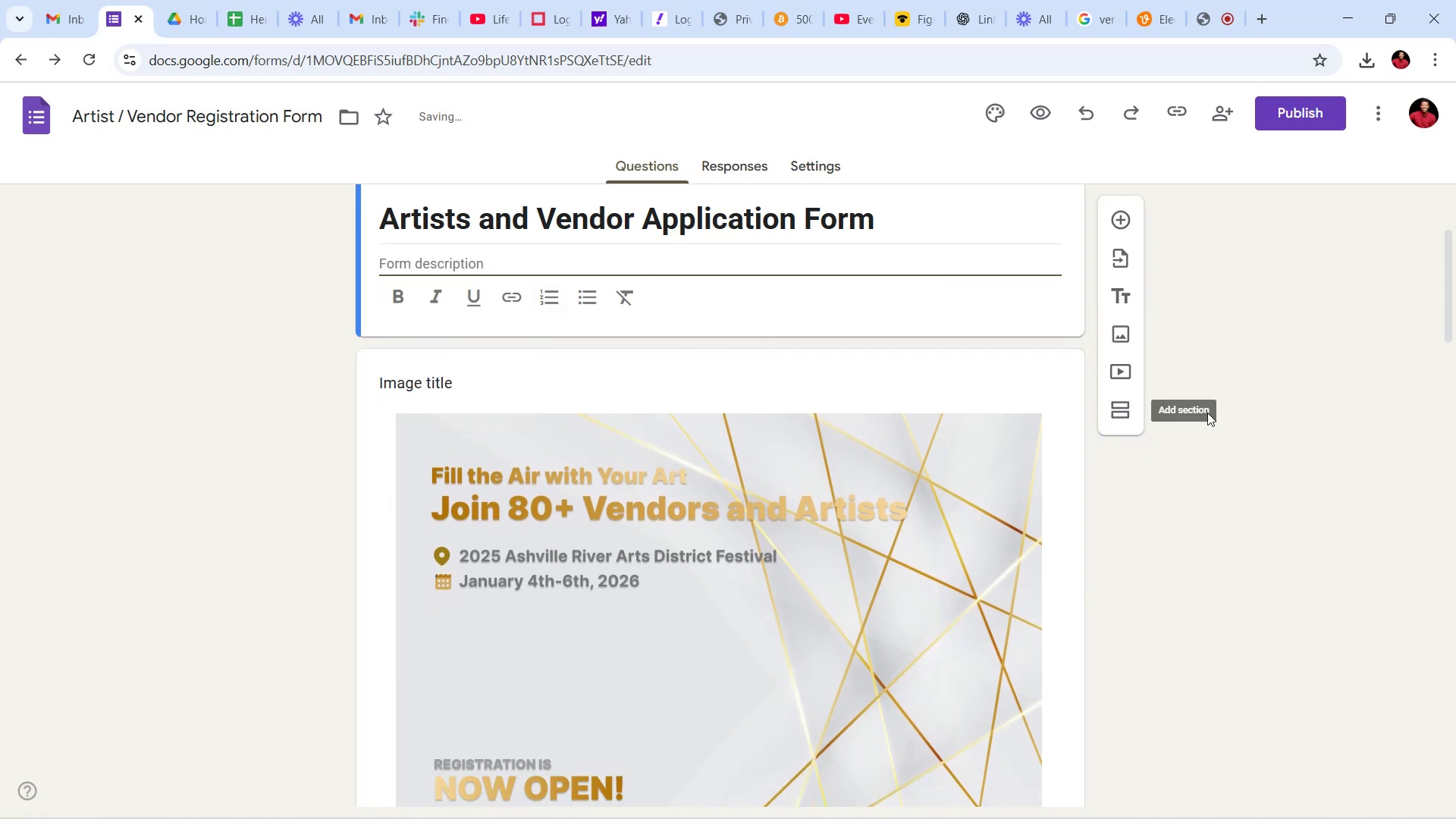 
left_click([1353, 463])
 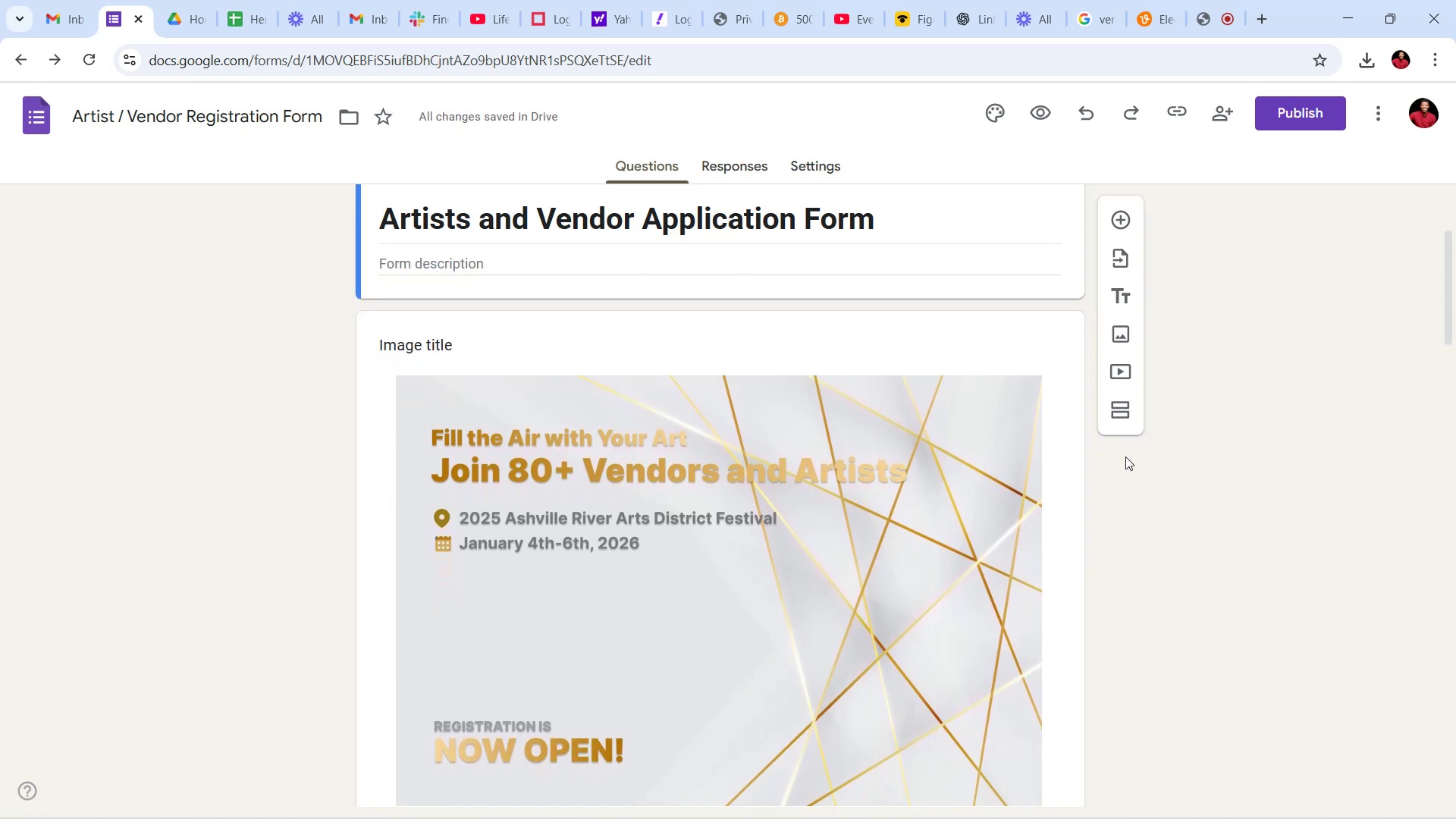 
scroll: coordinate [1129, 441], scroll_direction: down, amount: 5.0
 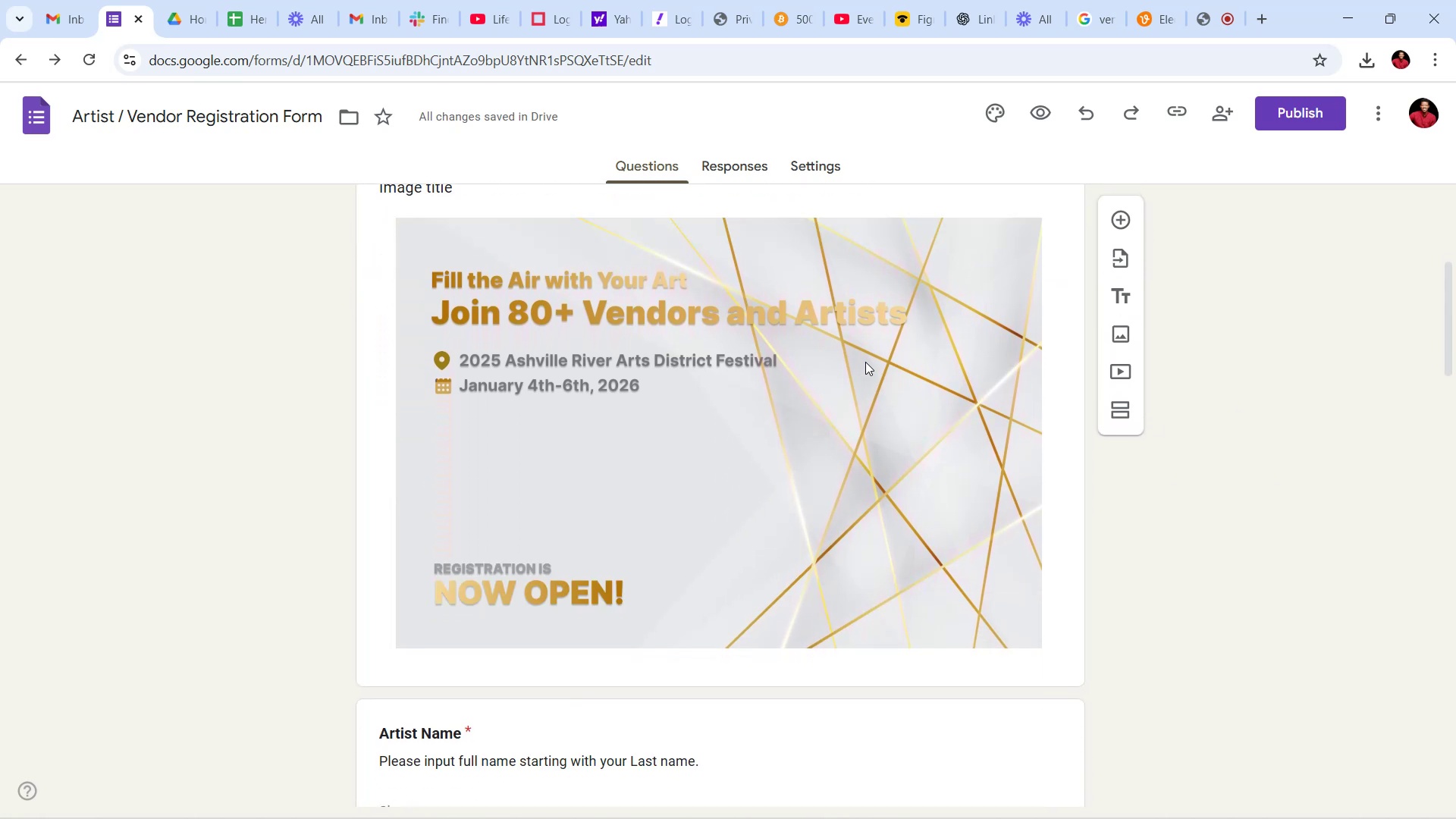 
scroll: coordinate [682, 296], scroll_direction: up, amount: 5.0
 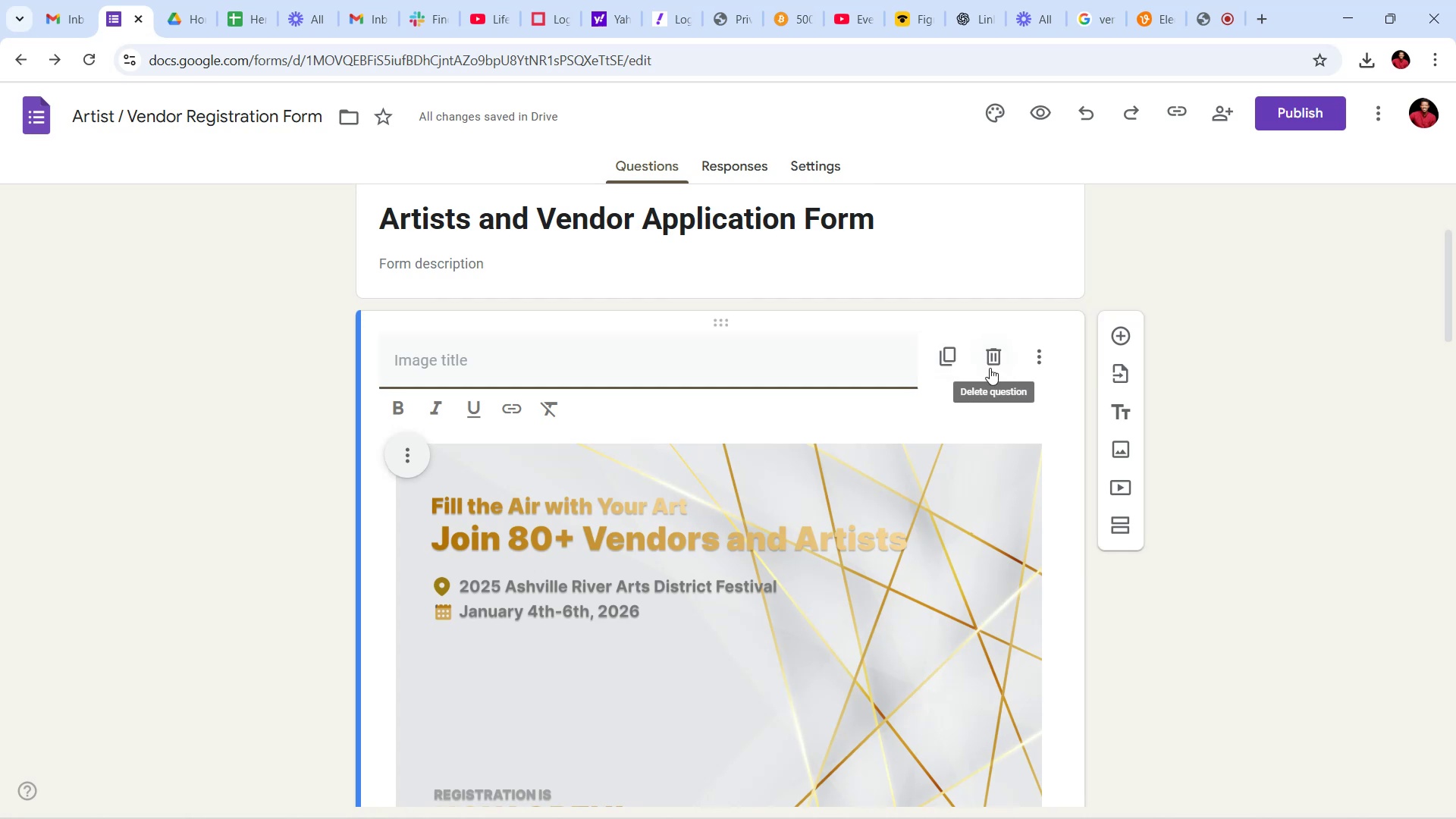 
wait(8.75)
 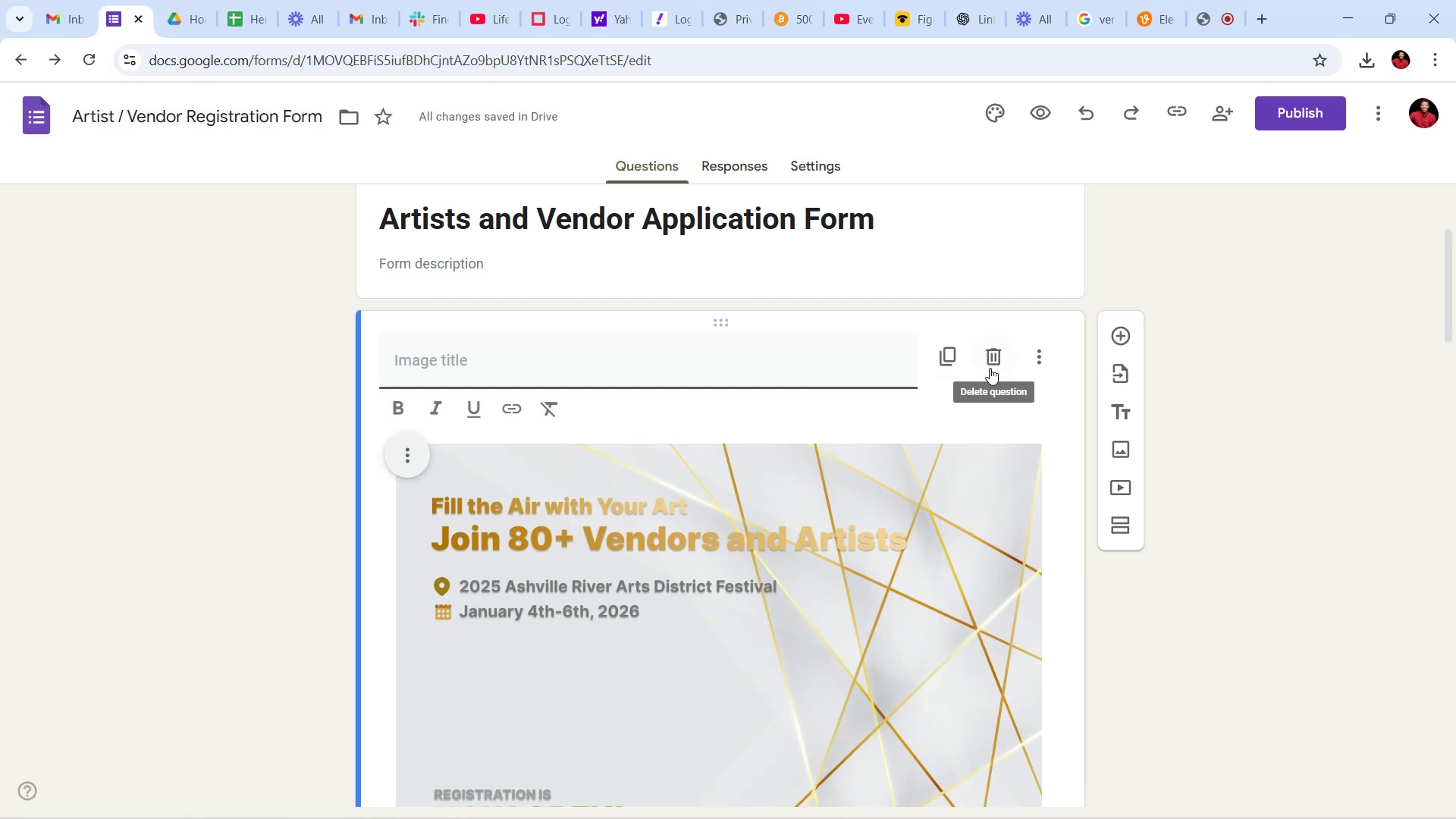 
left_click([1300, 578])
 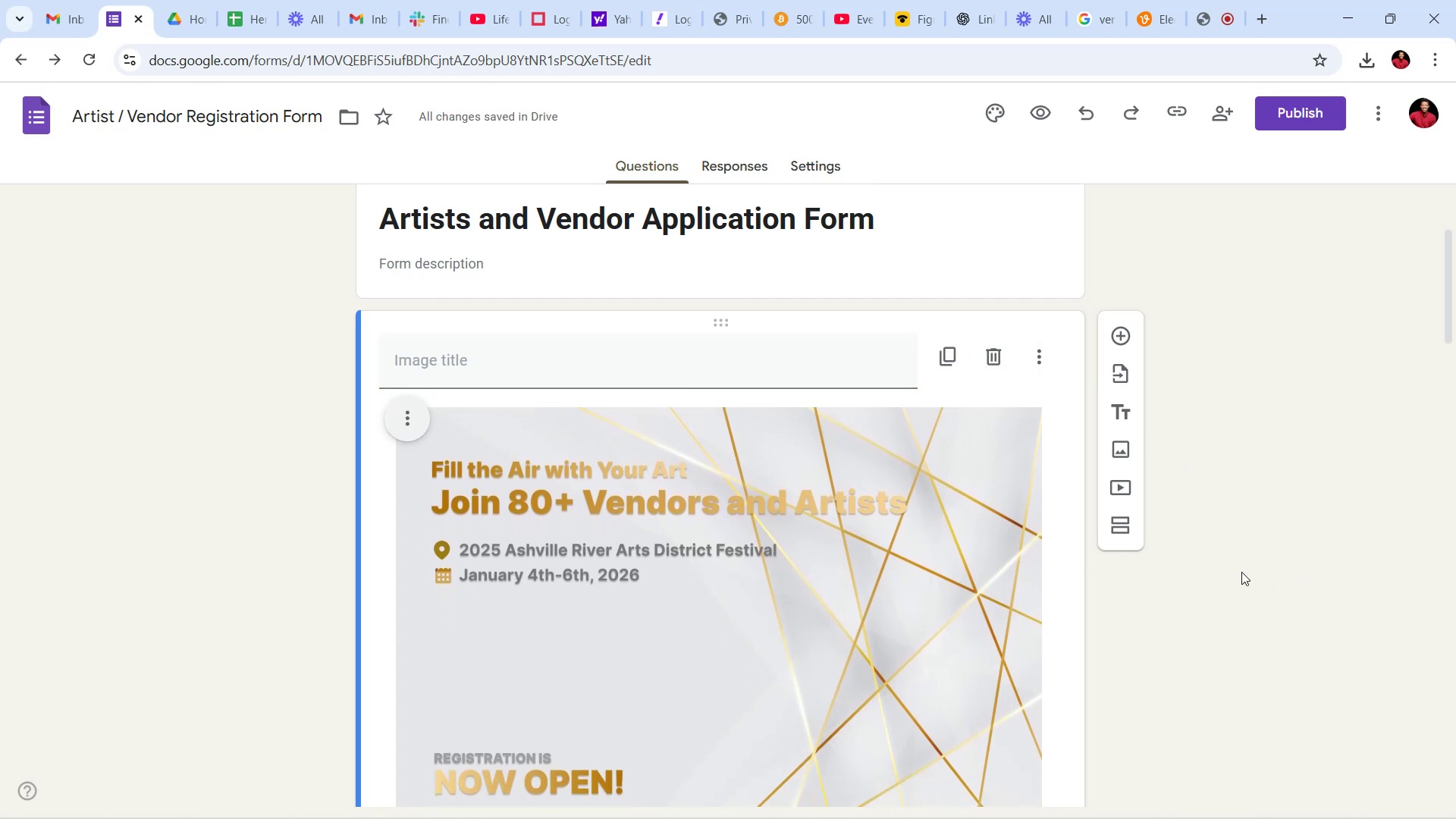 
left_click([1241, 568])
 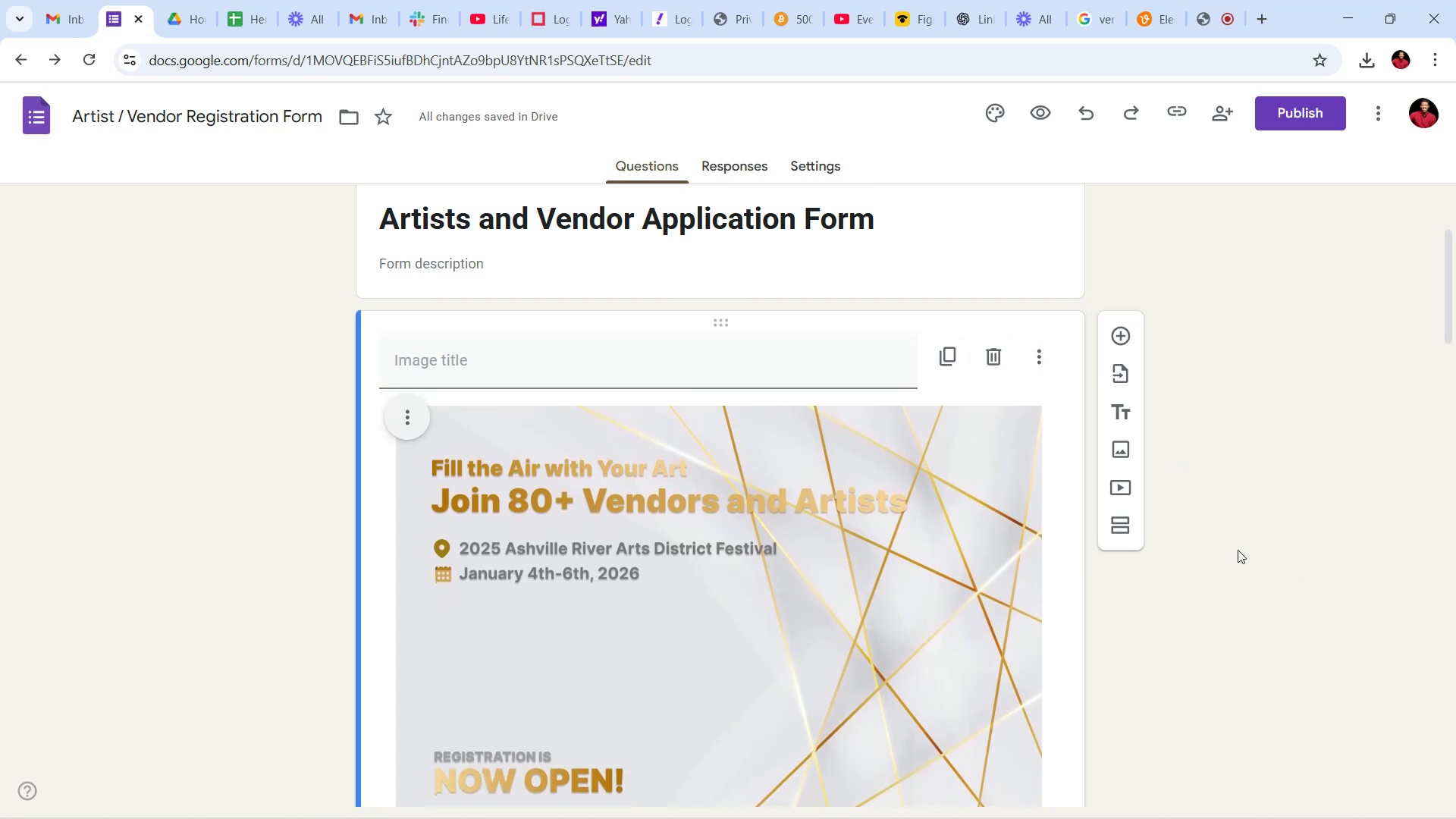 
scroll: coordinate [1232, 508], scroll_direction: down, amount: 2.0
 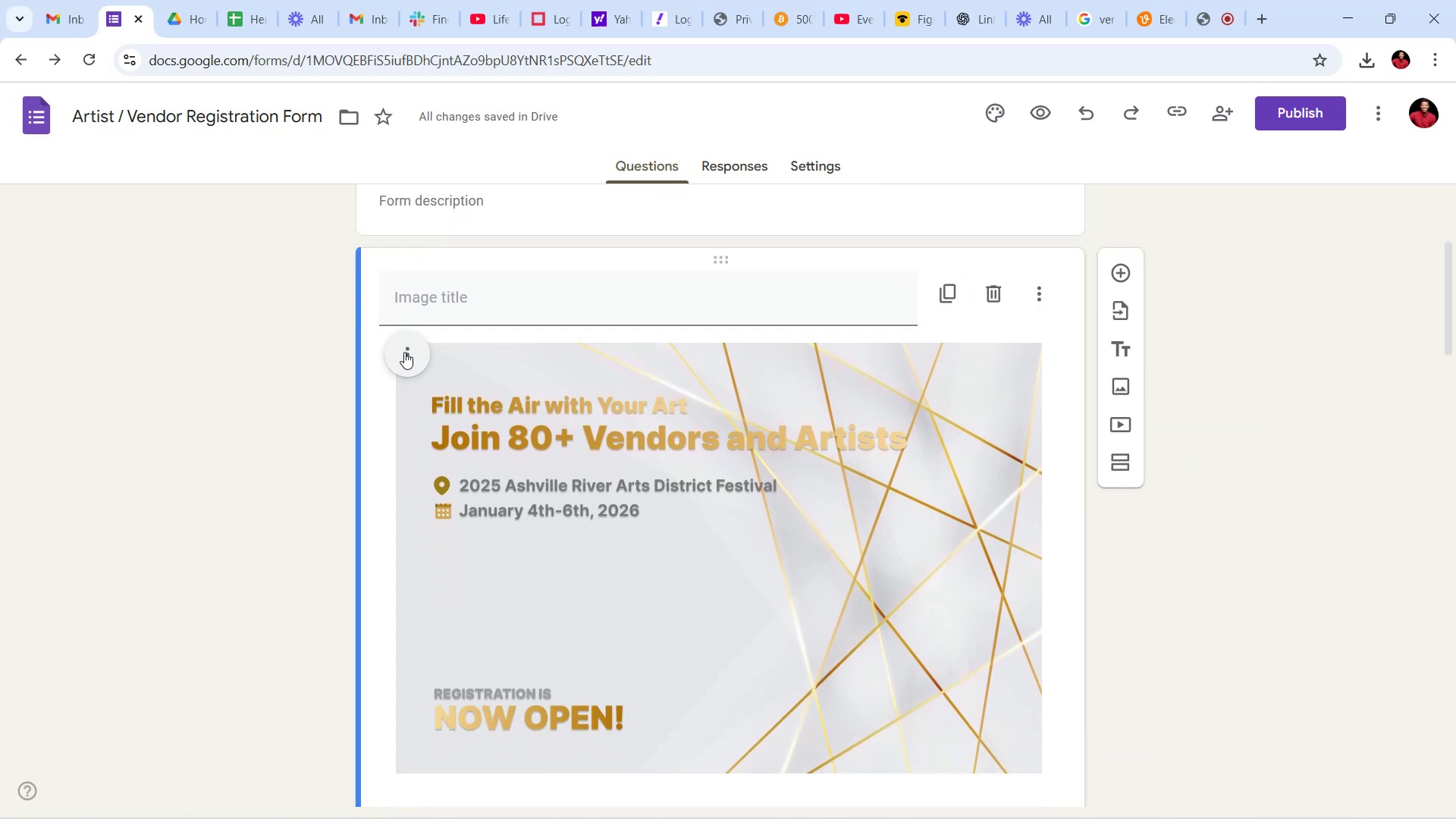 
left_click([412, 359])
 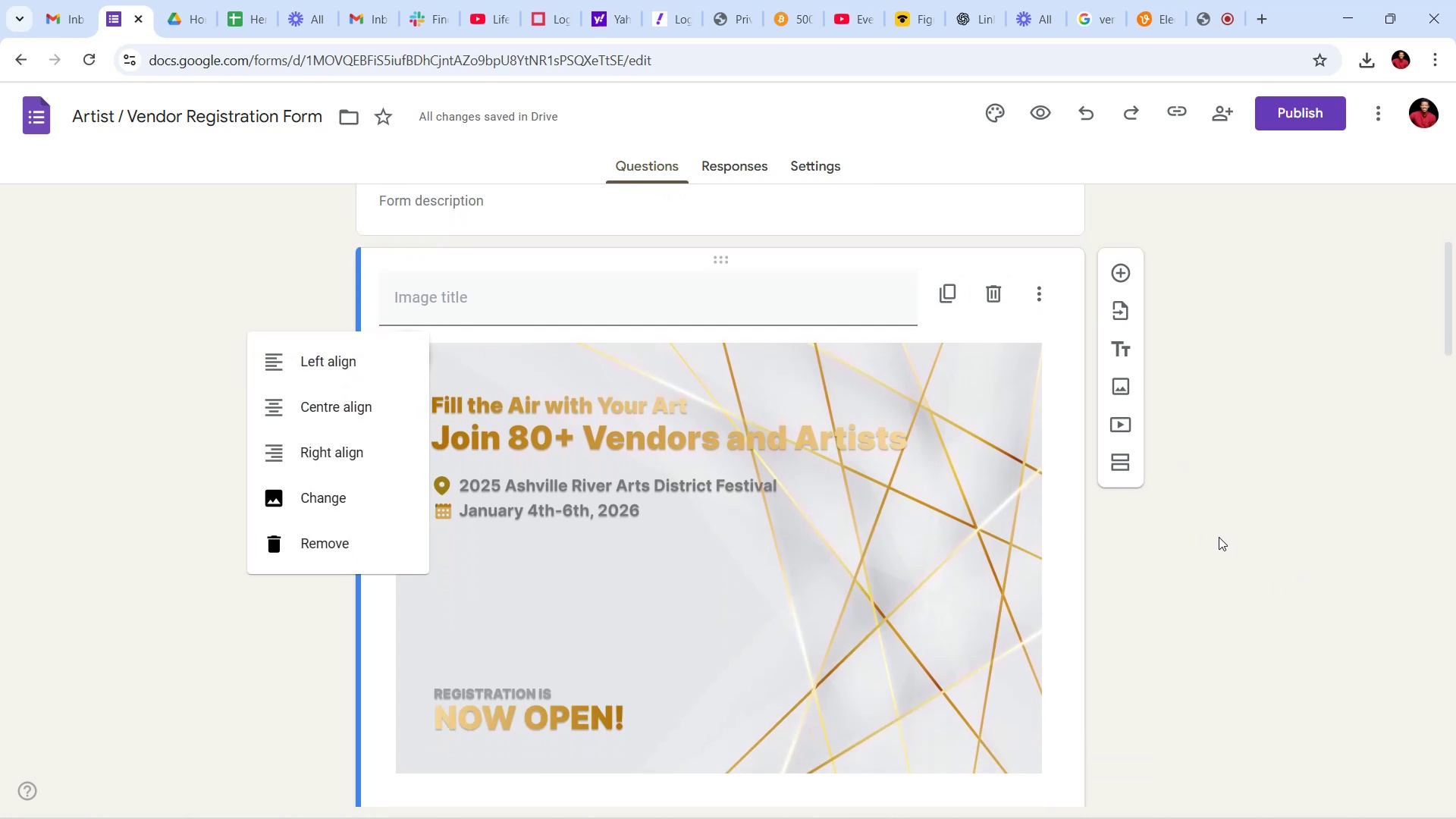 
left_click([1219, 538])
 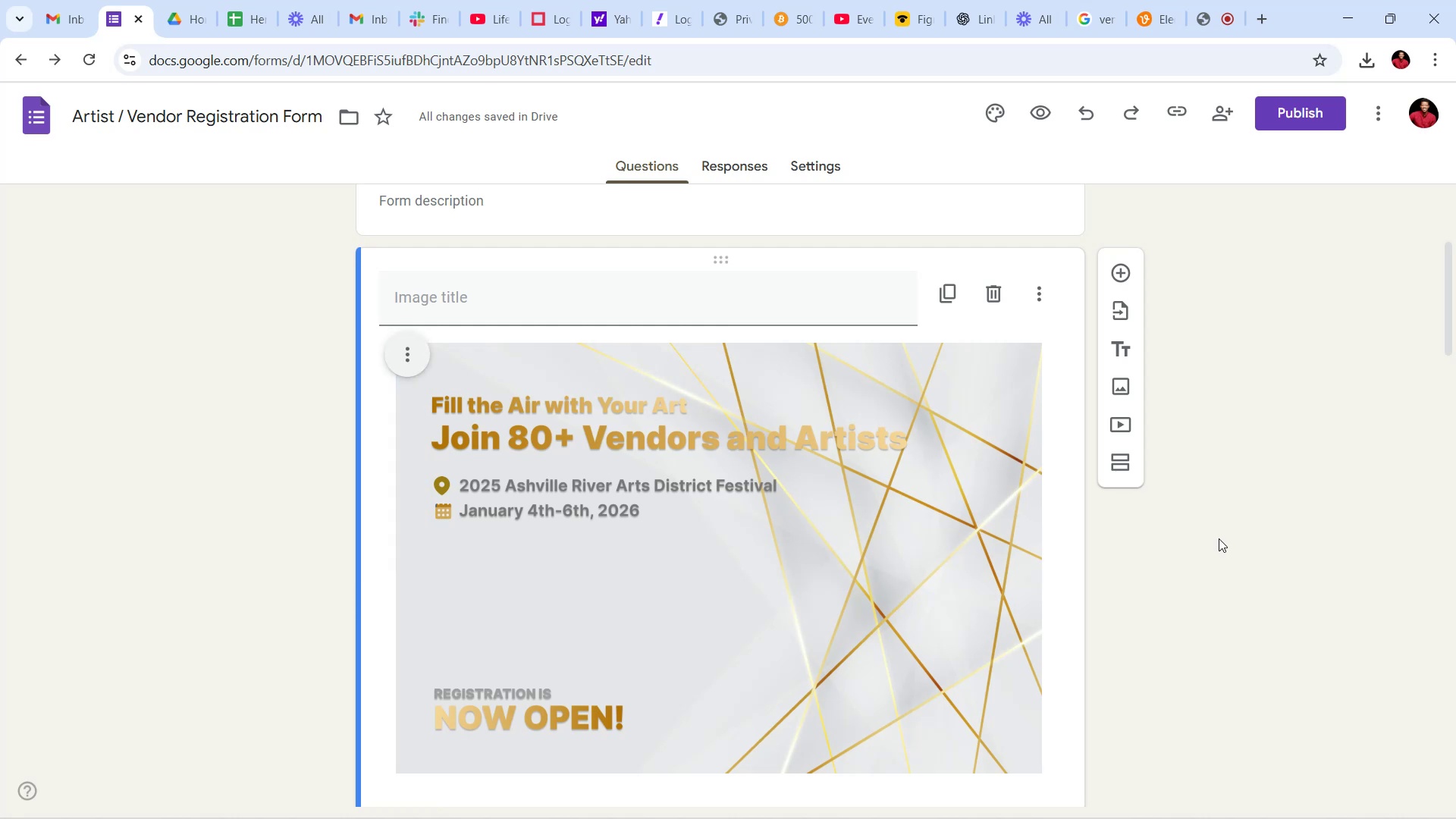 
scroll: coordinate [1222, 513], scroll_direction: down, amount: 7.0
 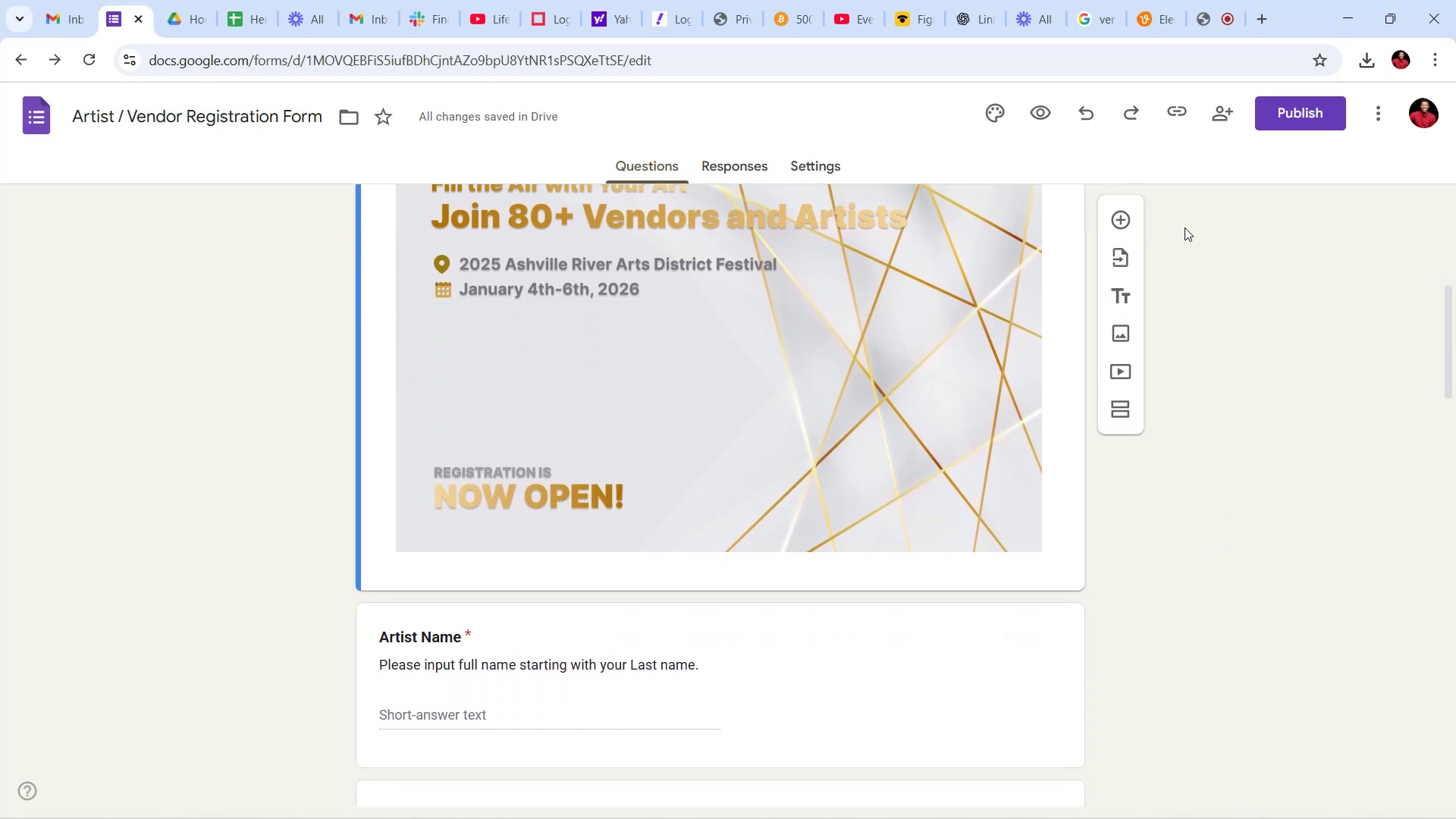 
left_click([1052, 118])
 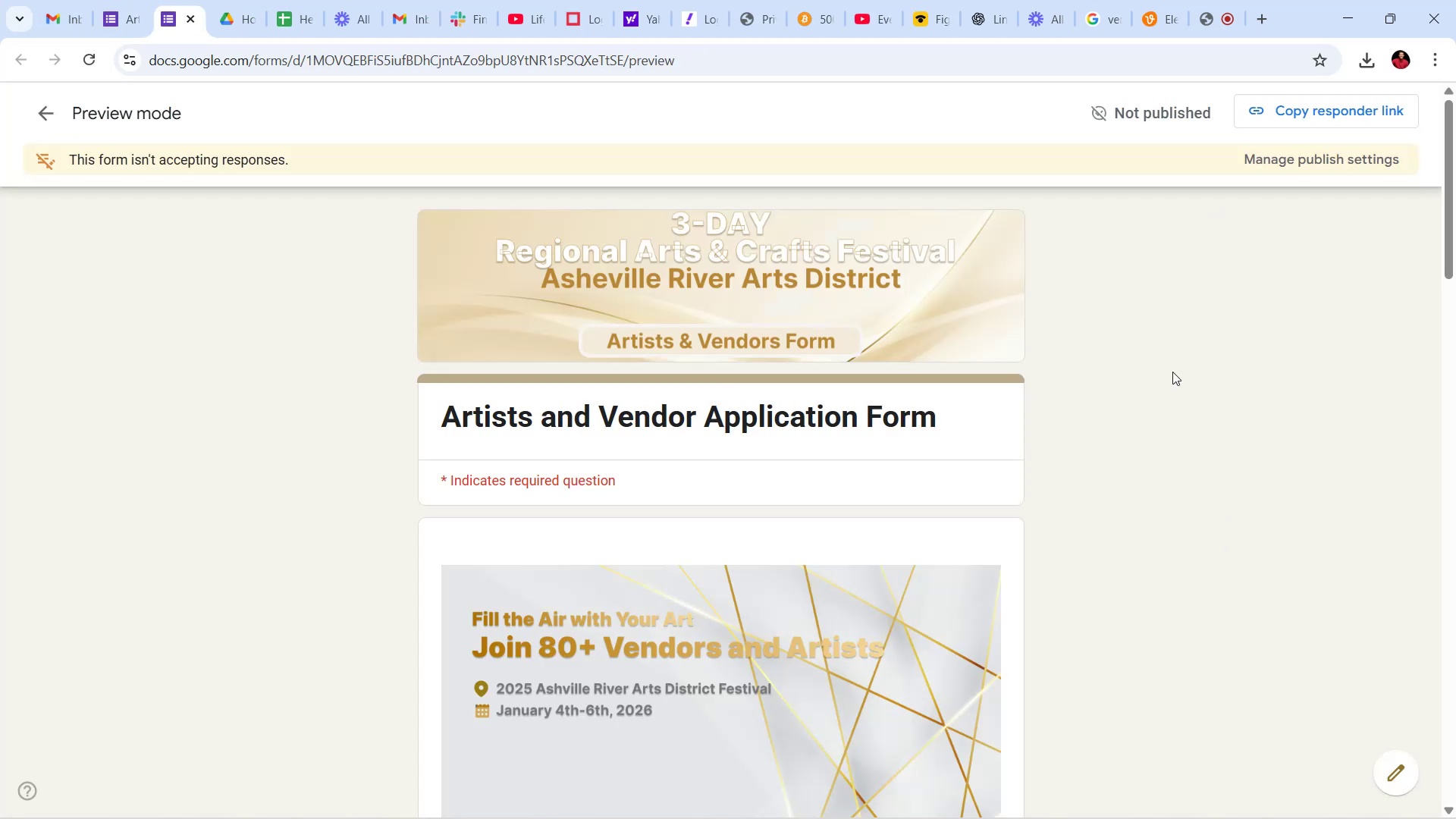 
wait(8.08)
 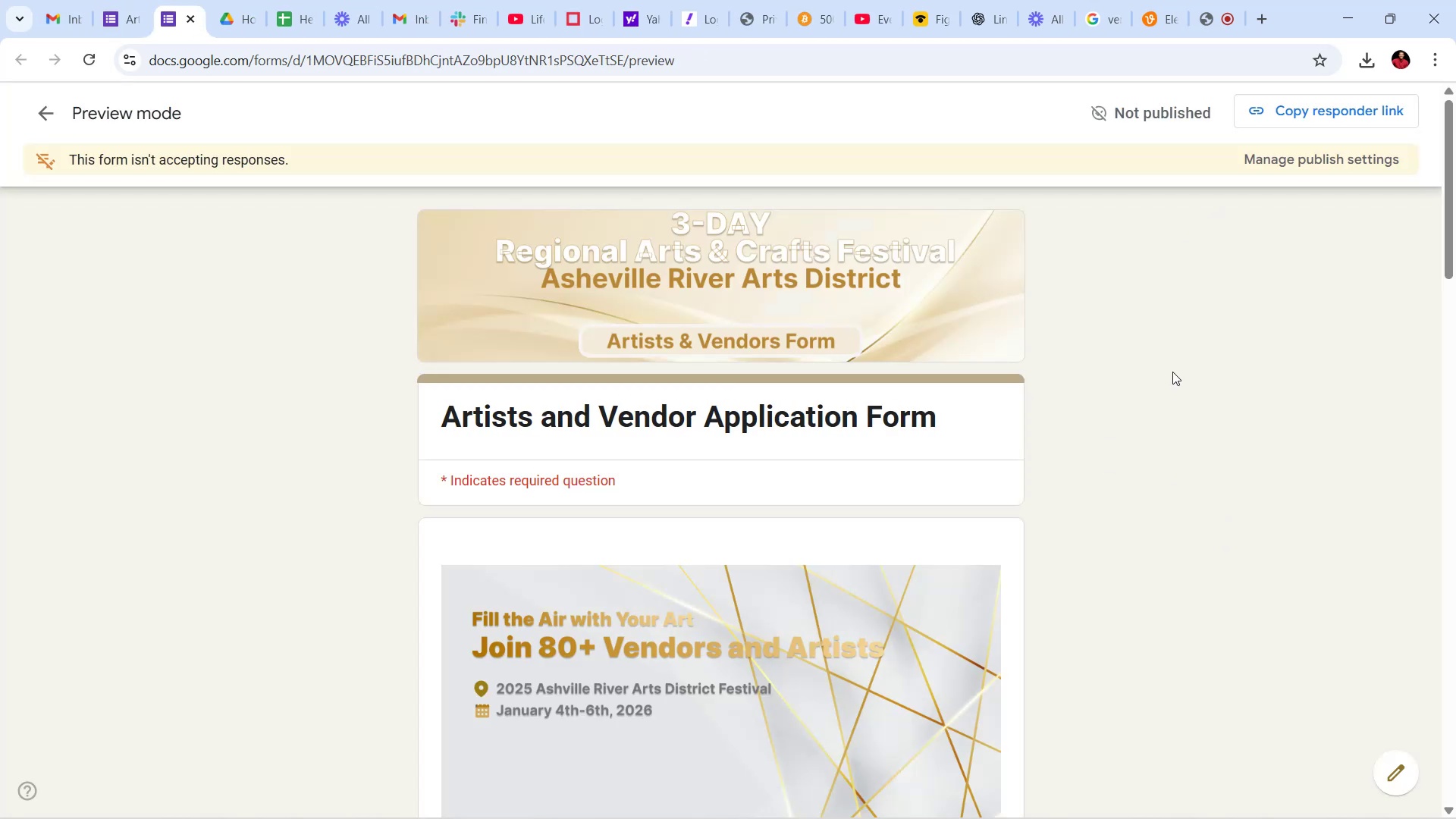 
scroll: coordinate [1172, 551], scroll_direction: down, amount: 25.0
 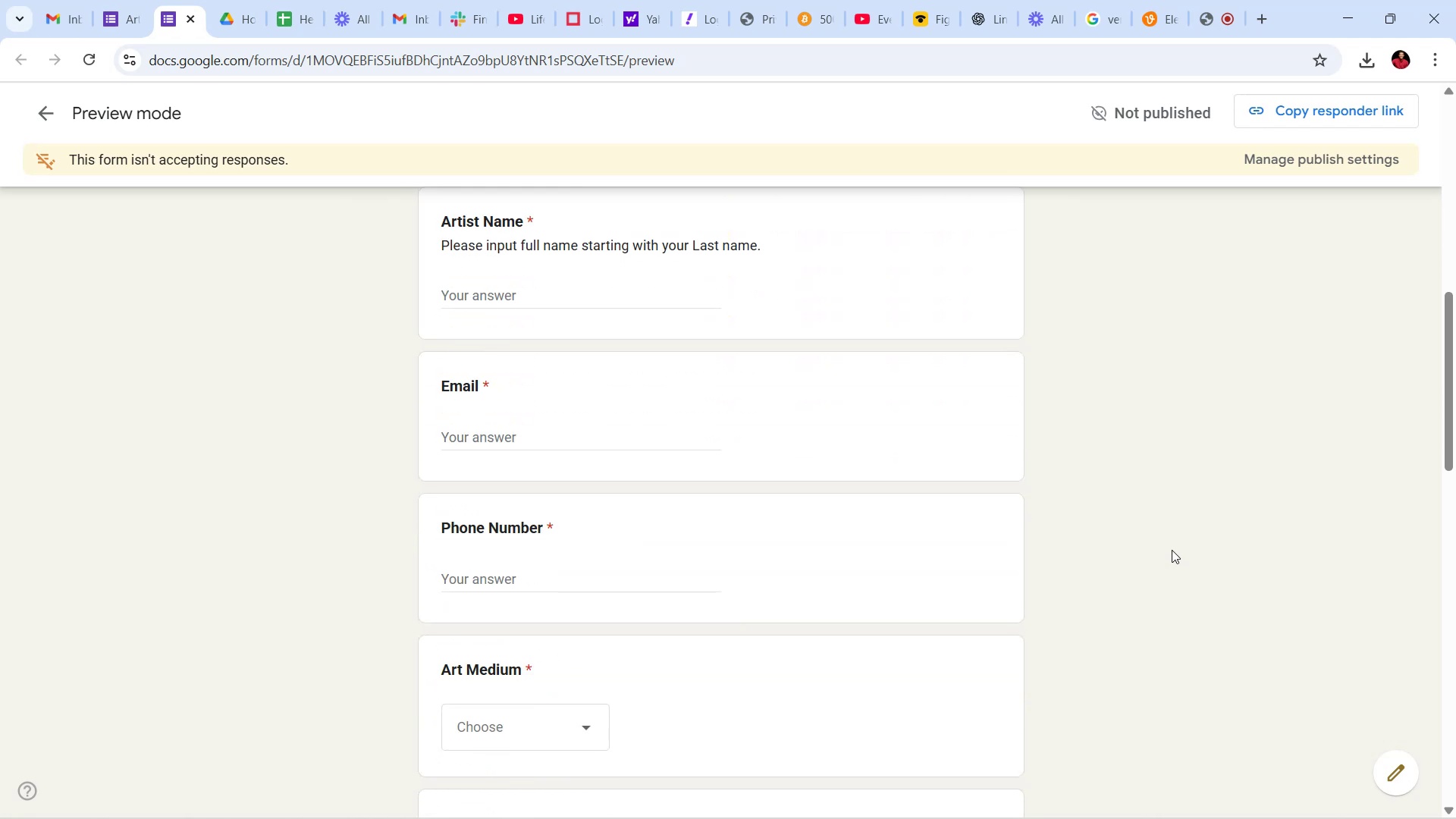 
scroll: coordinate [1172, 556], scroll_direction: up, amount: 3.0
 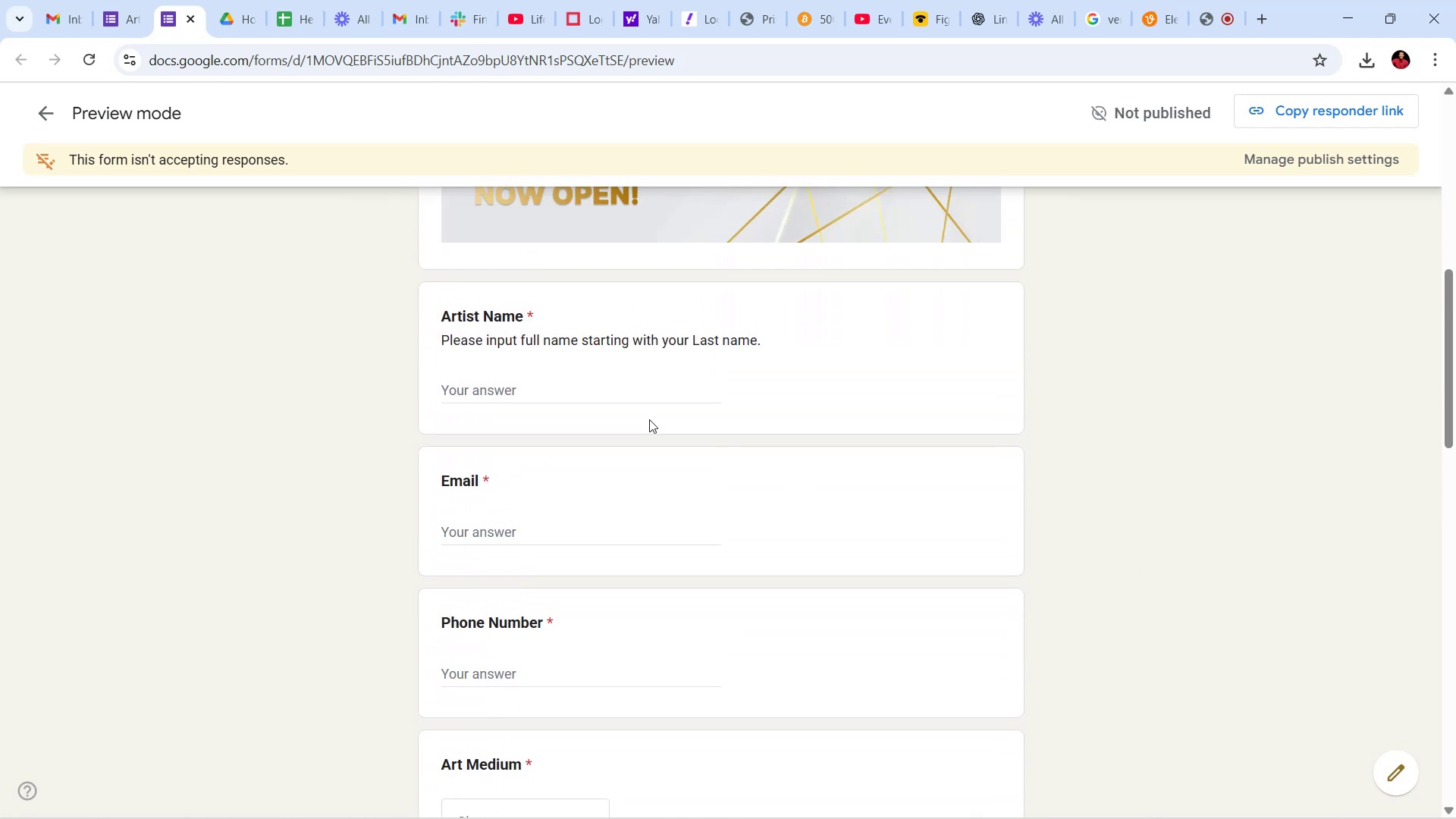 
left_click([617, 387])
 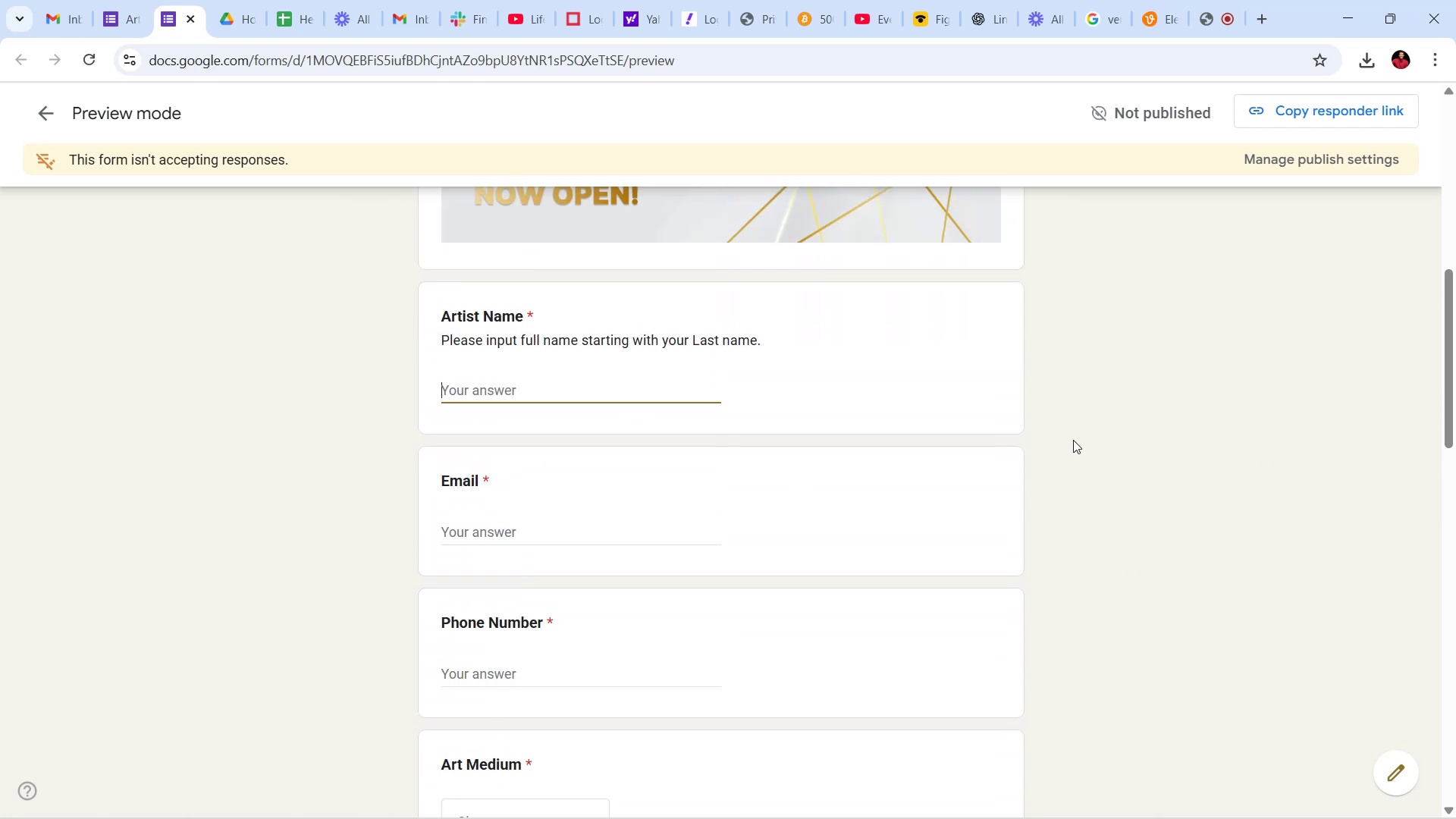 
left_click([1126, 412])
 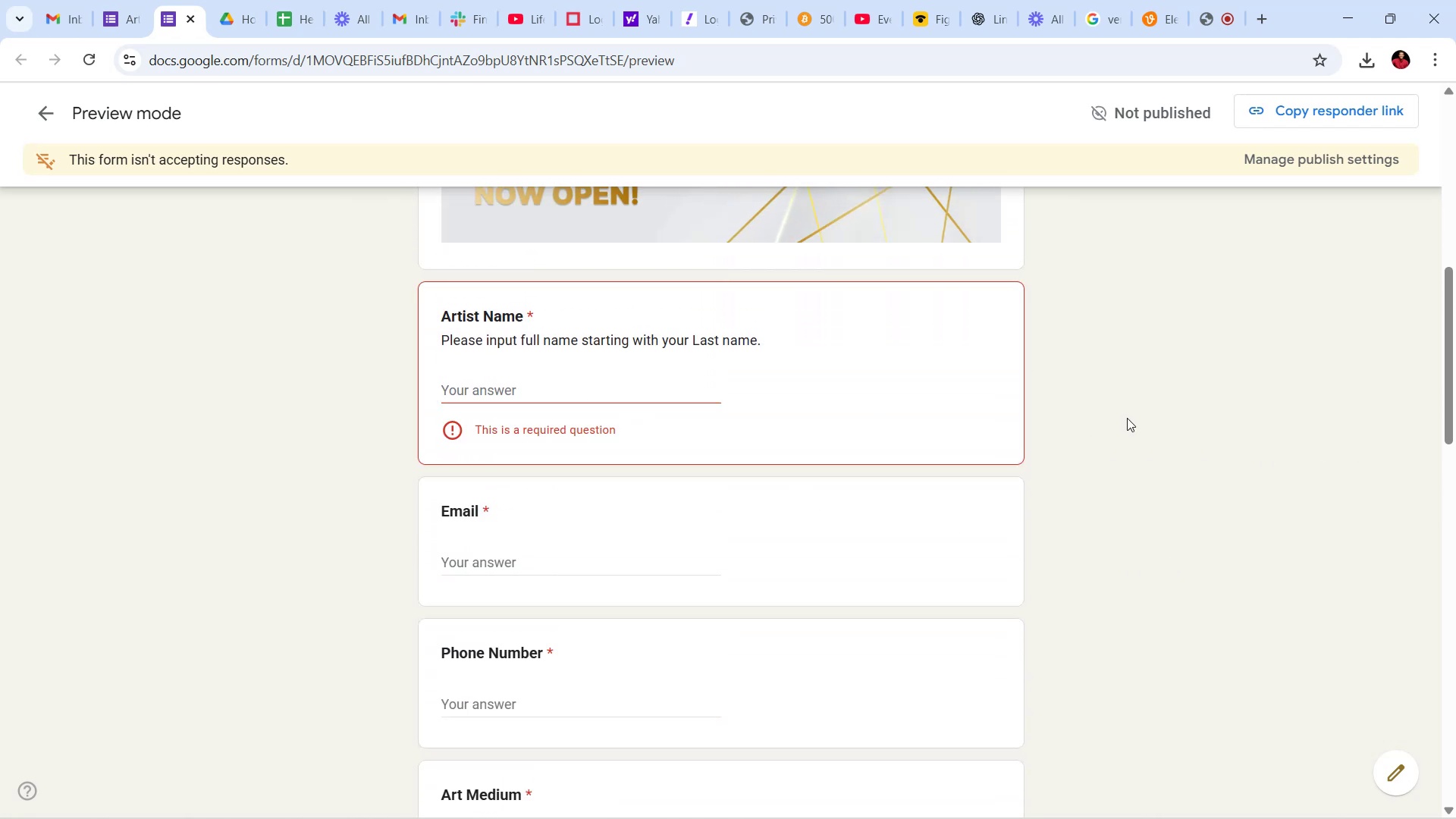 
scroll: coordinate [1124, 437], scroll_direction: down, amount: 10.0
 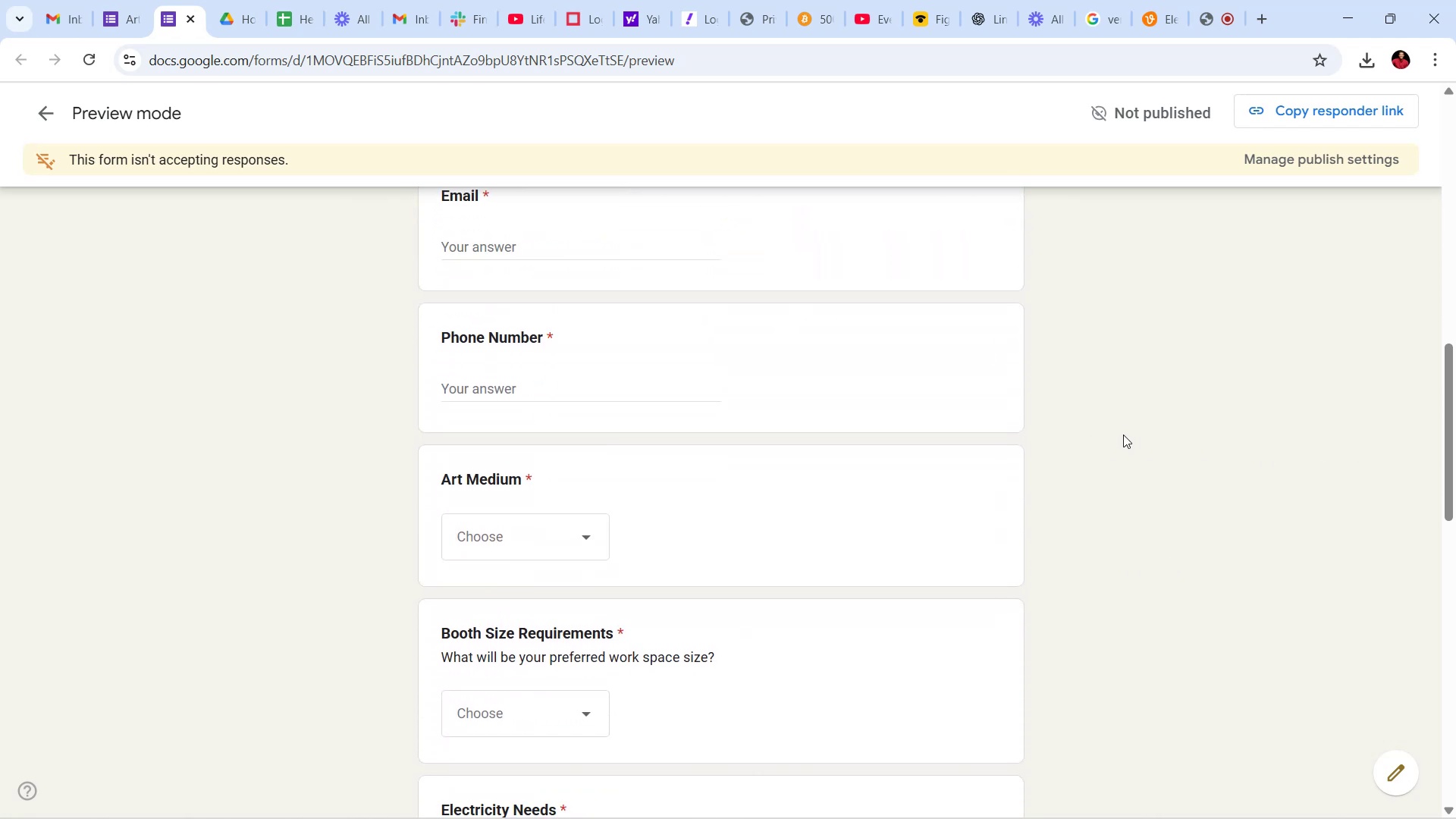 
scroll: coordinate [1122, 475], scroll_direction: up, amount: 12.0
 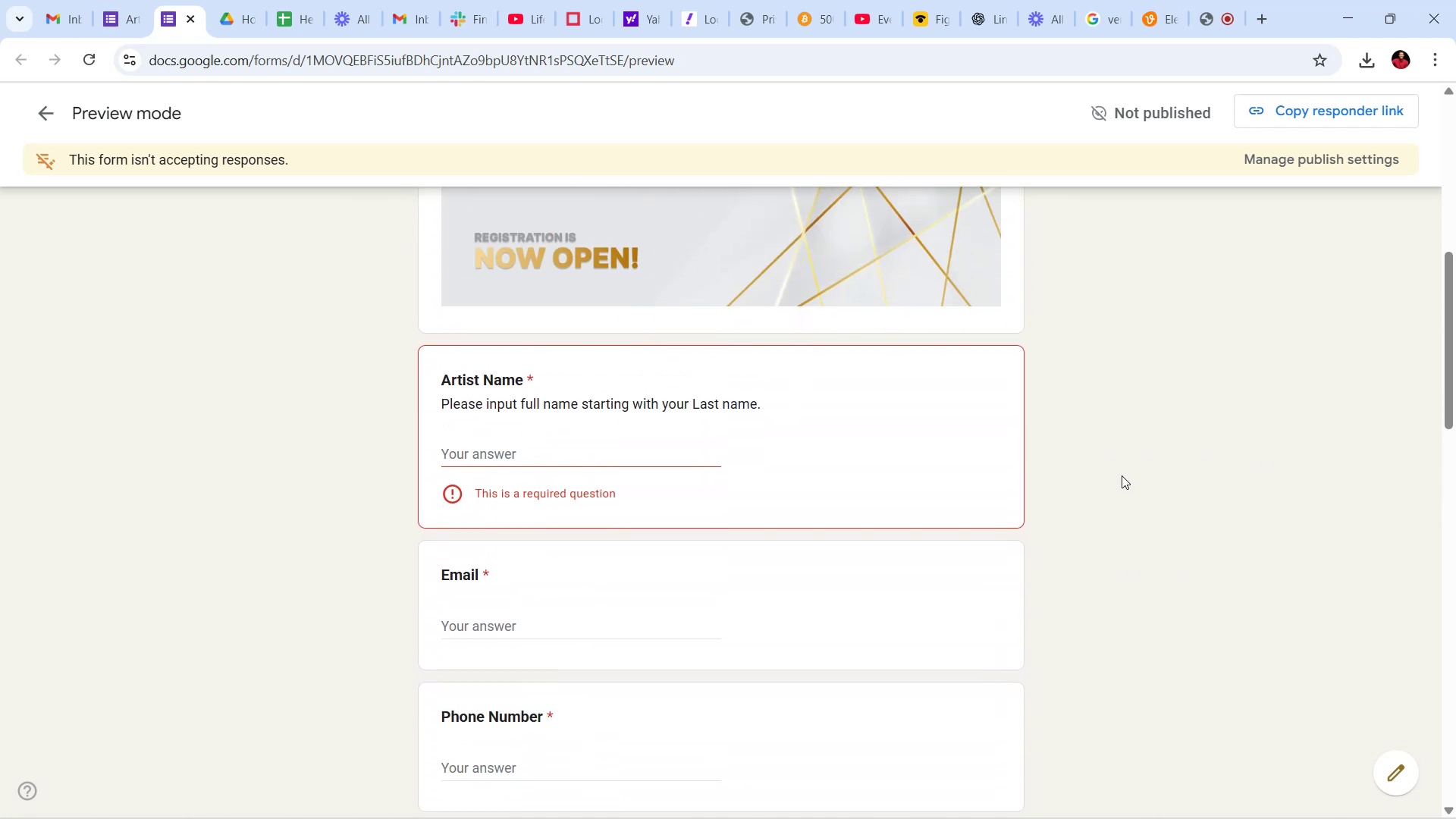 
scroll: coordinate [1122, 472], scroll_direction: down, amount: 31.0
 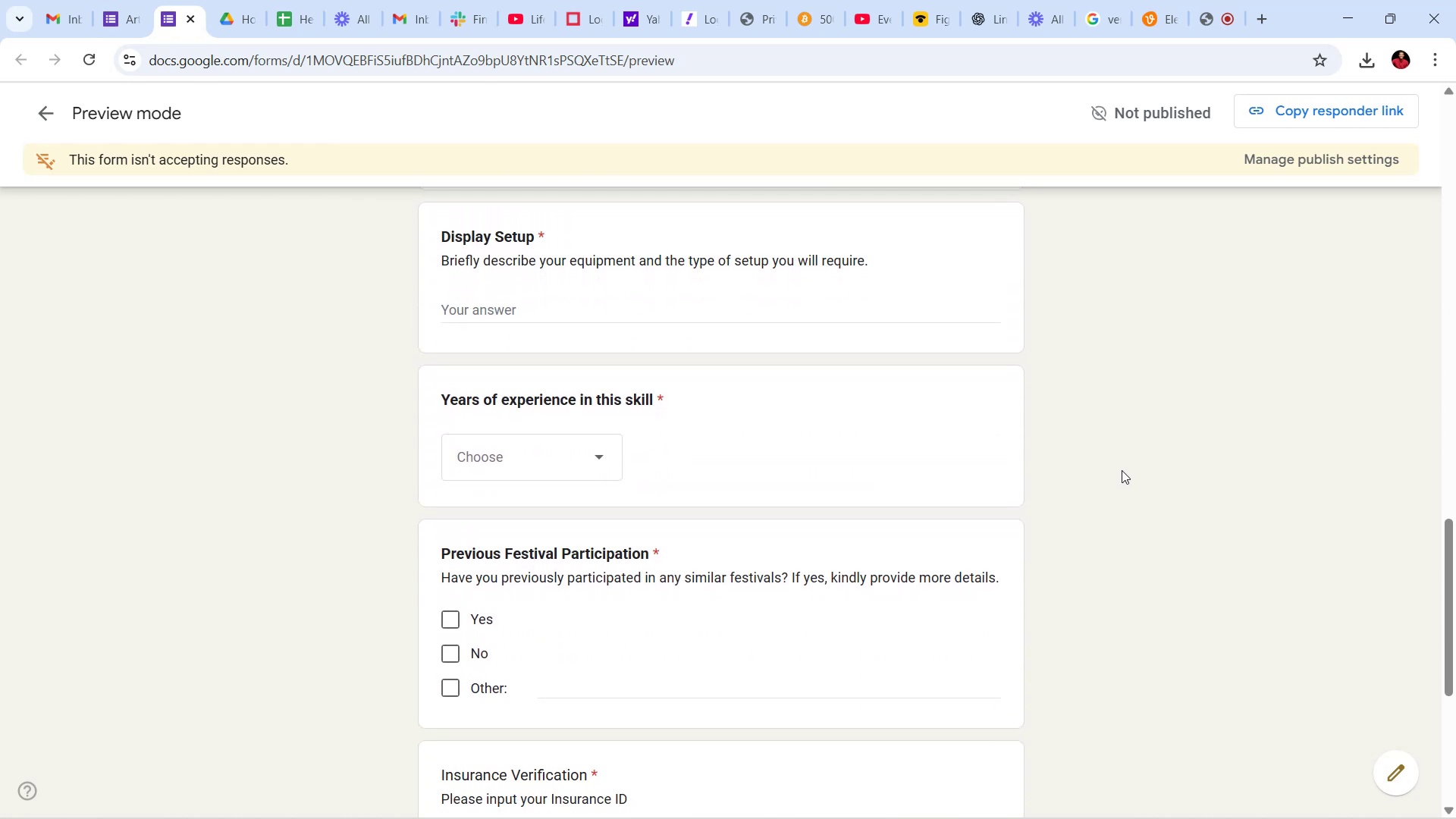 
scroll: coordinate [1122, 469], scroll_direction: down, amount: 9.0
 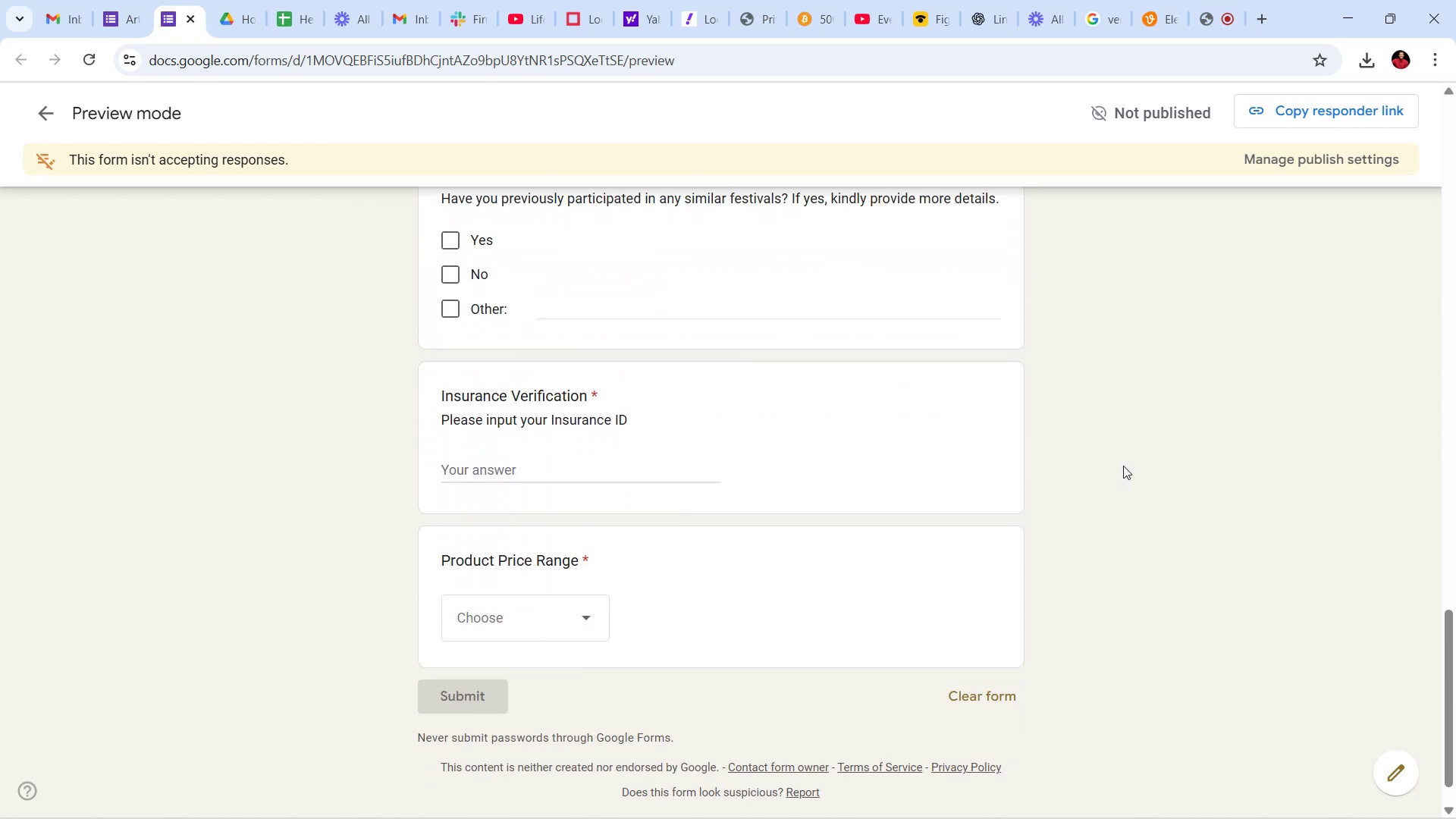 
scroll: coordinate [1123, 466], scroll_direction: up, amount: 5.0
 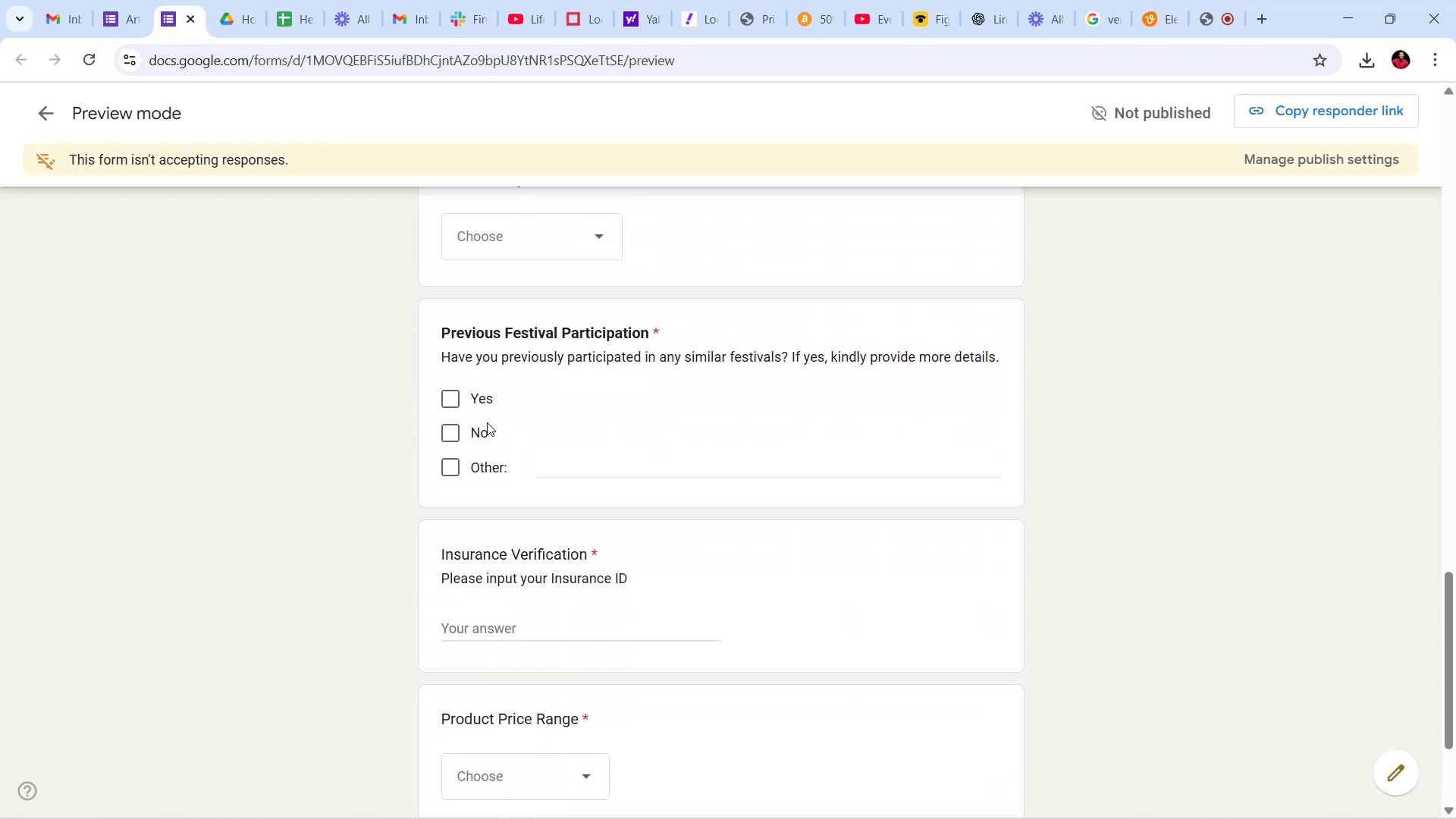 
left_click([457, 435])
 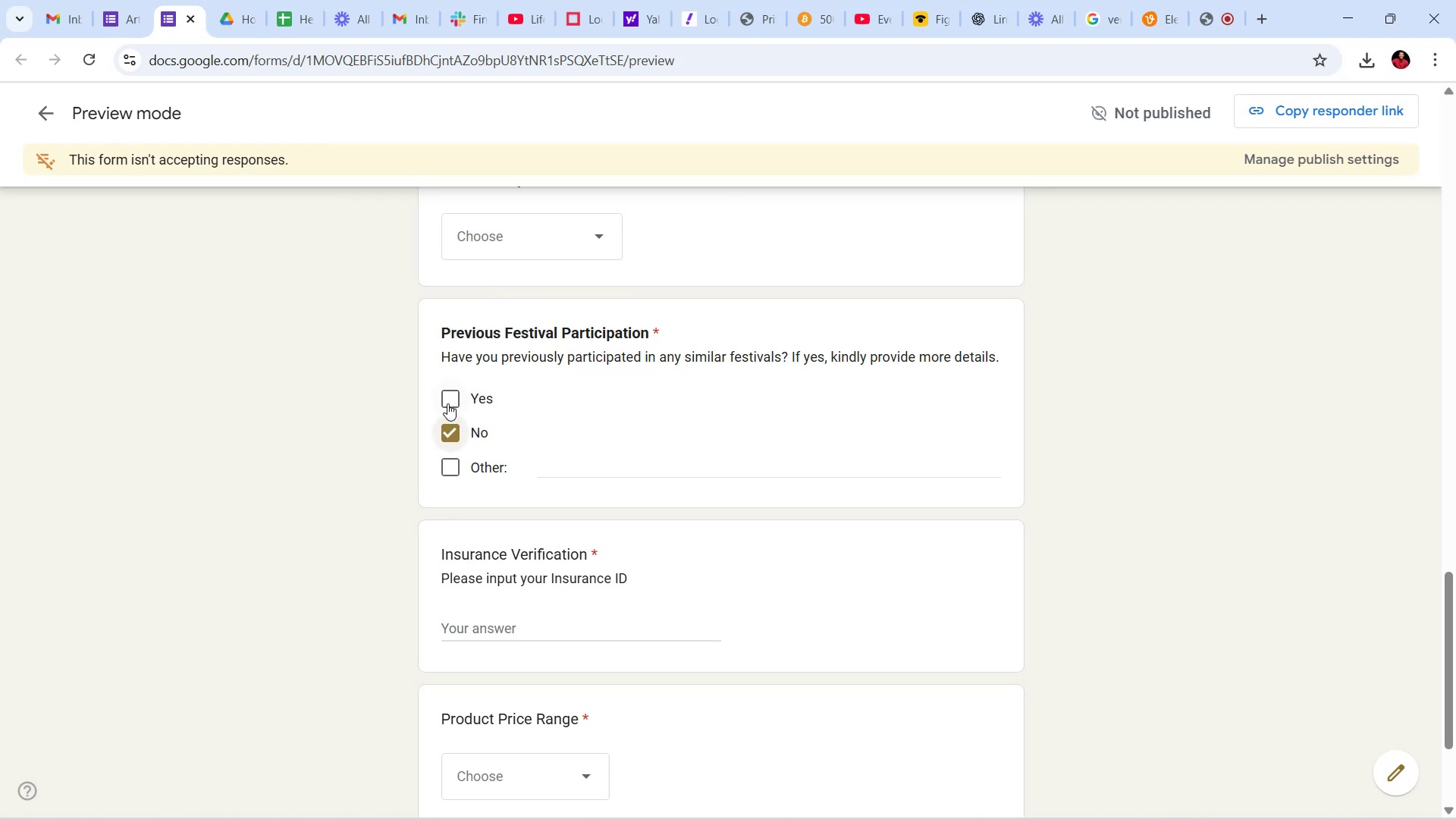 
left_click([447, 398])
 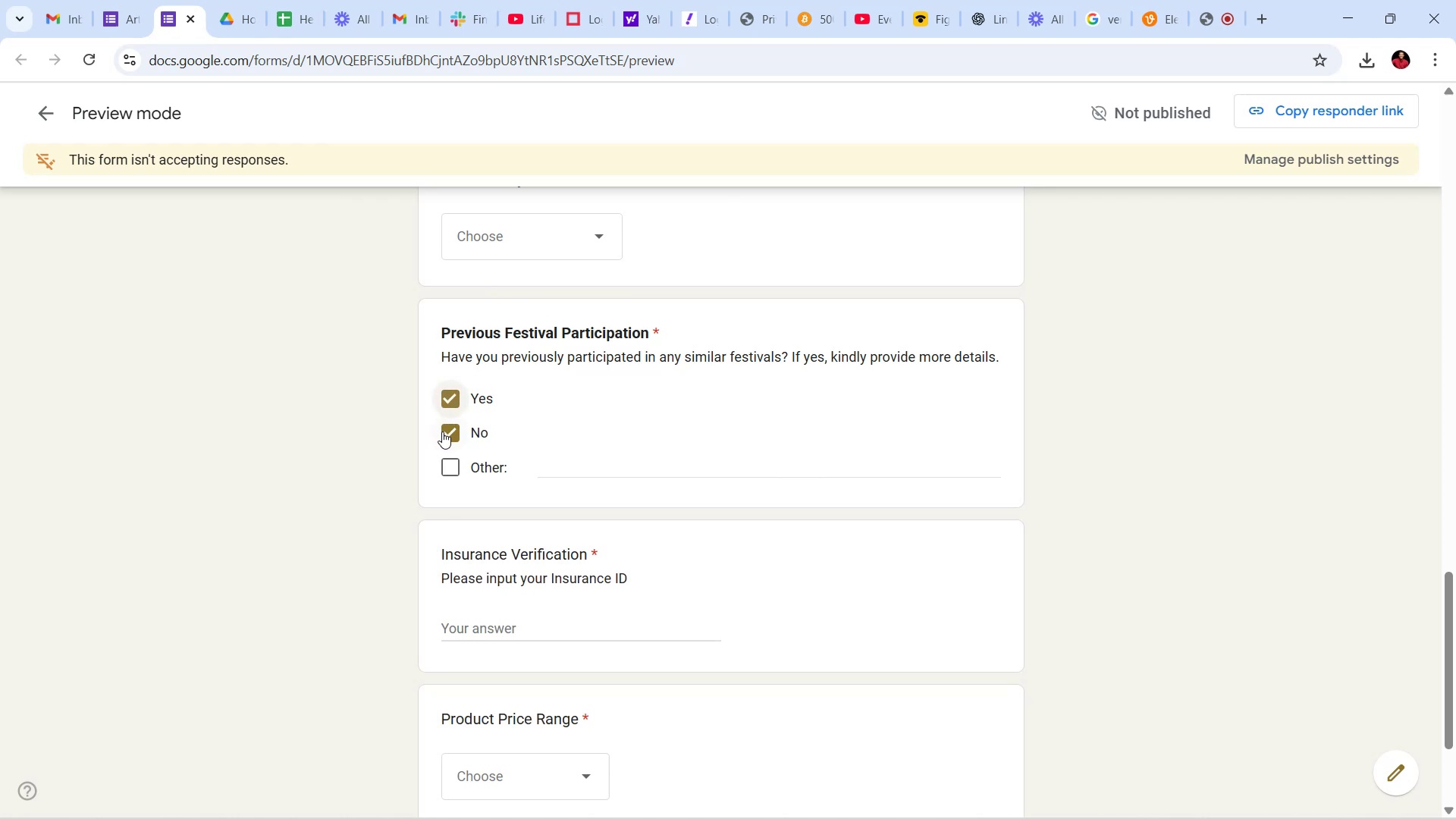 
left_click([442, 431])
 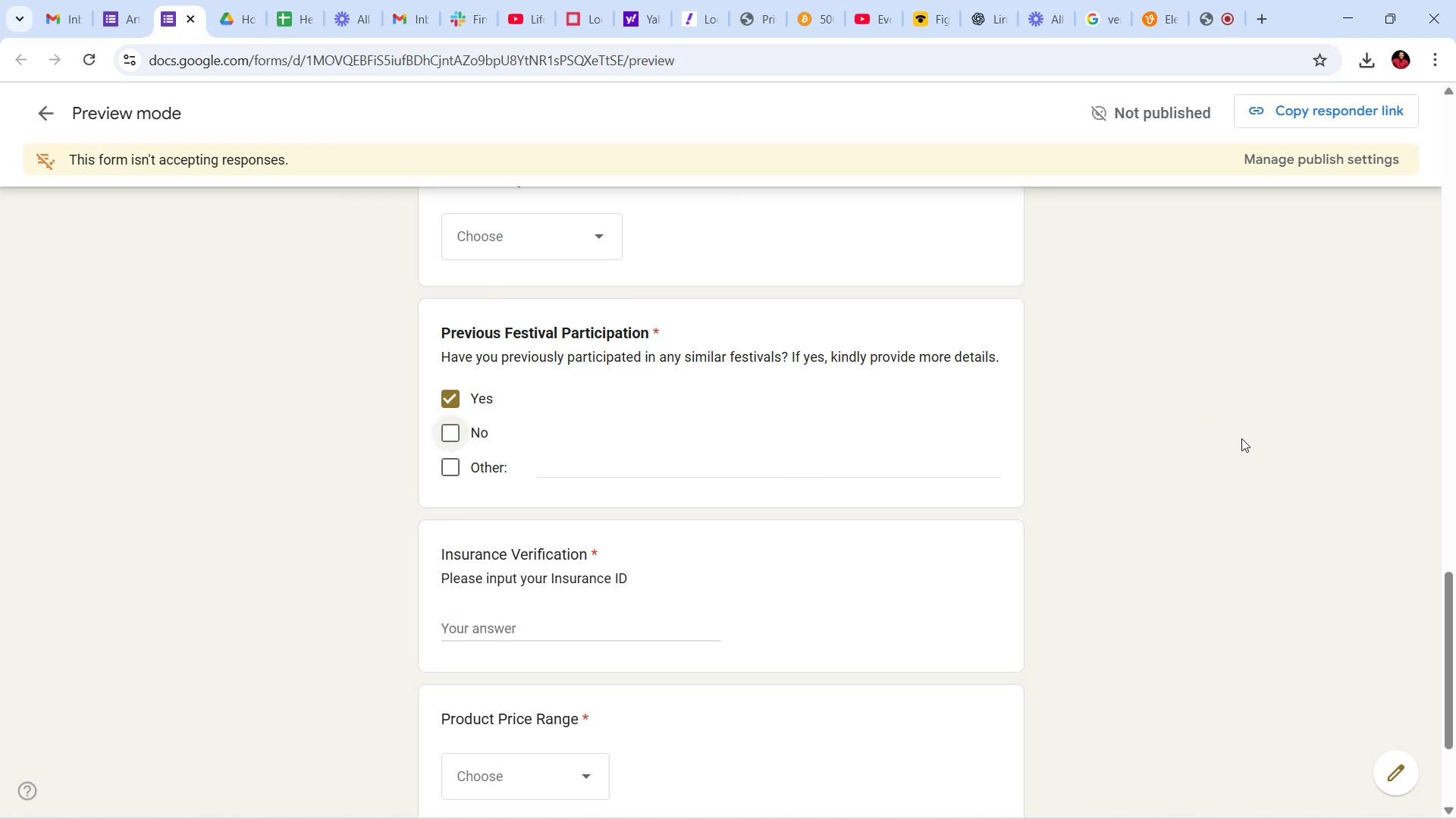 
left_click([1174, 387])
 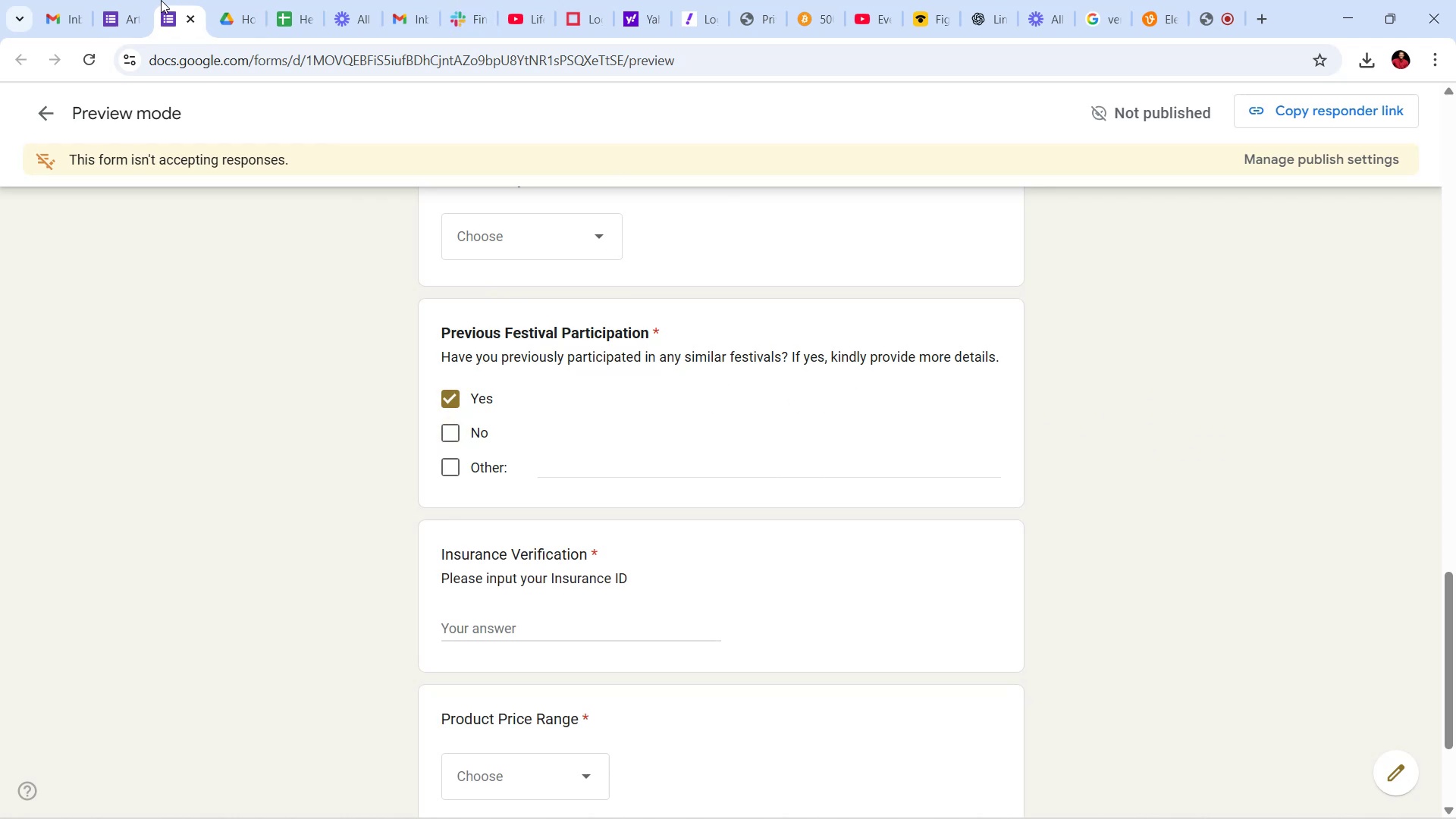 
left_click([121, 0])
 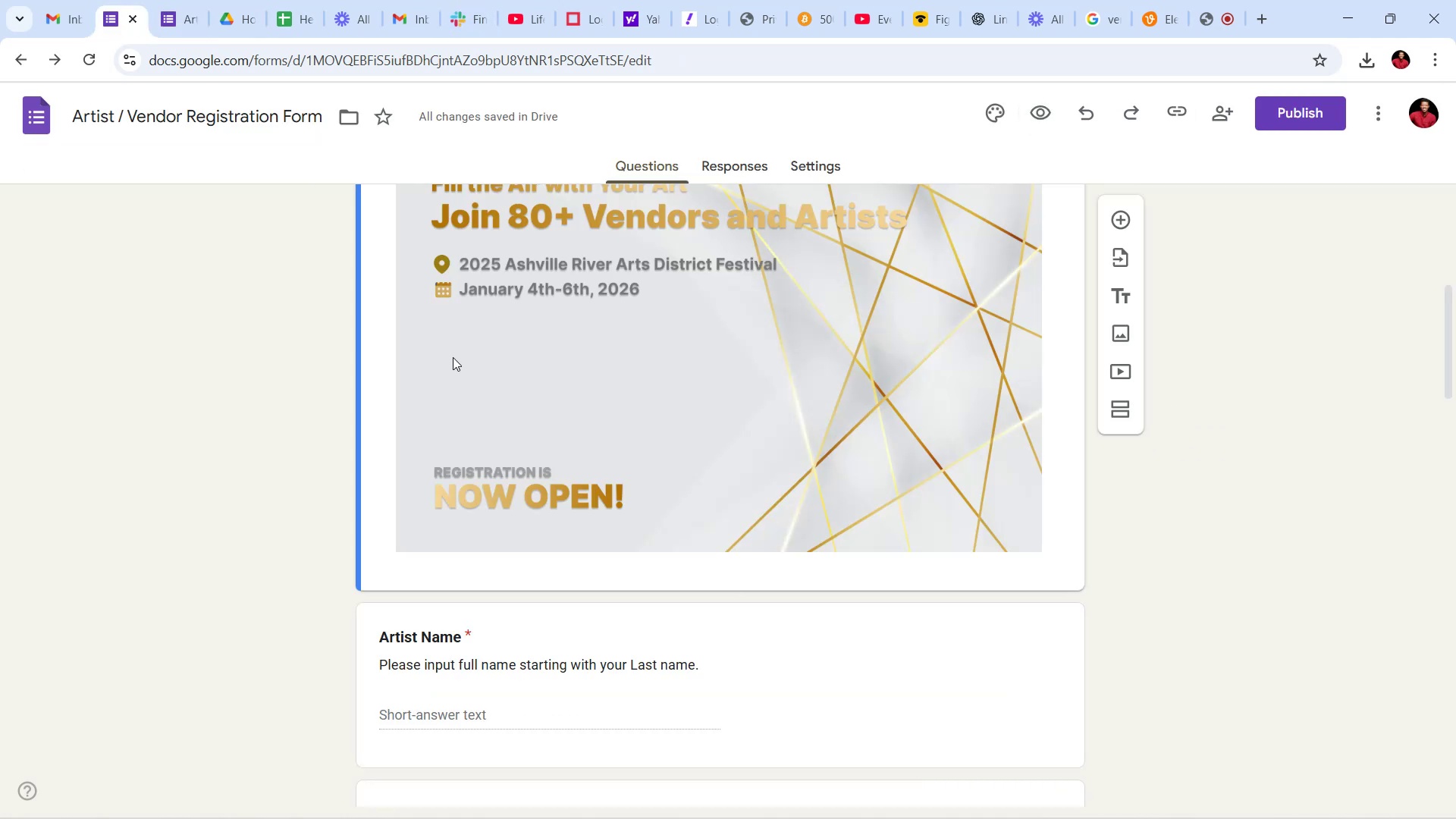 
scroll: coordinate [590, 413], scroll_direction: down, amount: 53.0
 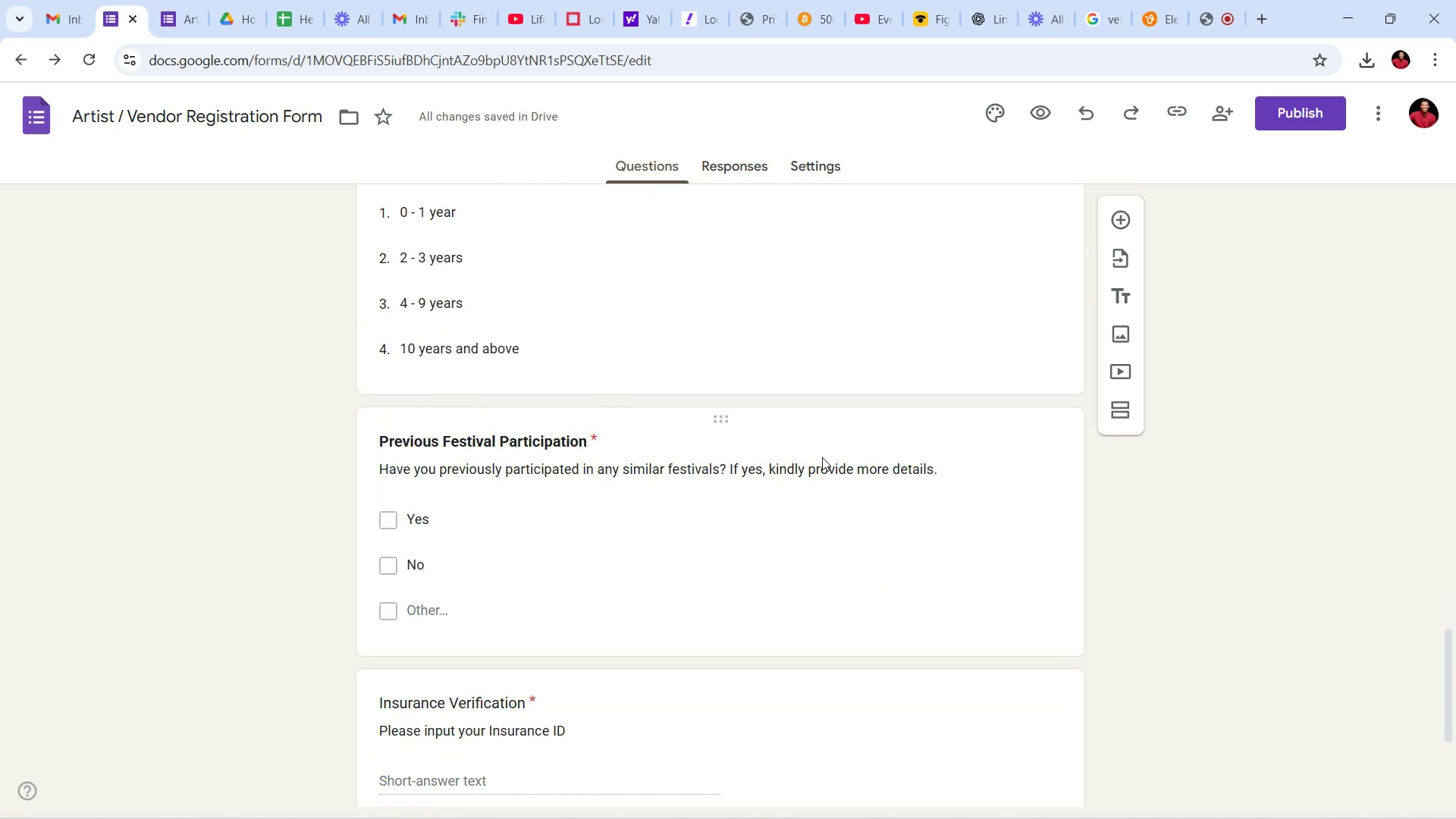 
left_click([752, 439])
 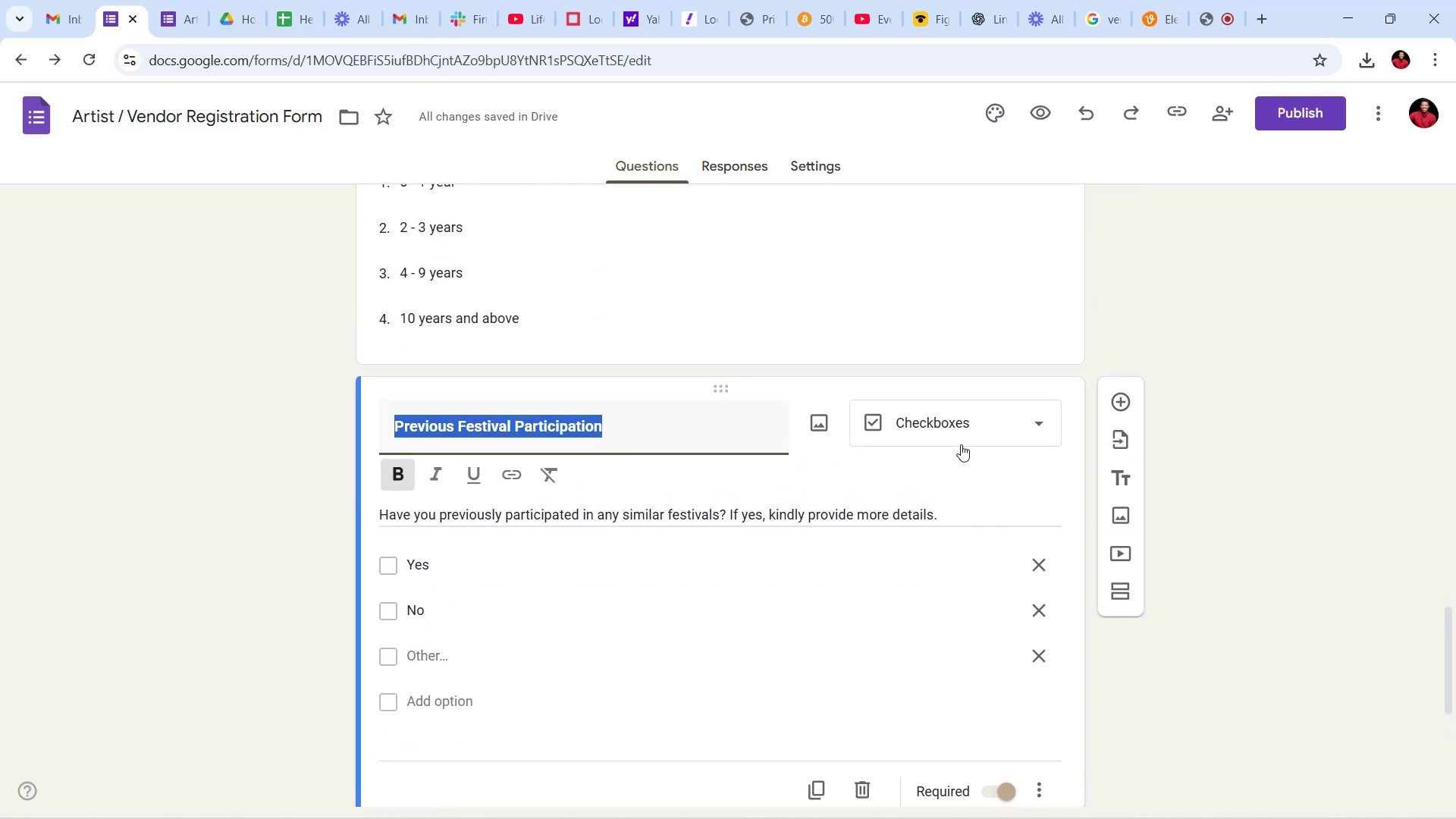 
left_click([967, 428])
 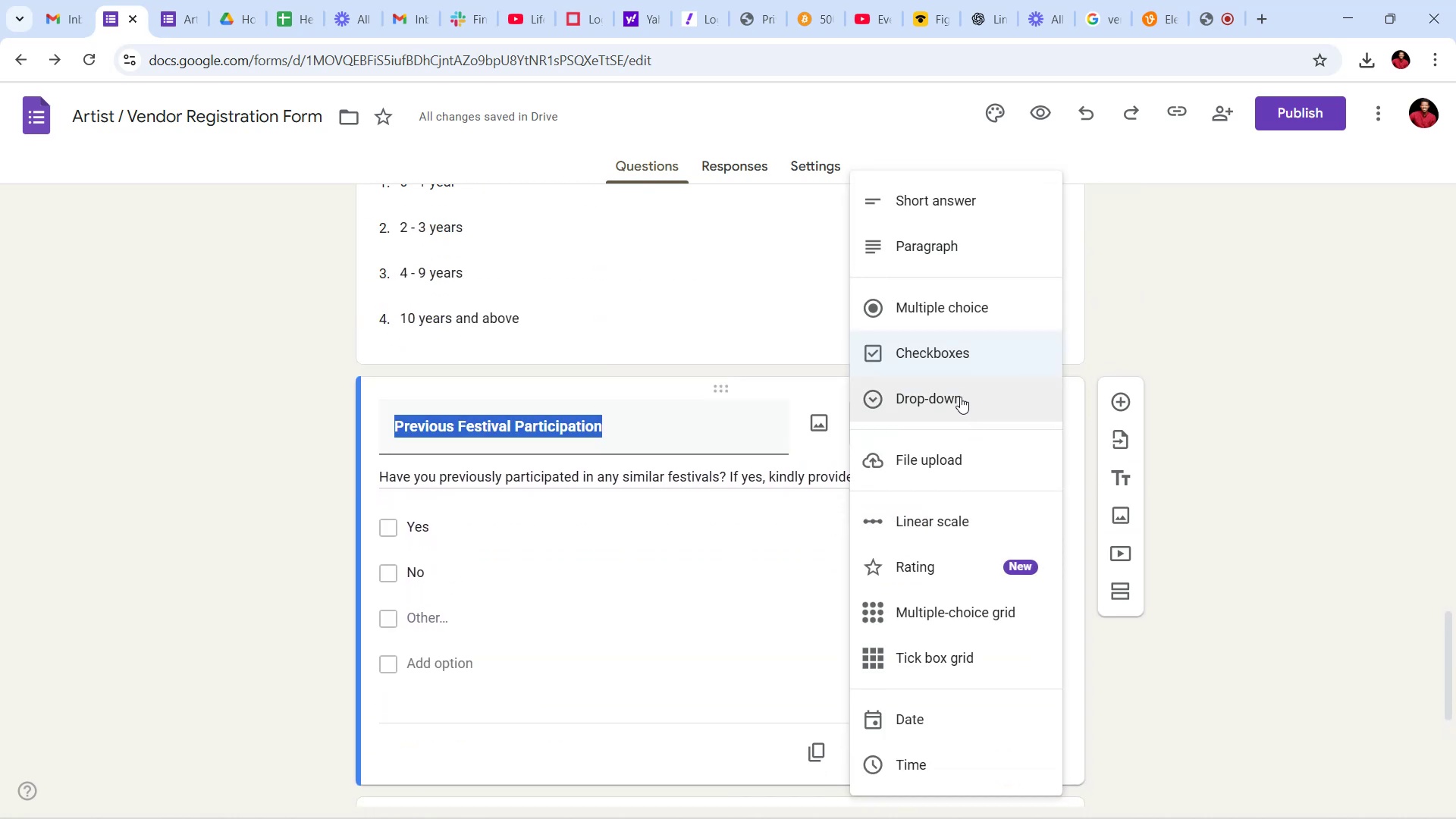 
left_click([960, 397])
 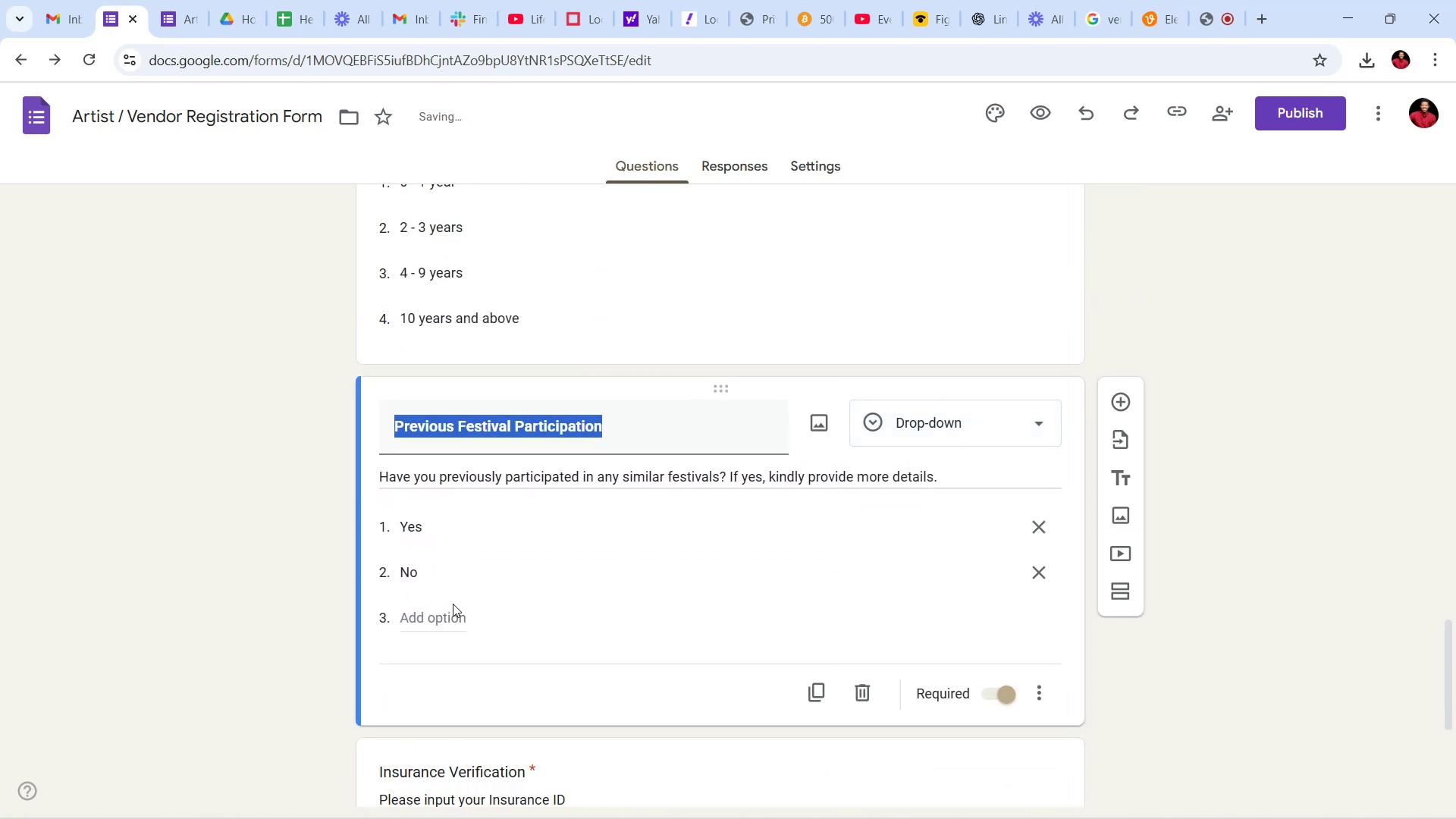 
left_click([450, 626])
 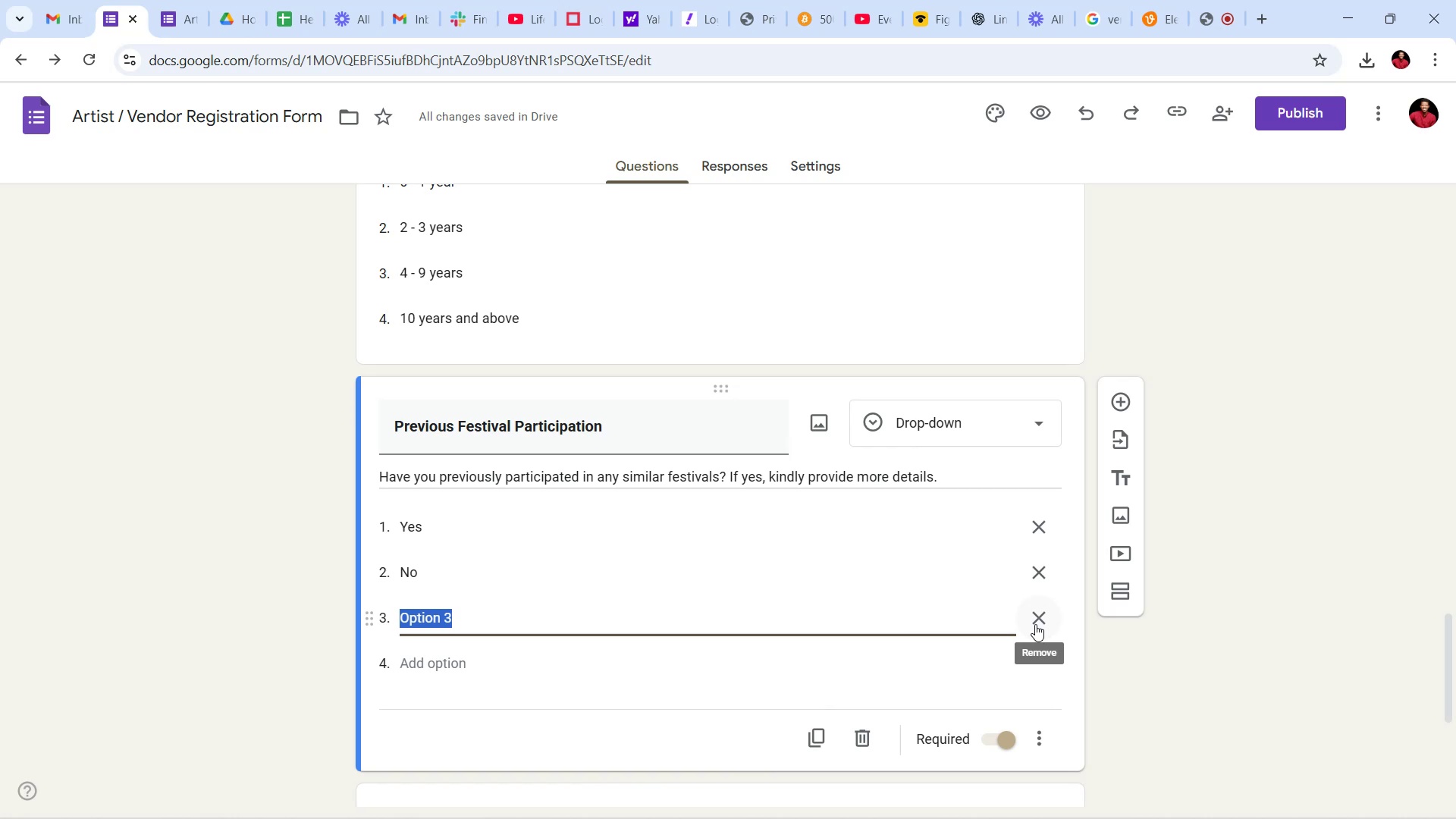 
left_click([1042, 620])
 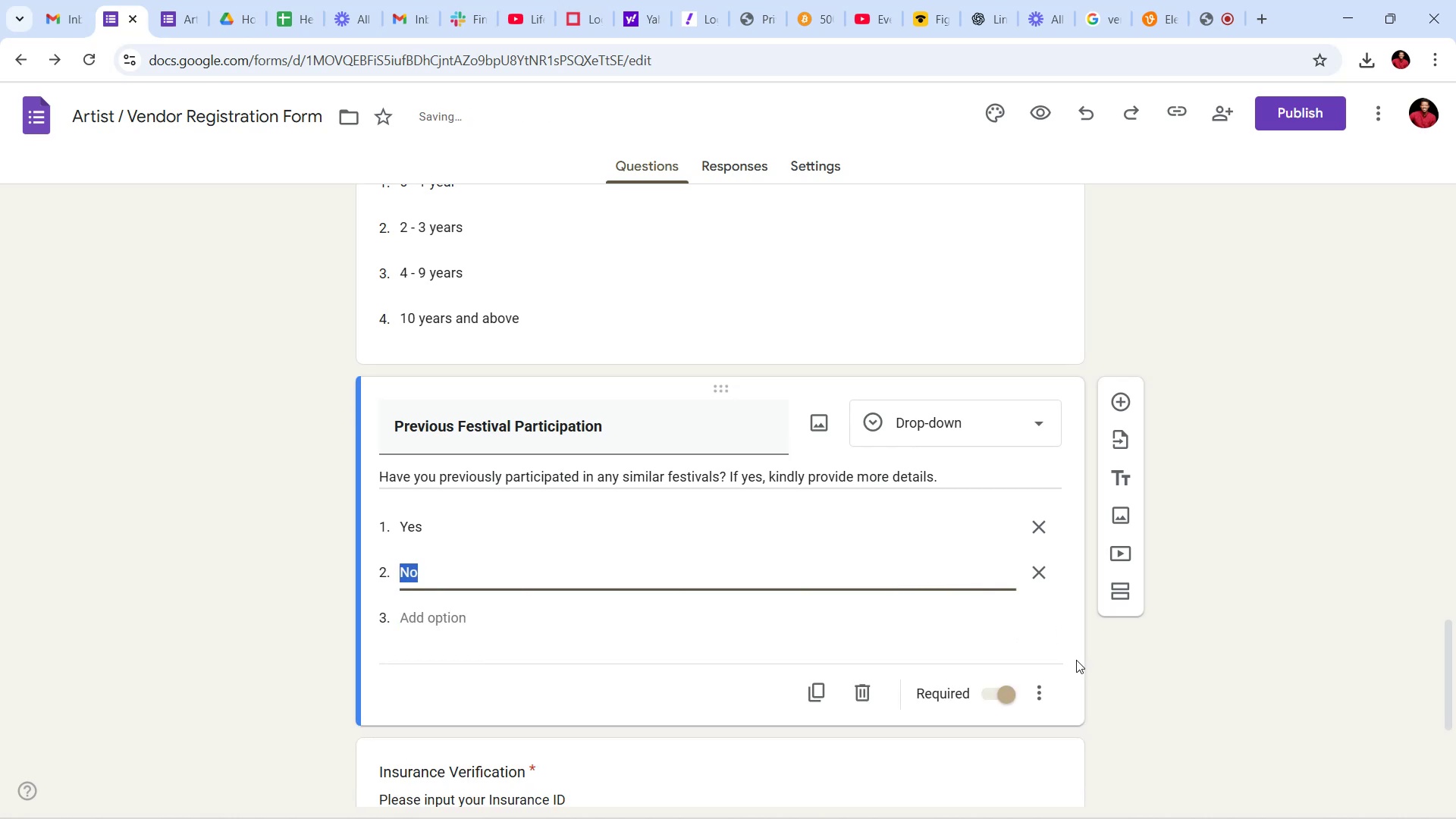 
left_click([1053, 626])
 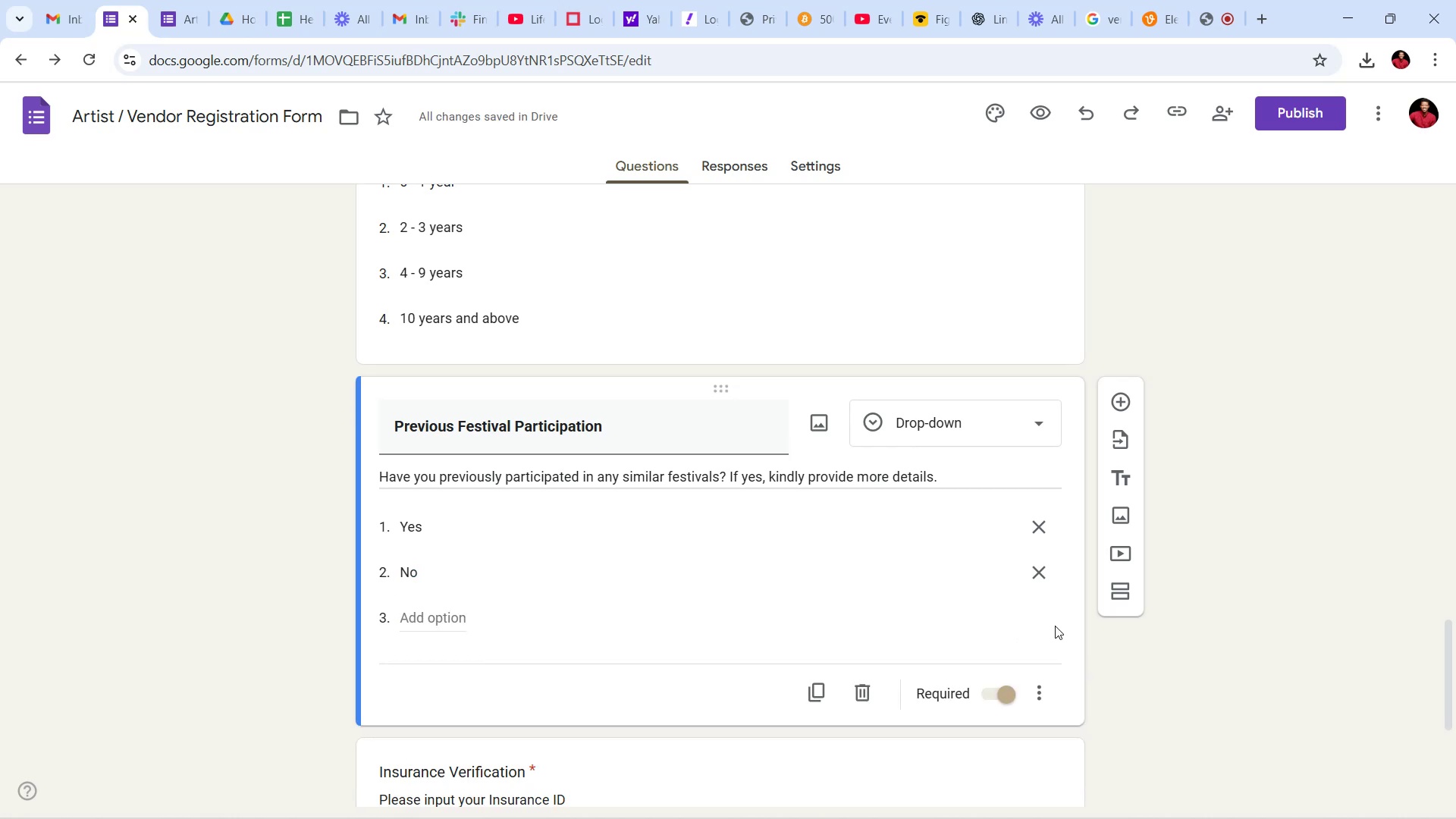 
key(Control+Z)
 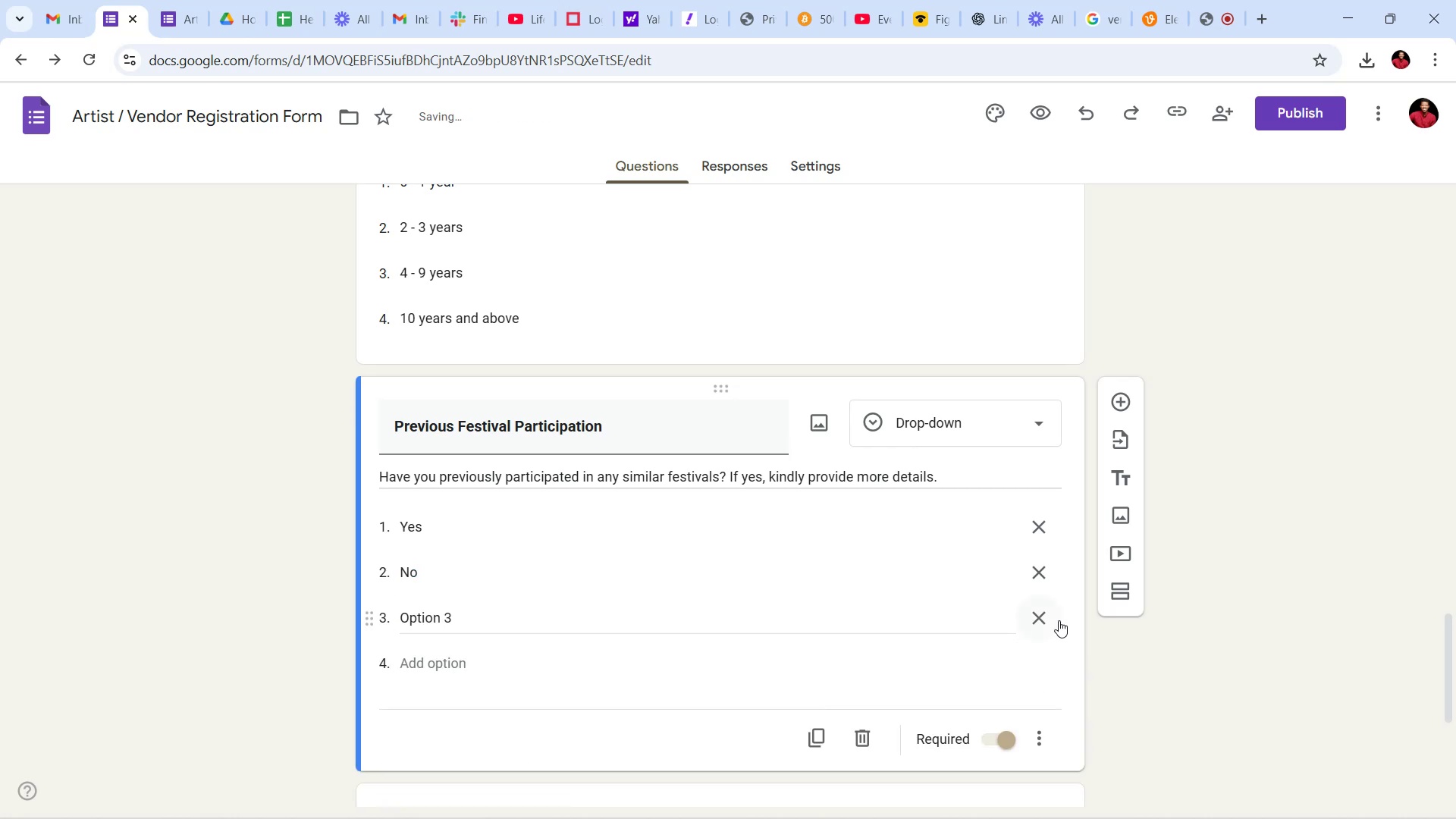 
key(Control+Z)
 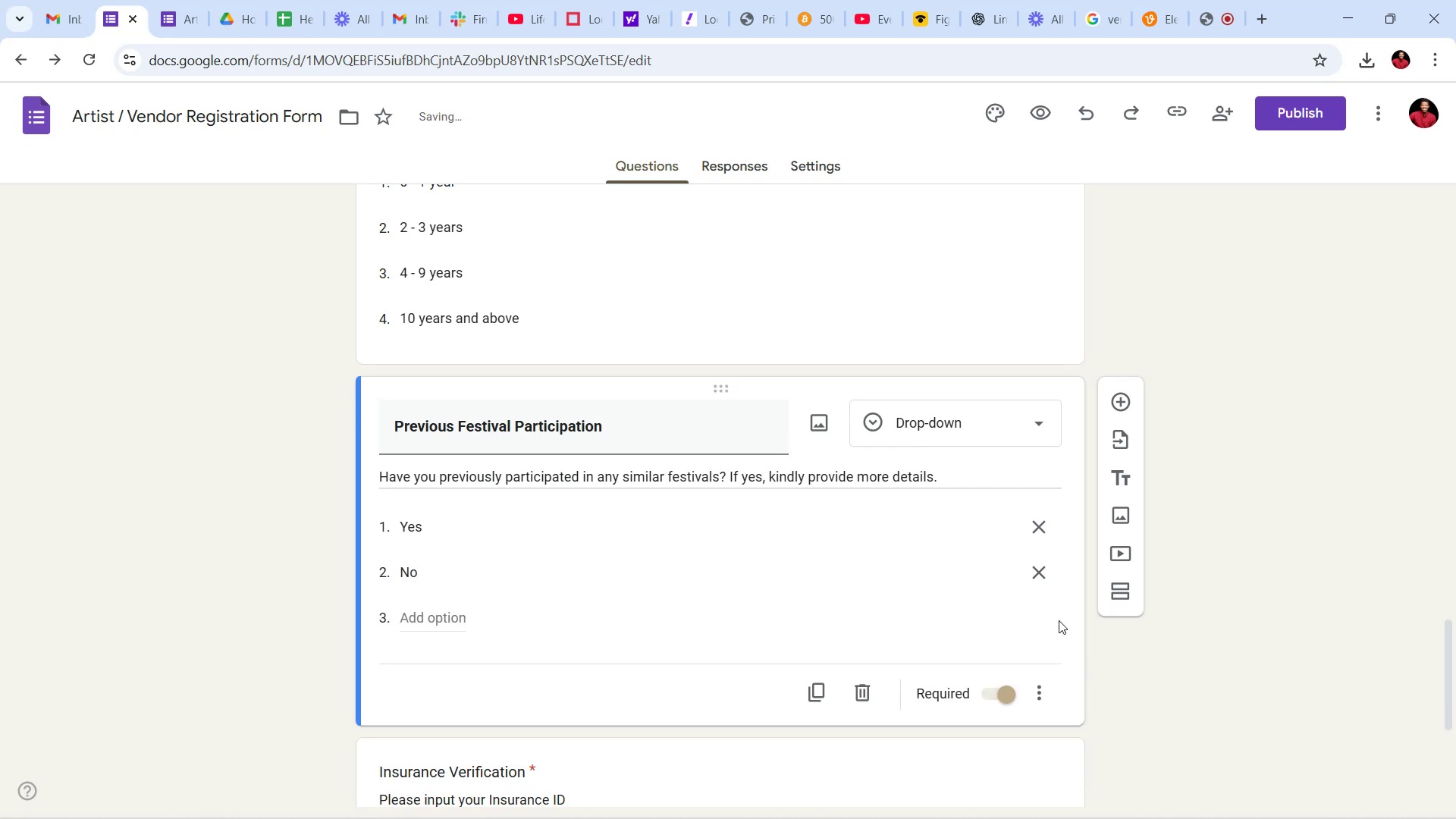 
key(Control+Z)
 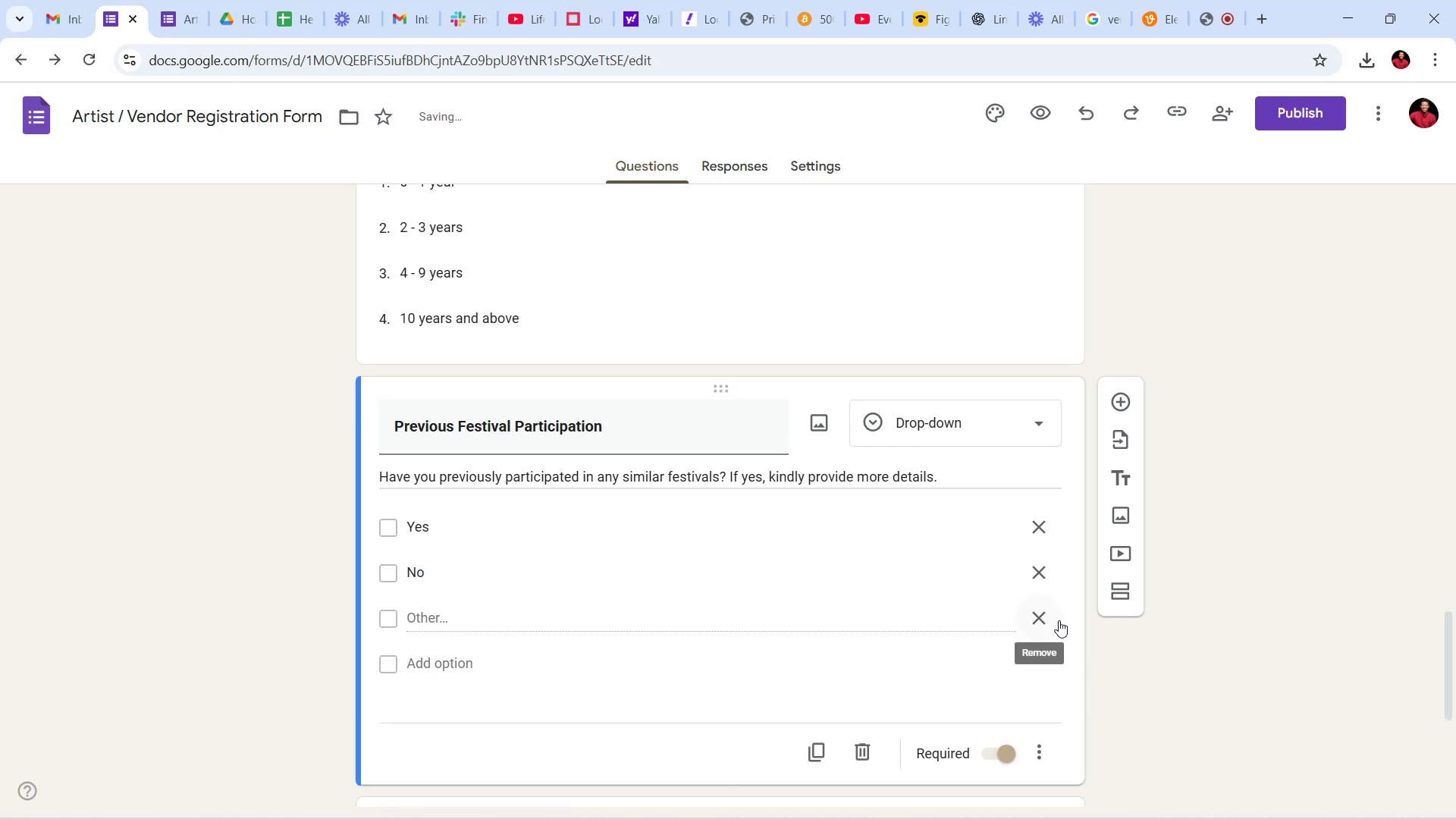 
left_click([1225, 656])
 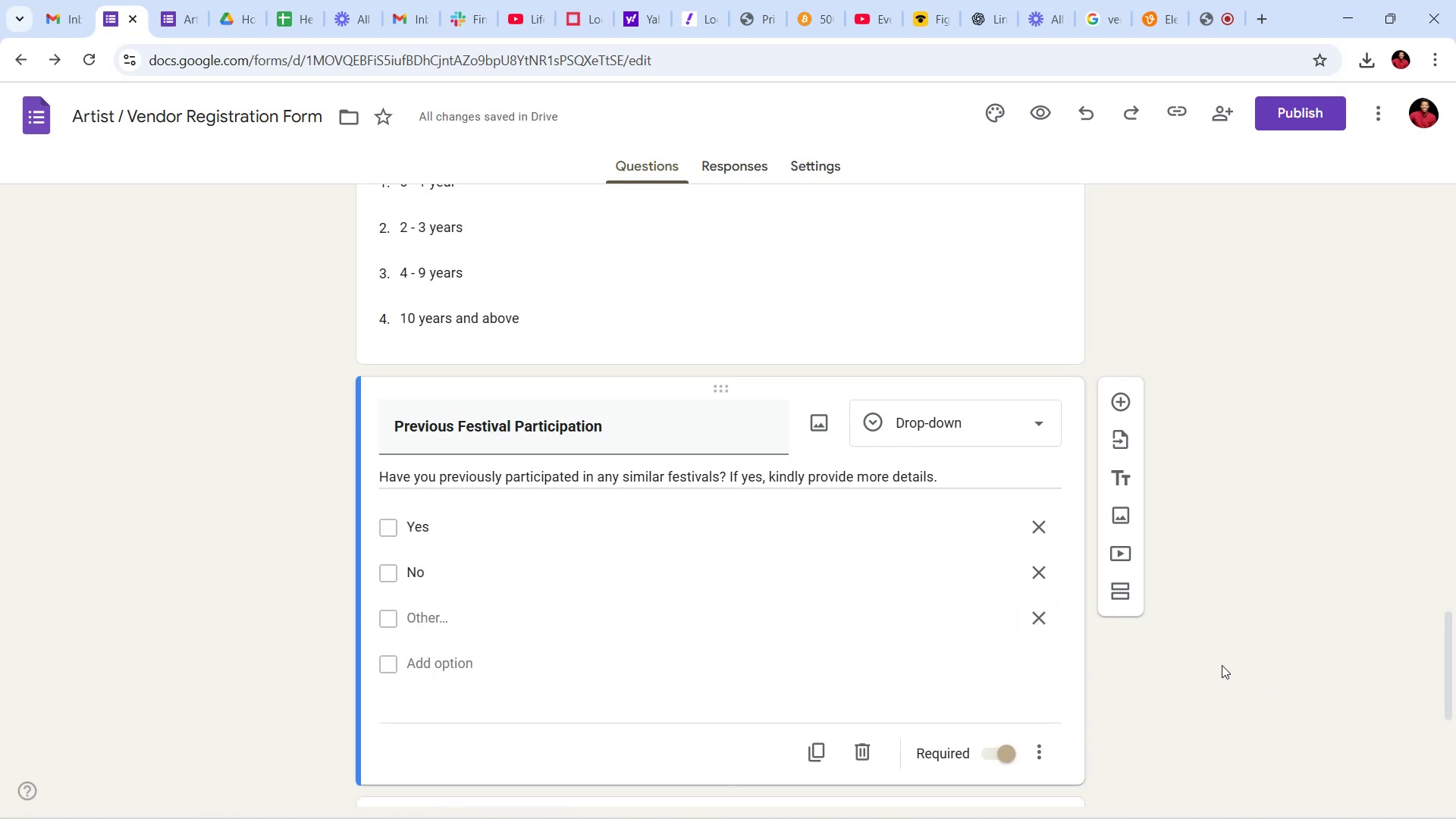 
scroll: coordinate [1206, 610], scroll_direction: down, amount: 14.0
 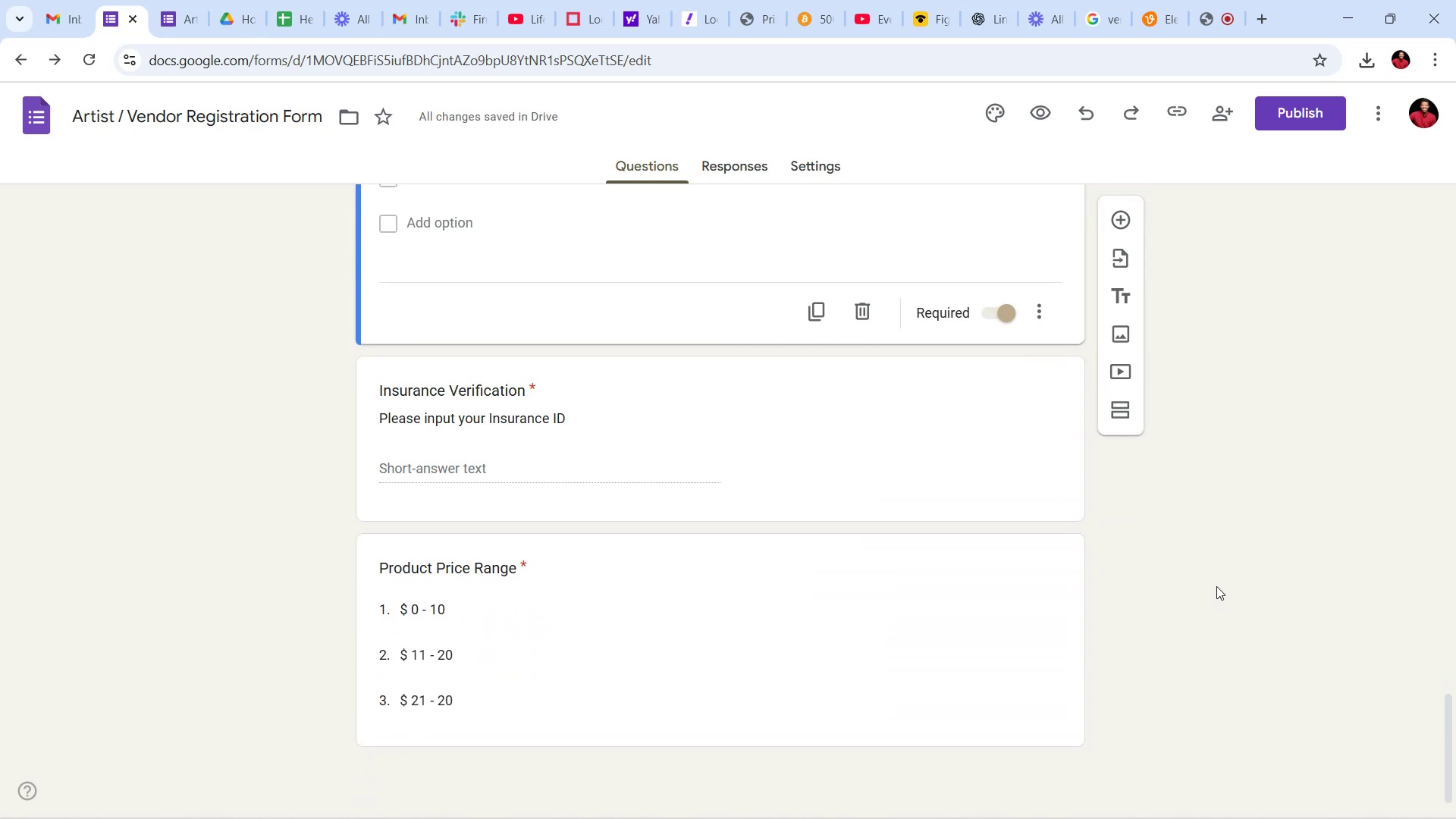 
scroll: coordinate [890, 419], scroll_direction: up, amount: 5.0
 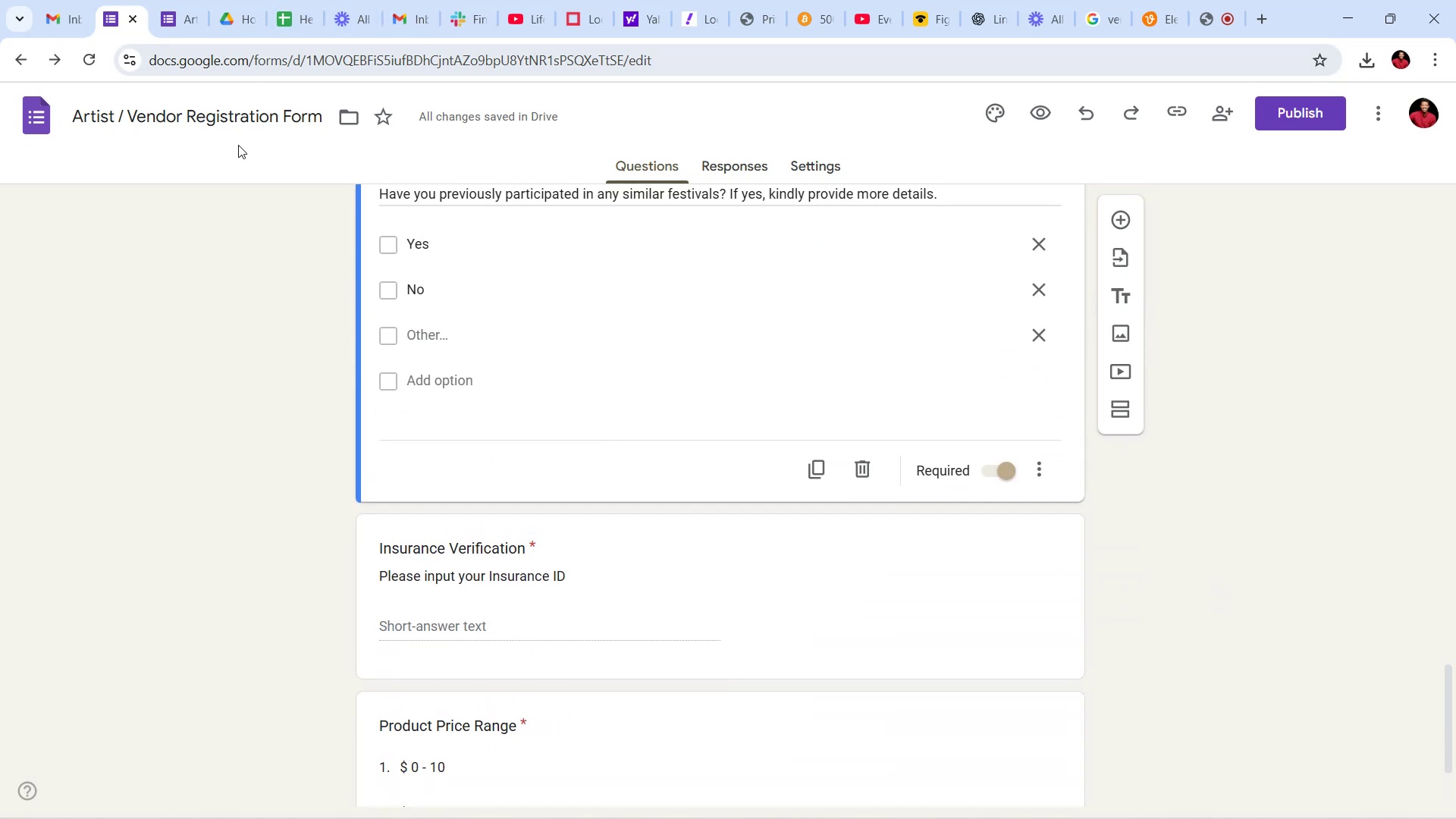 
left_click([215, 290])
 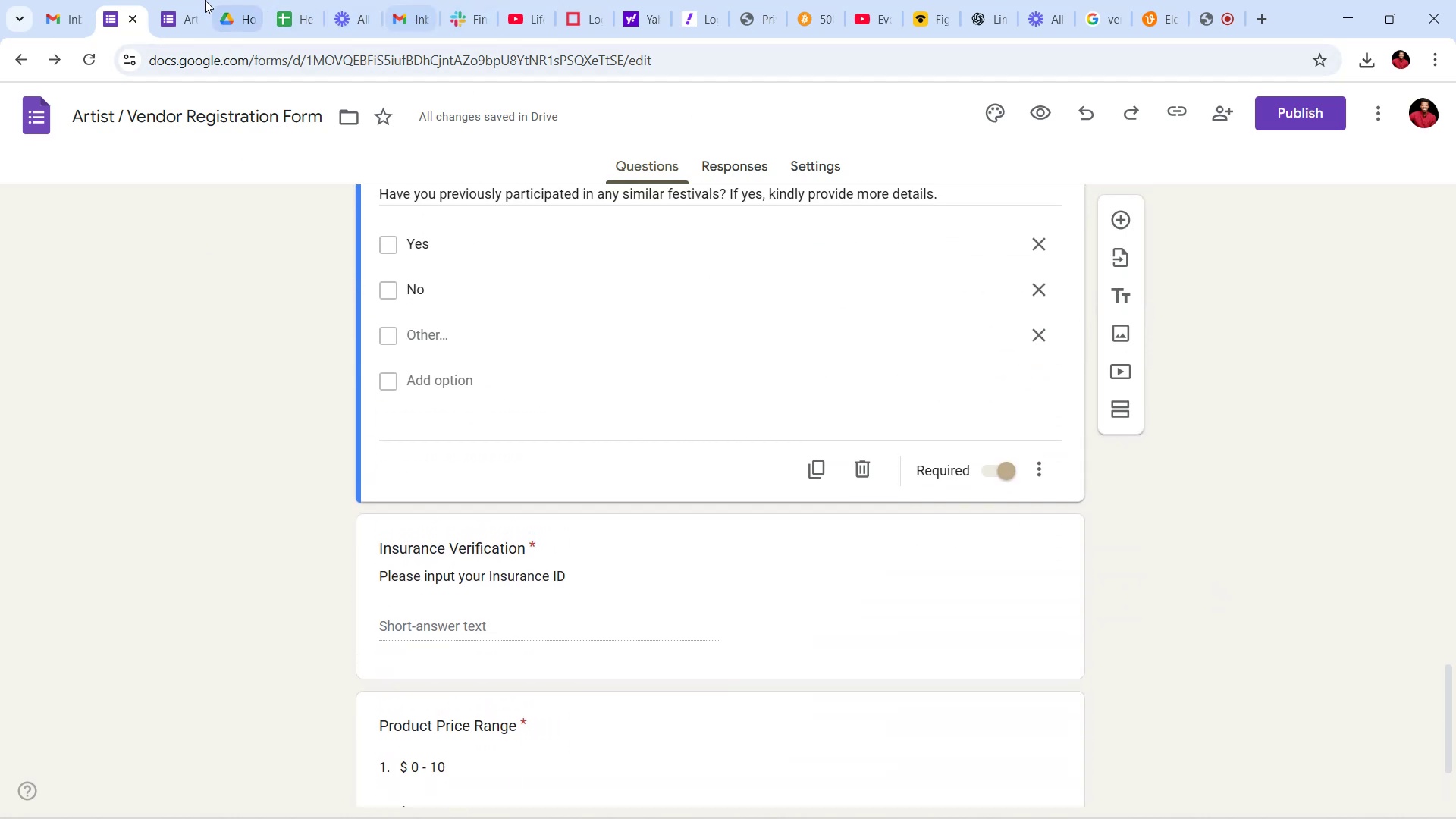 
left_click([180, 0])
 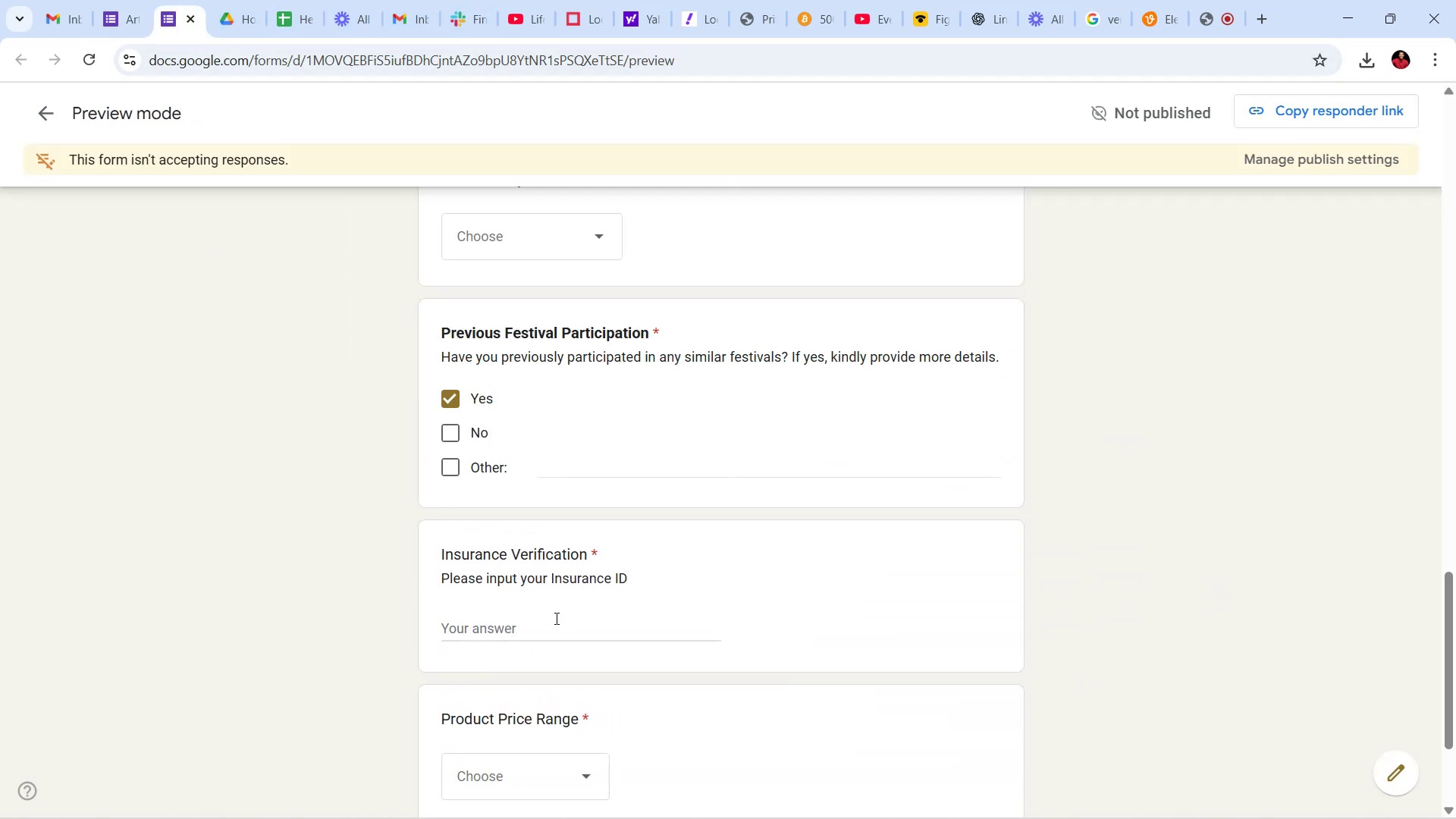 
scroll: coordinate [629, 431], scroll_direction: down, amount: 3.0
 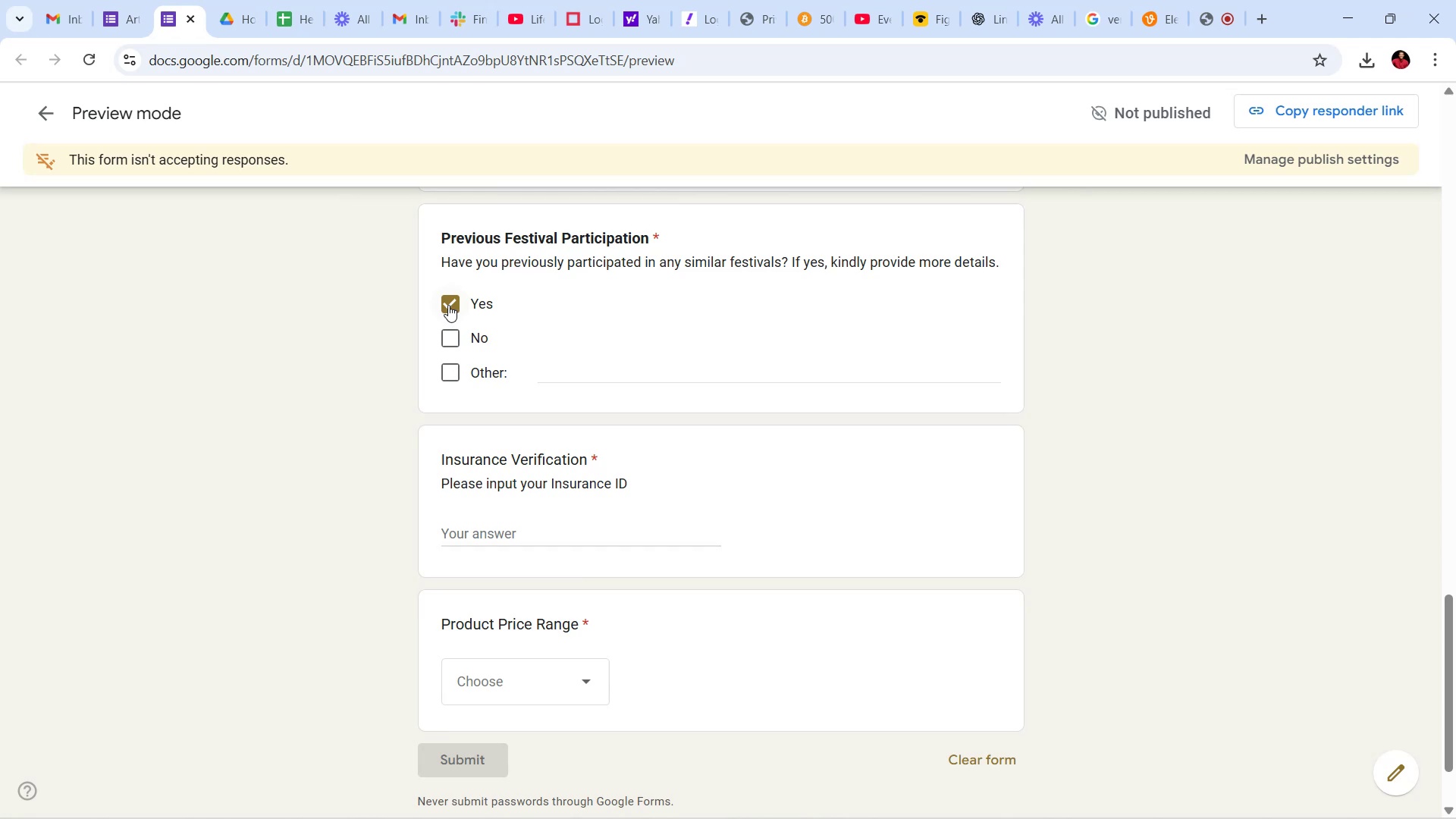 
left_click([441, 301])
 